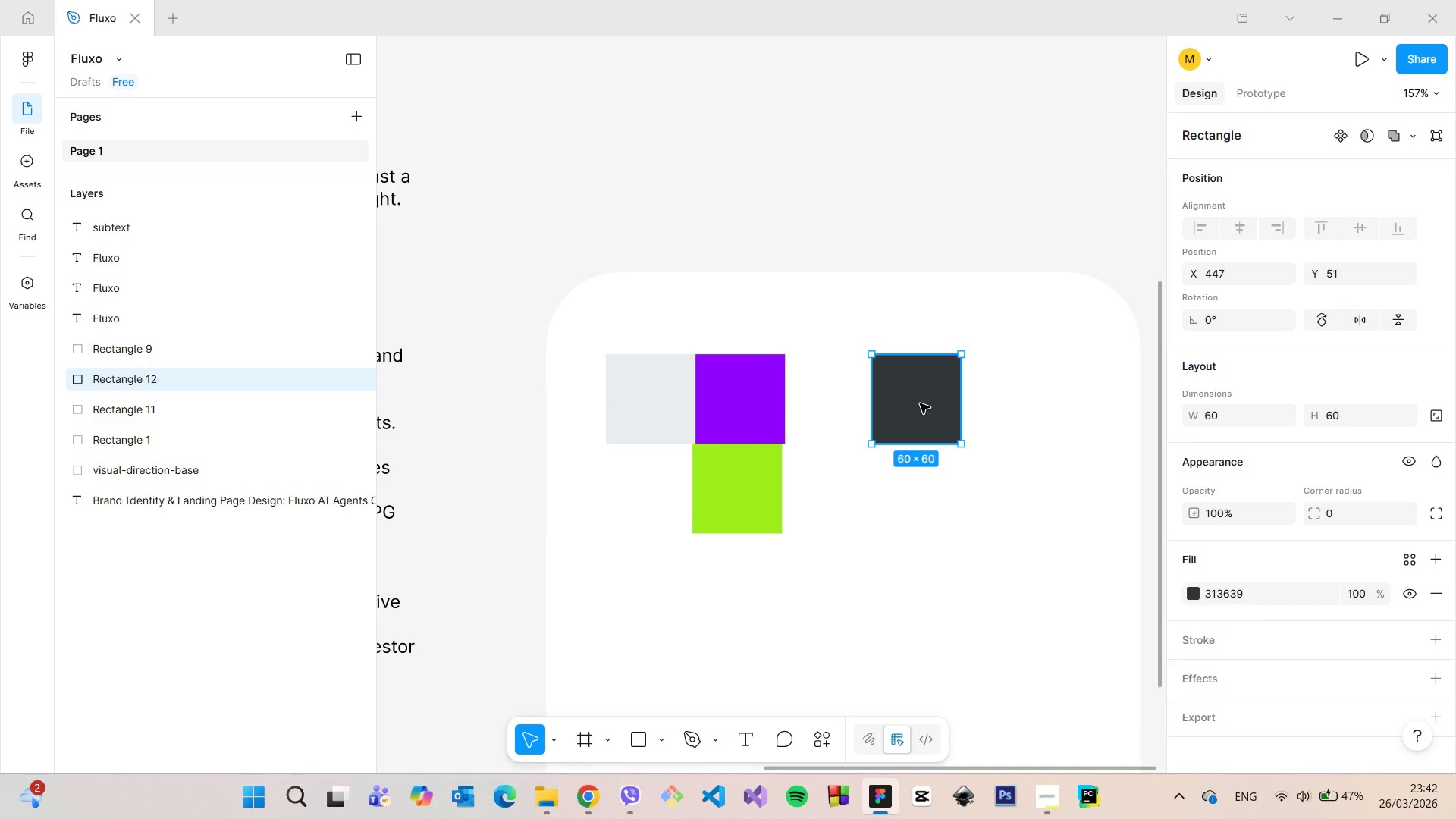 
left_click_drag(start_coordinate=[915, 401], to_coordinate=[651, 491])
 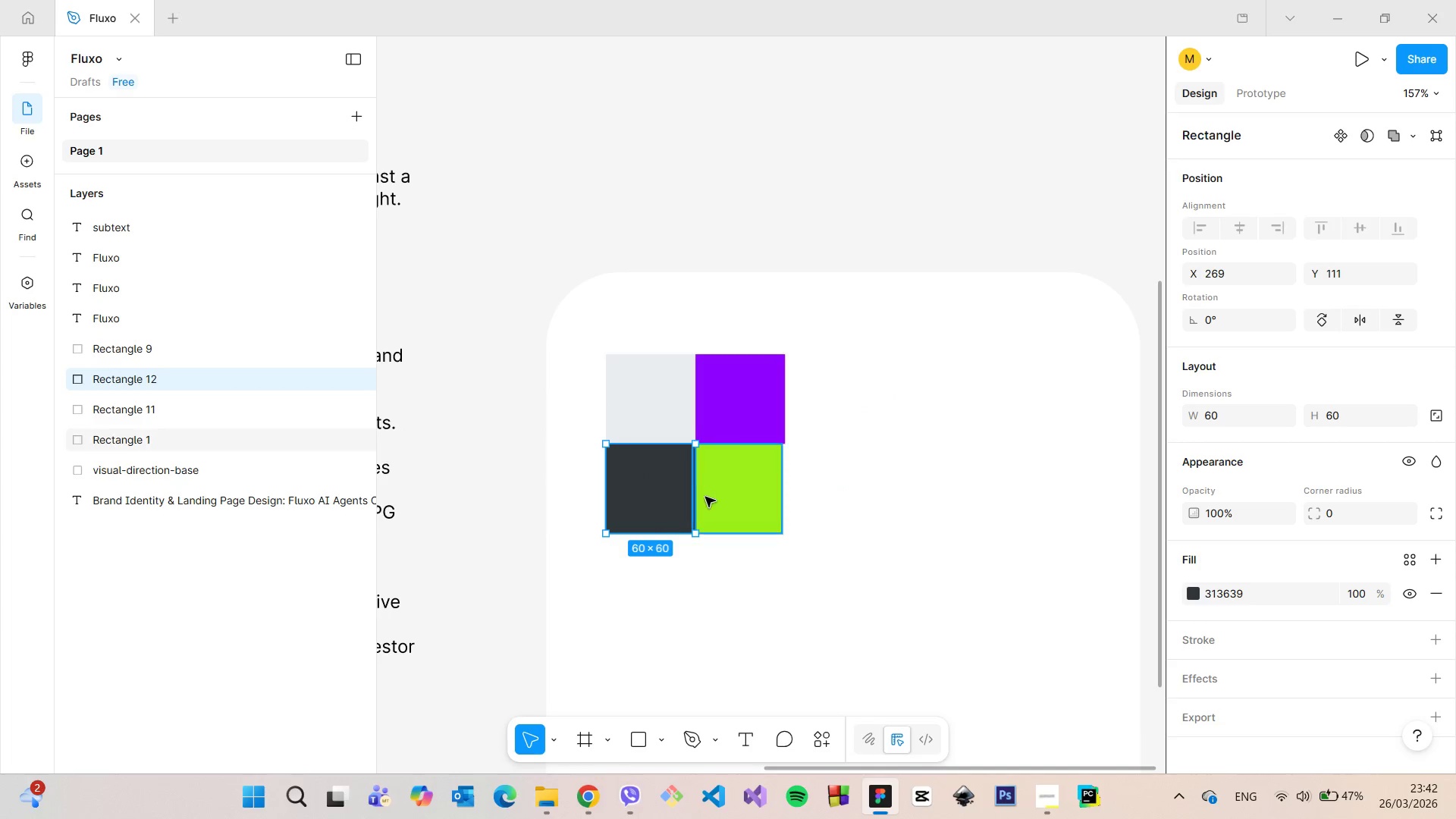 
left_click_drag(start_coordinate=[710, 495], to_coordinate=[626, 563])
 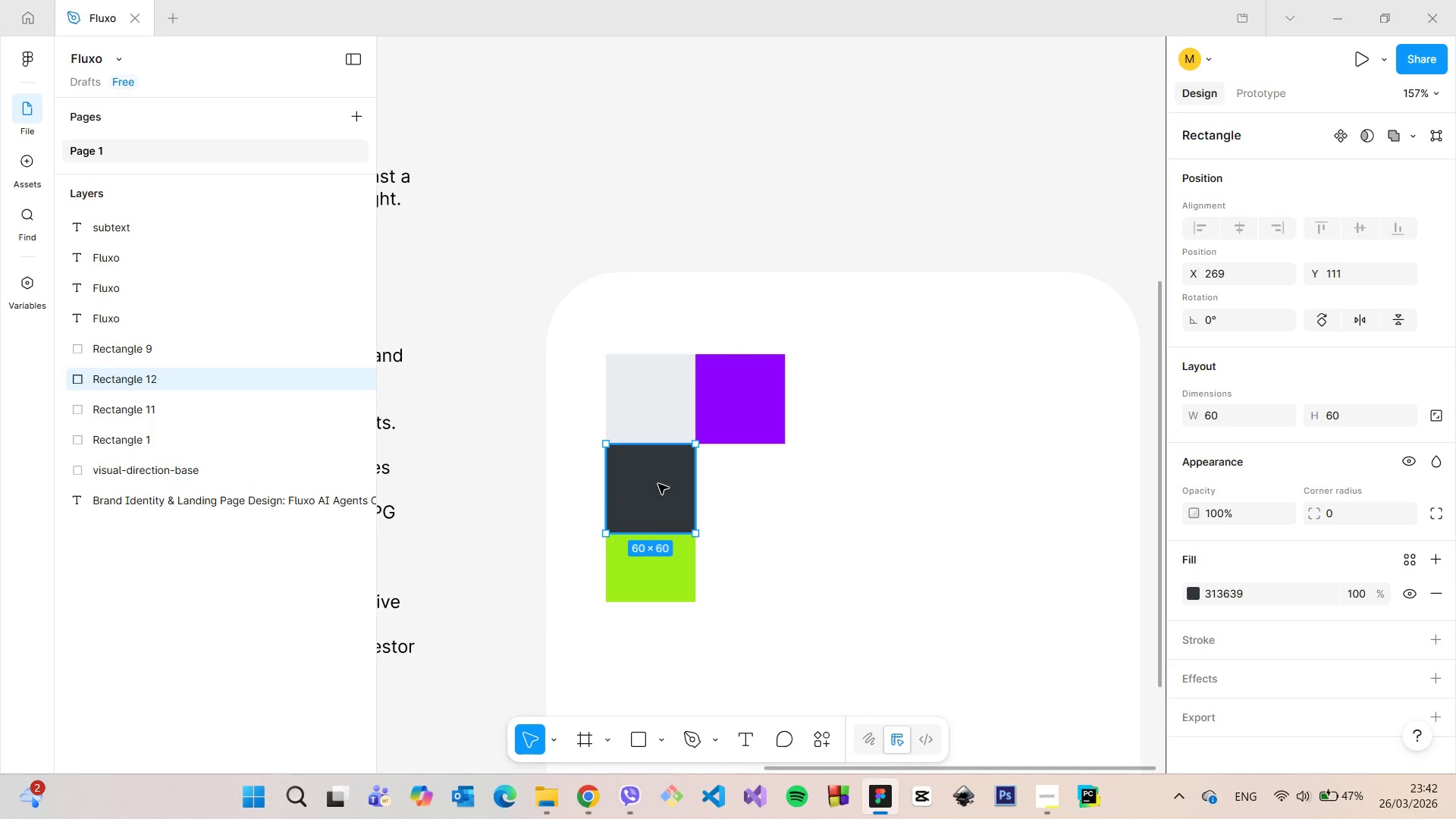 
left_click_drag(start_coordinate=[651, 482], to_coordinate=[741, 481])
 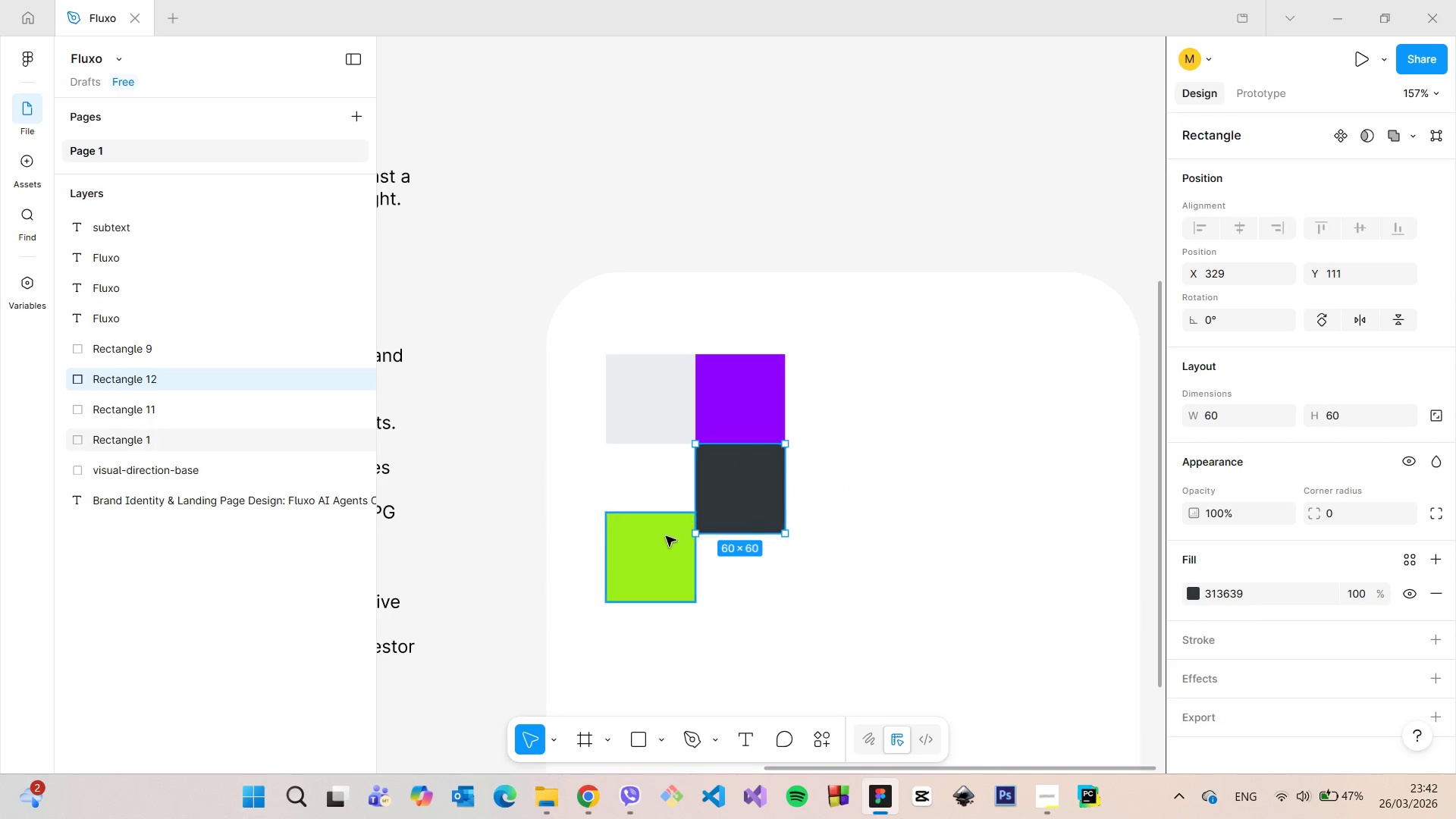 
left_click([666, 536])
 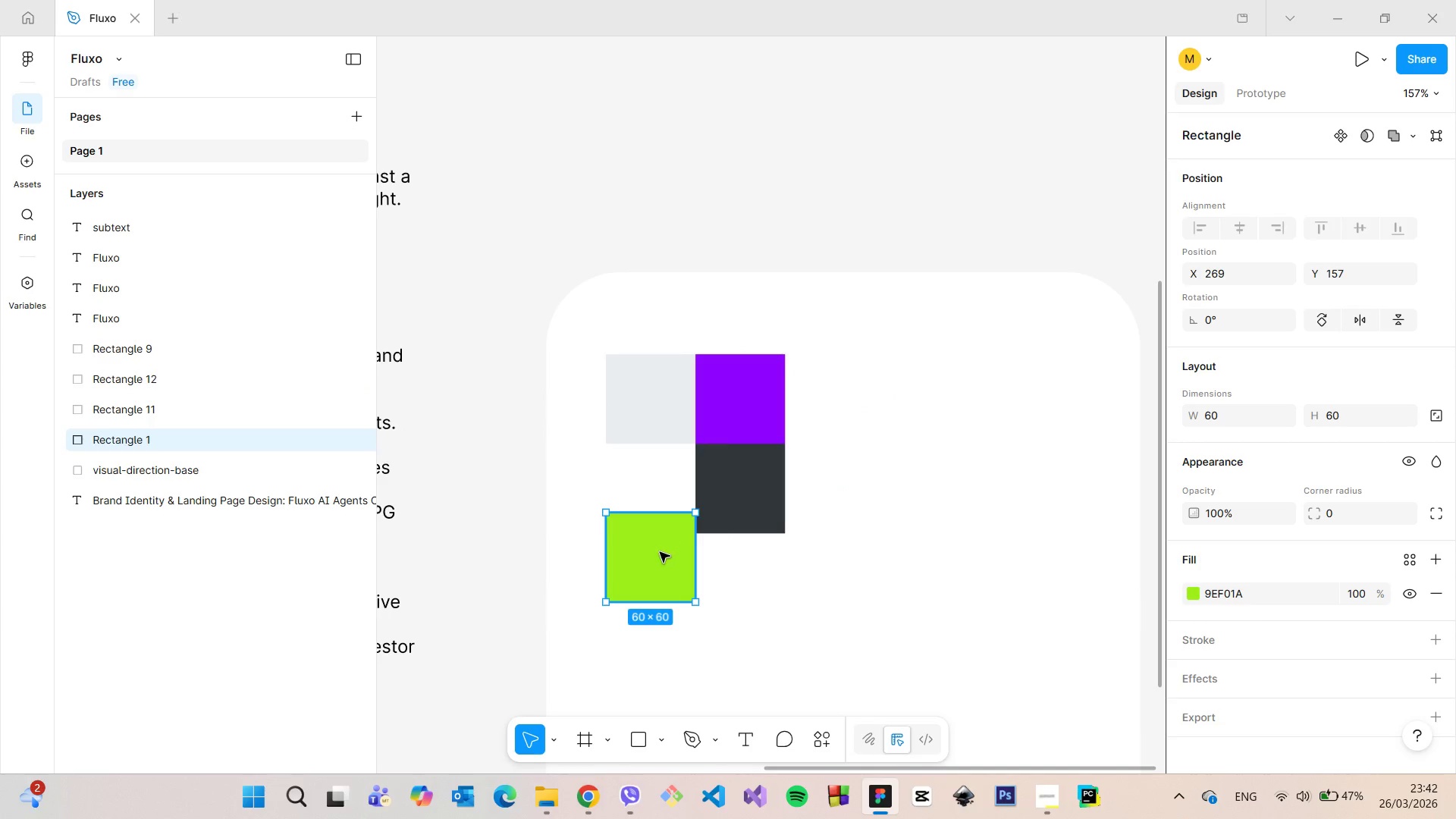 
left_click_drag(start_coordinate=[660, 552], to_coordinate=[660, 485])
 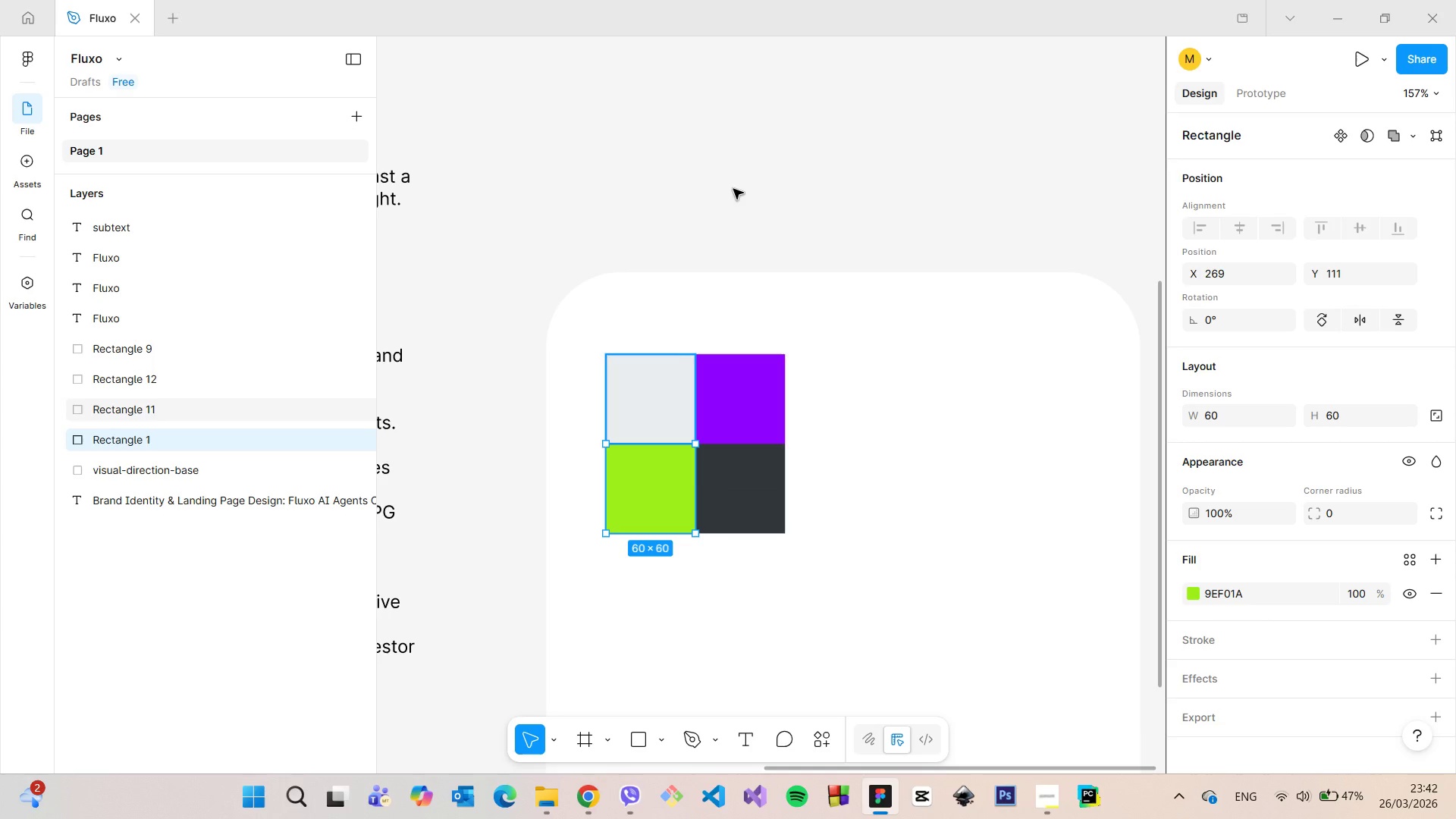 
left_click([741, 175])
 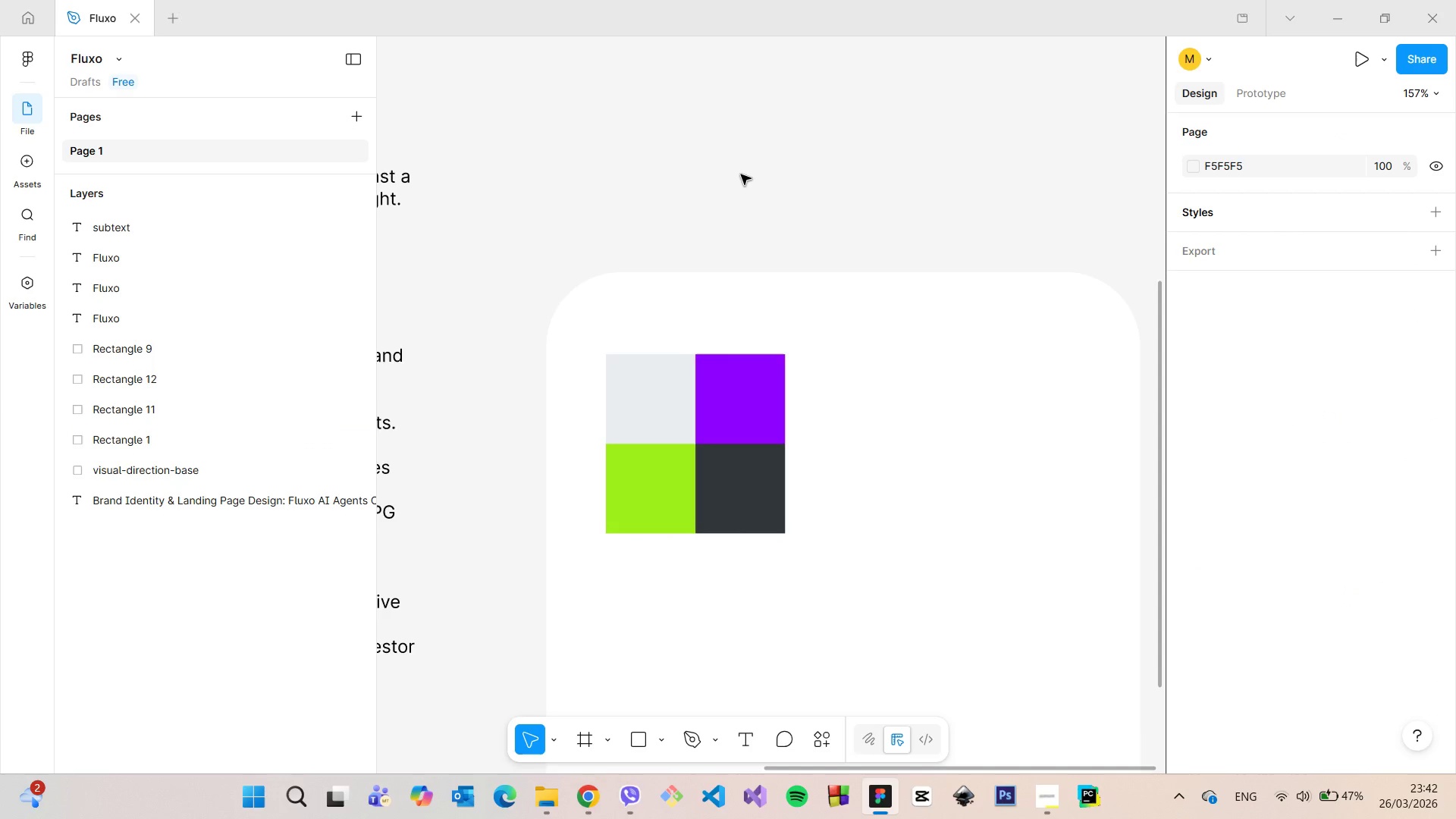 
scroll: coordinate [753, 181], scroll_direction: down, amount: 11.0
 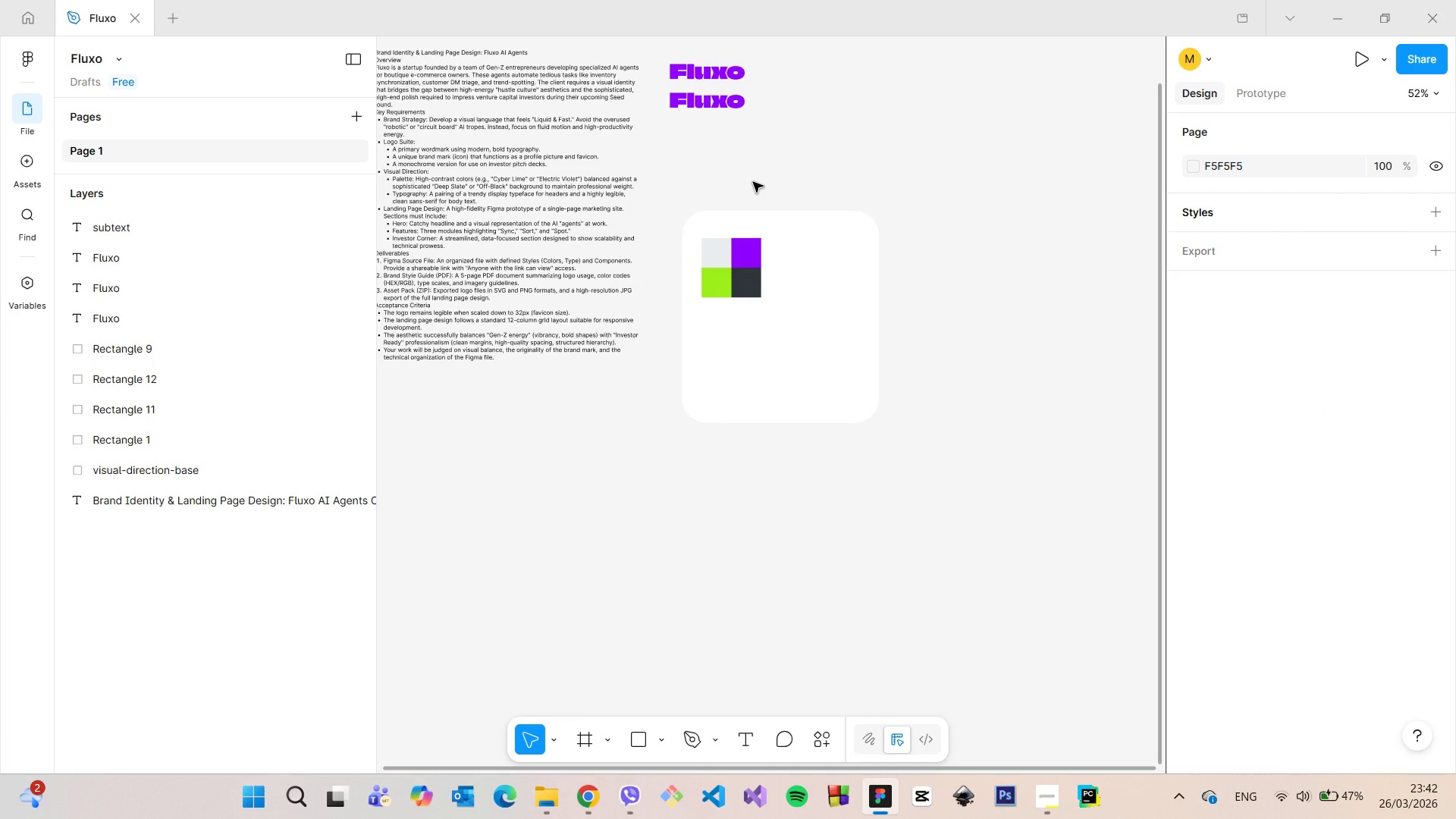 
scroll: coordinate [754, 187], scroll_direction: up, amount: 9.0
 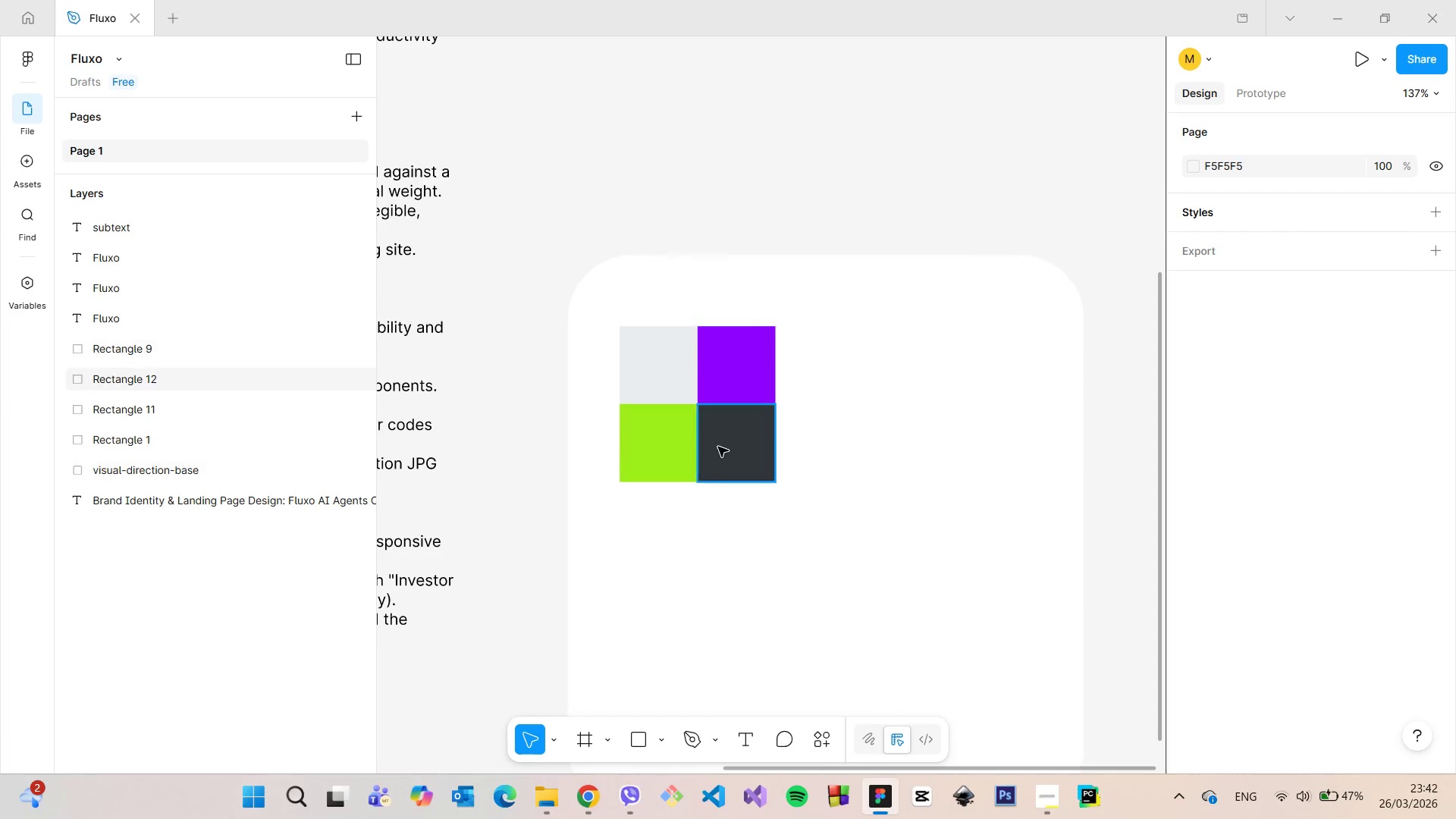 
left_click([722, 447])
 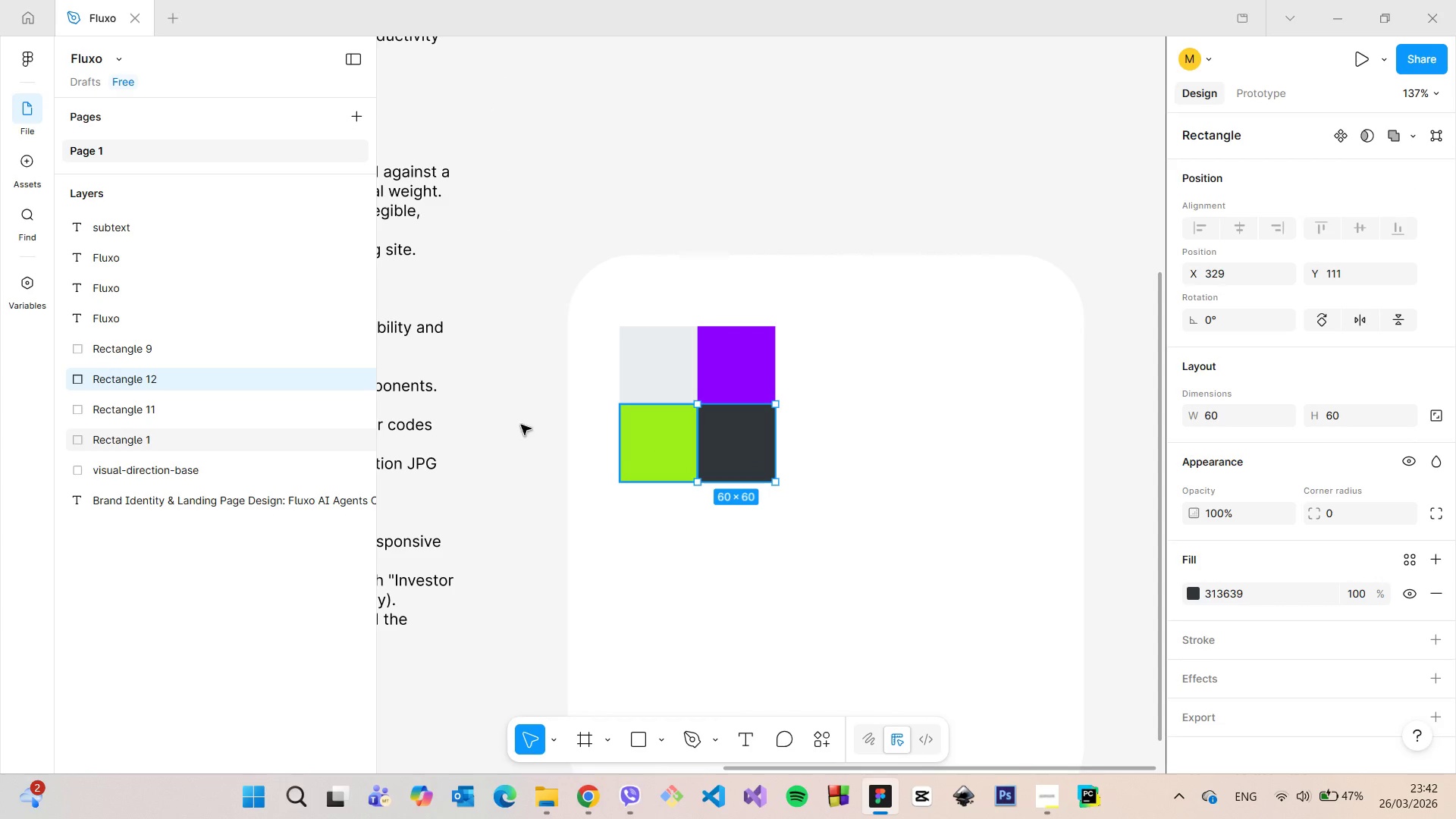 
left_click([202, 376])
 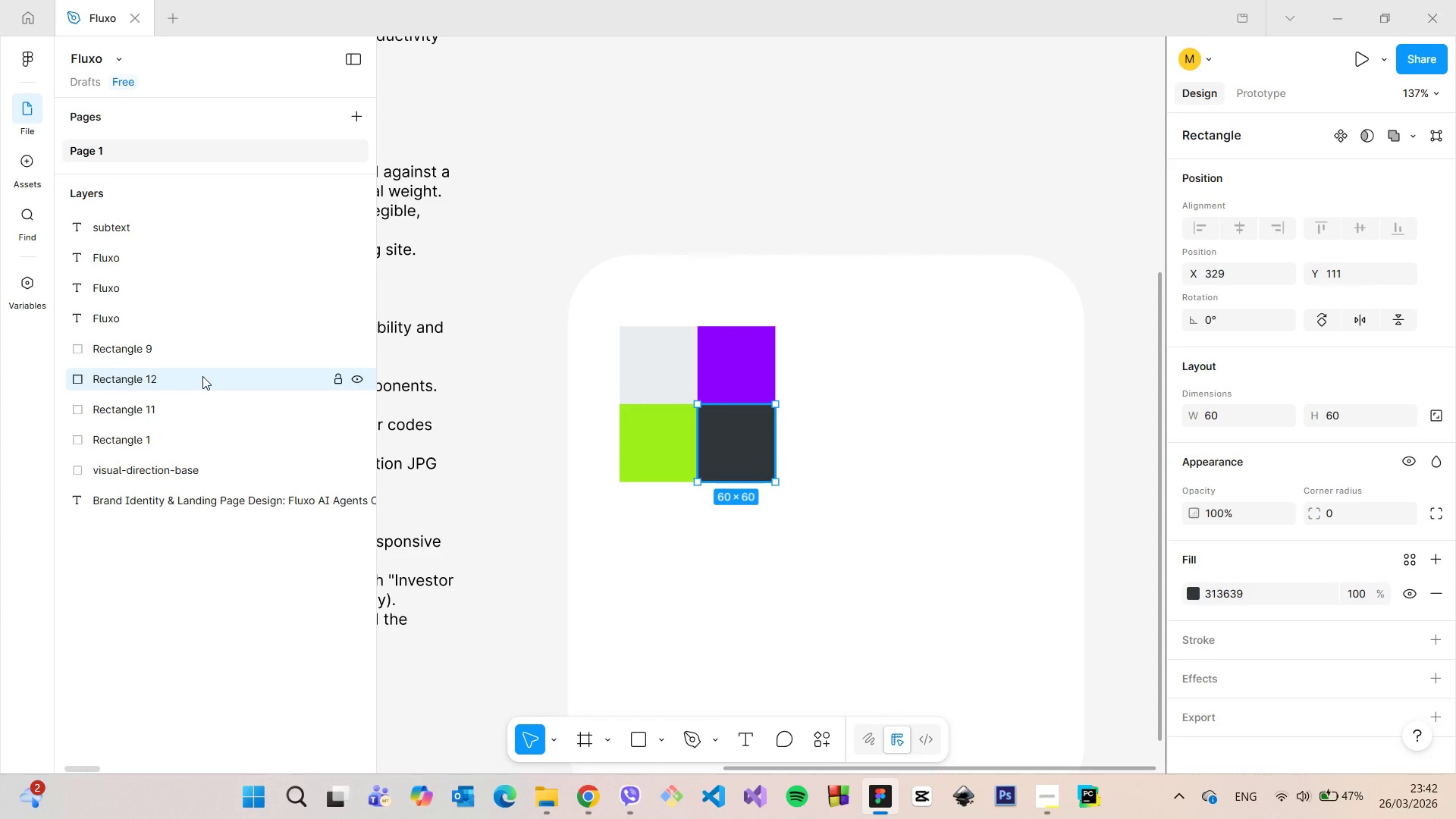 
double_click([202, 378])
 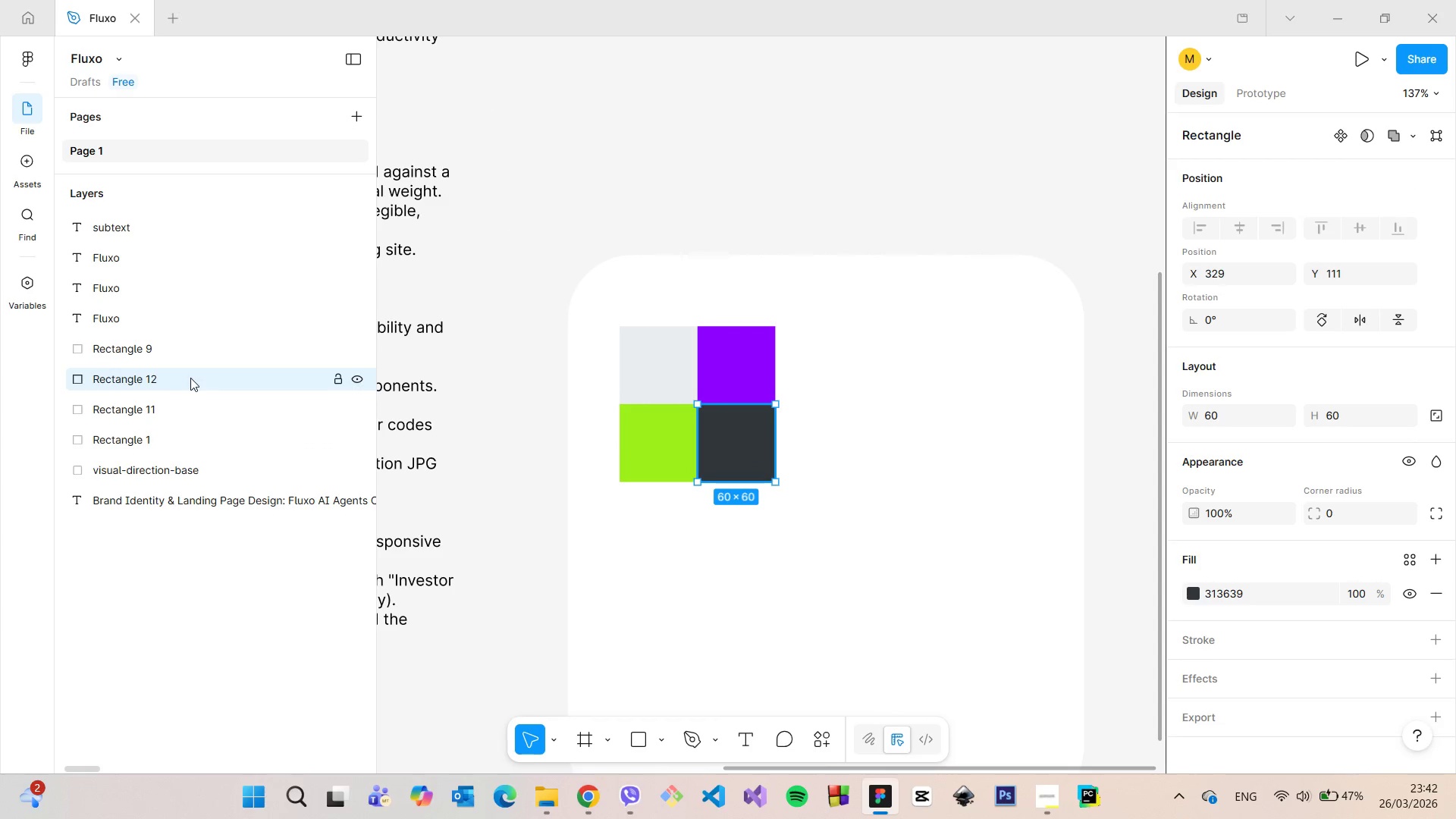 
double_click([178, 376])
 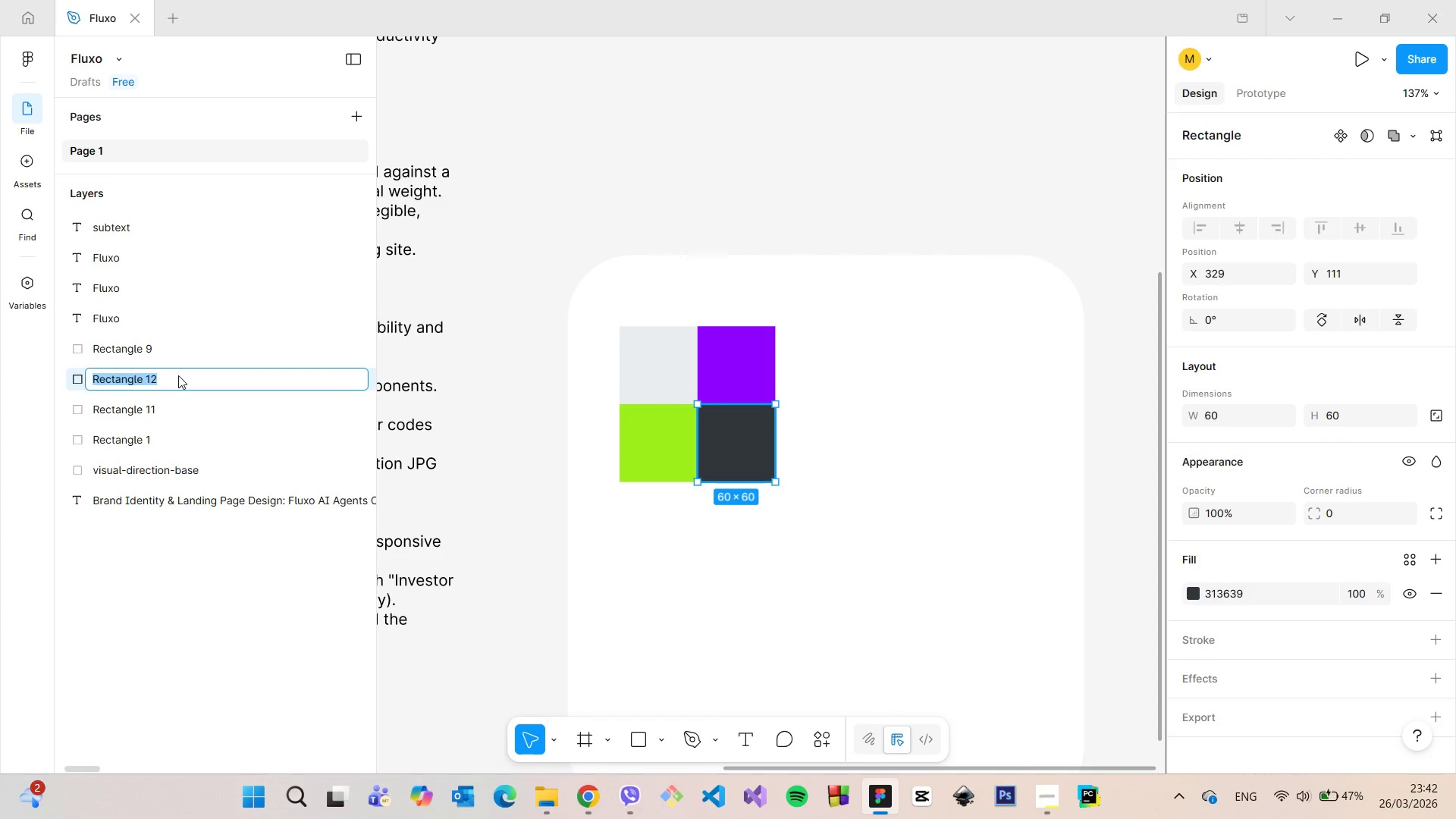 
type(black)
 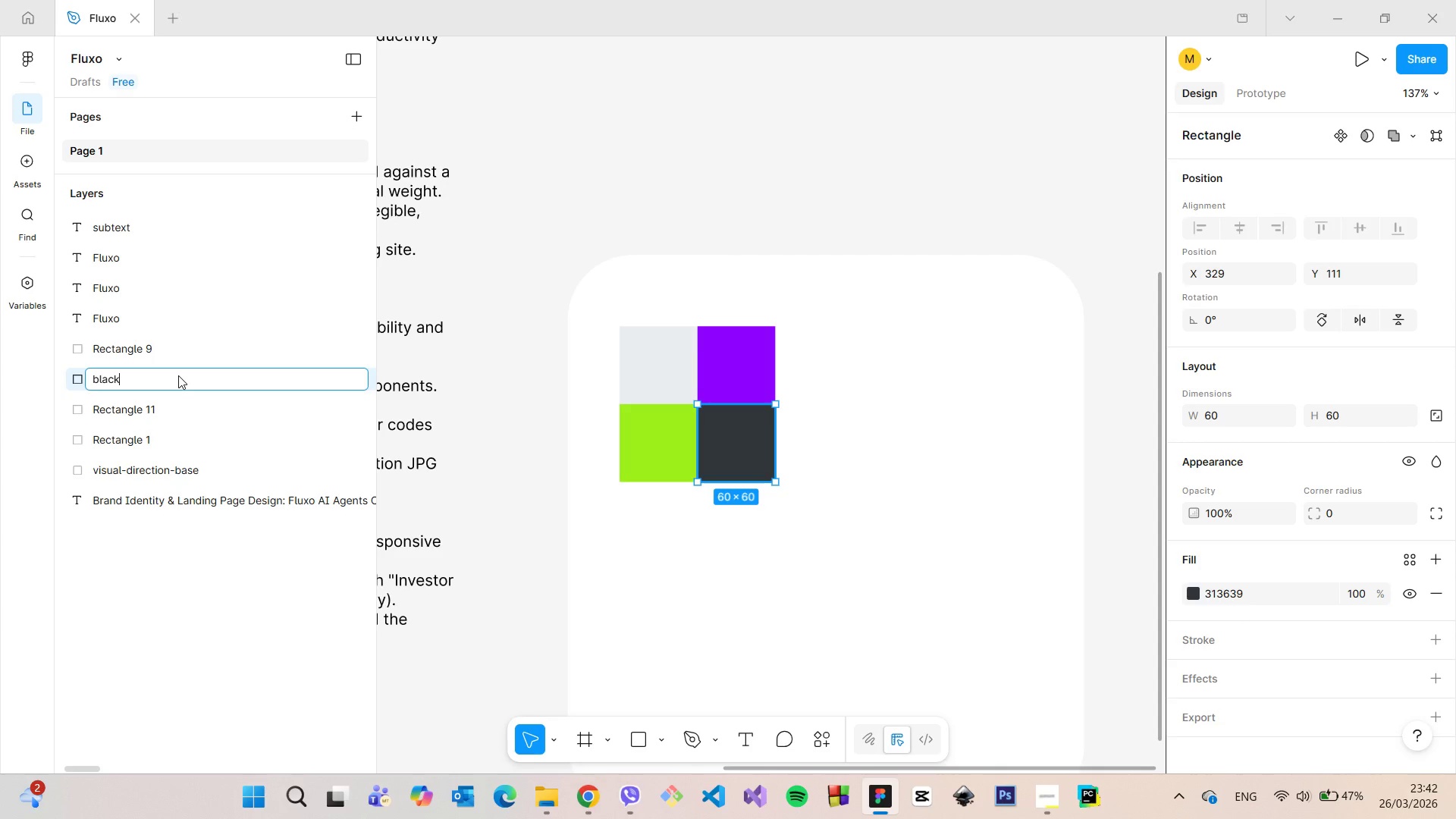 
key(Enter)
 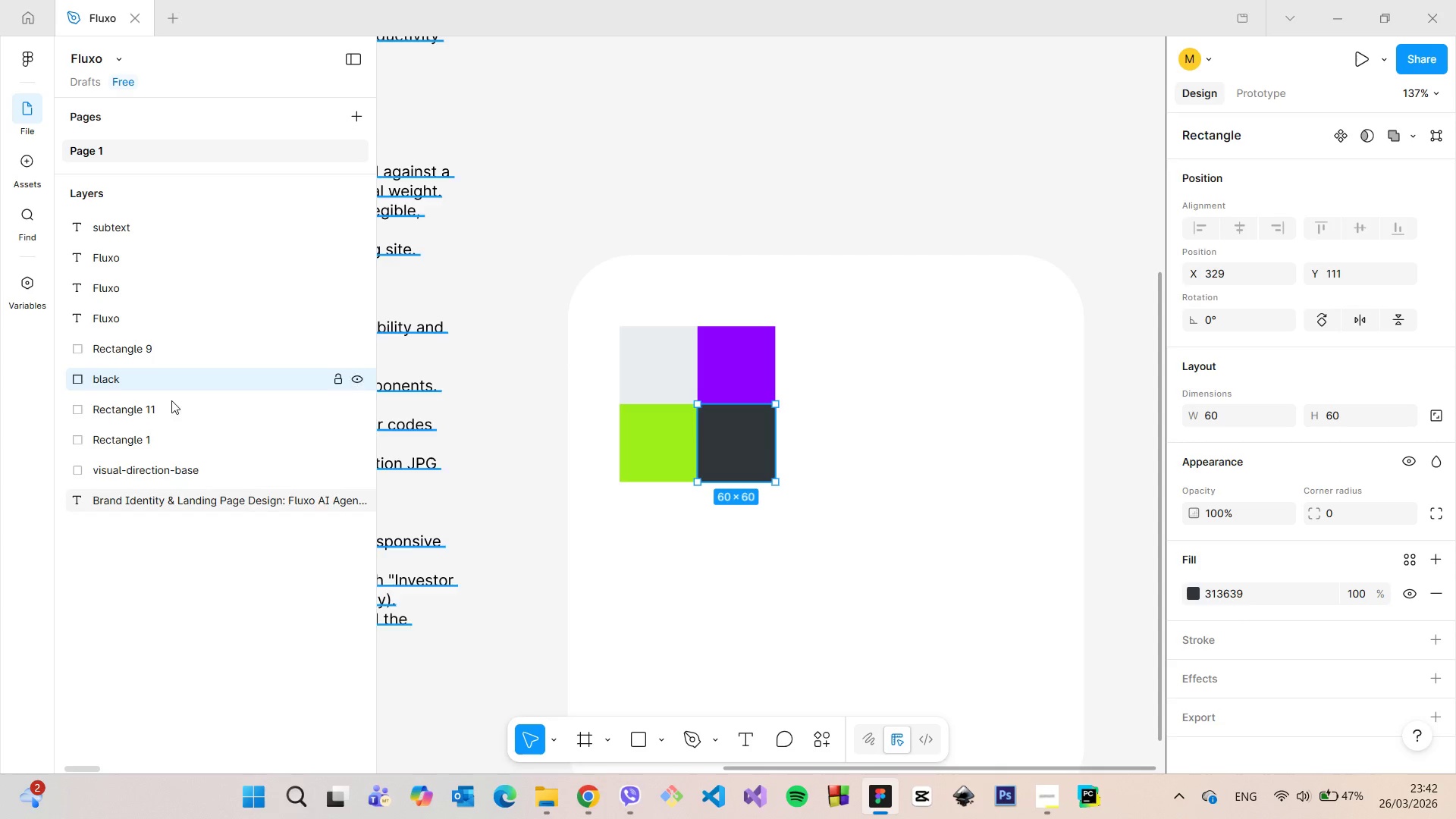 
left_click([168, 411])
 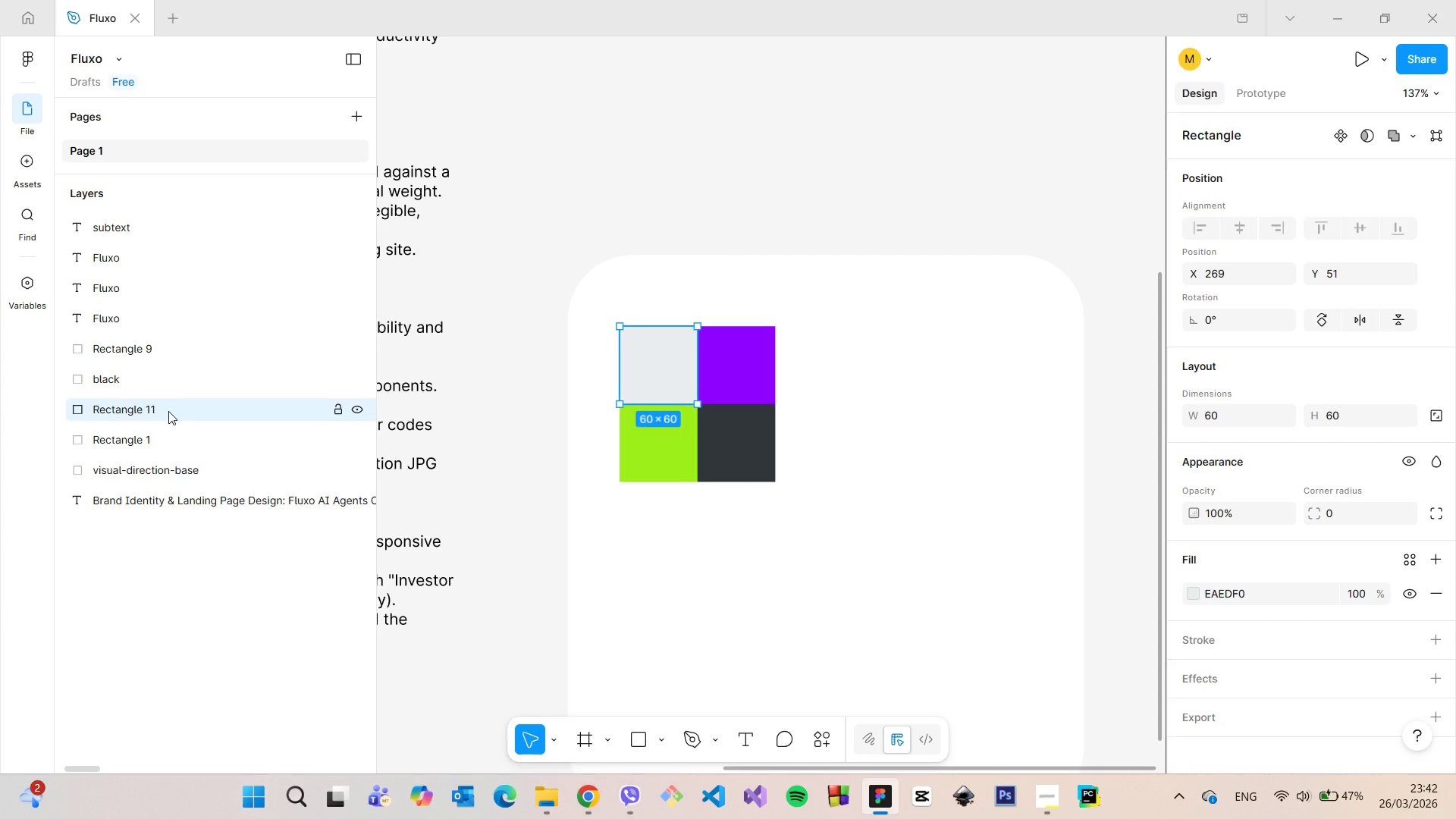 
double_click([168, 411])
 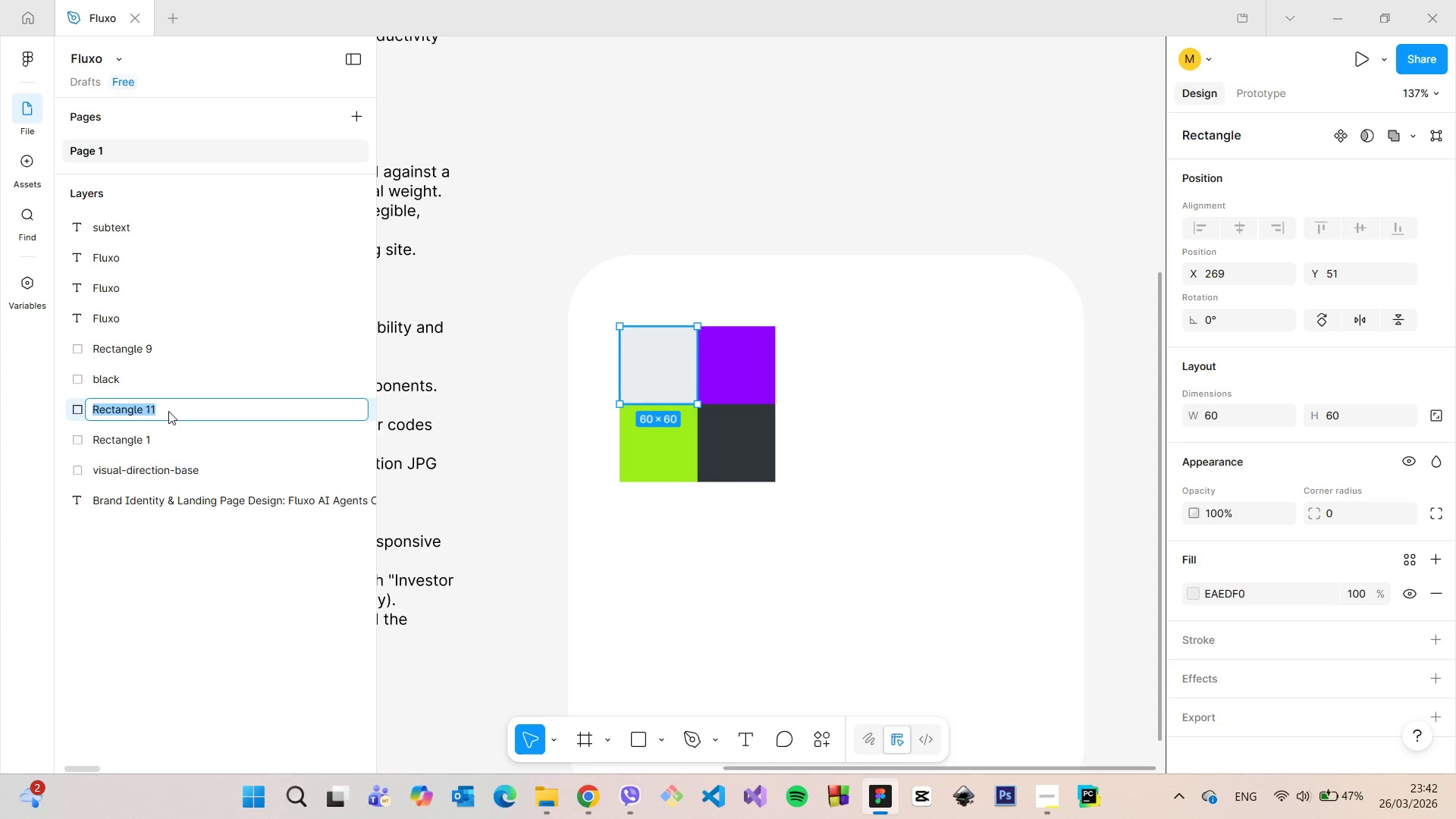 
type(white)
 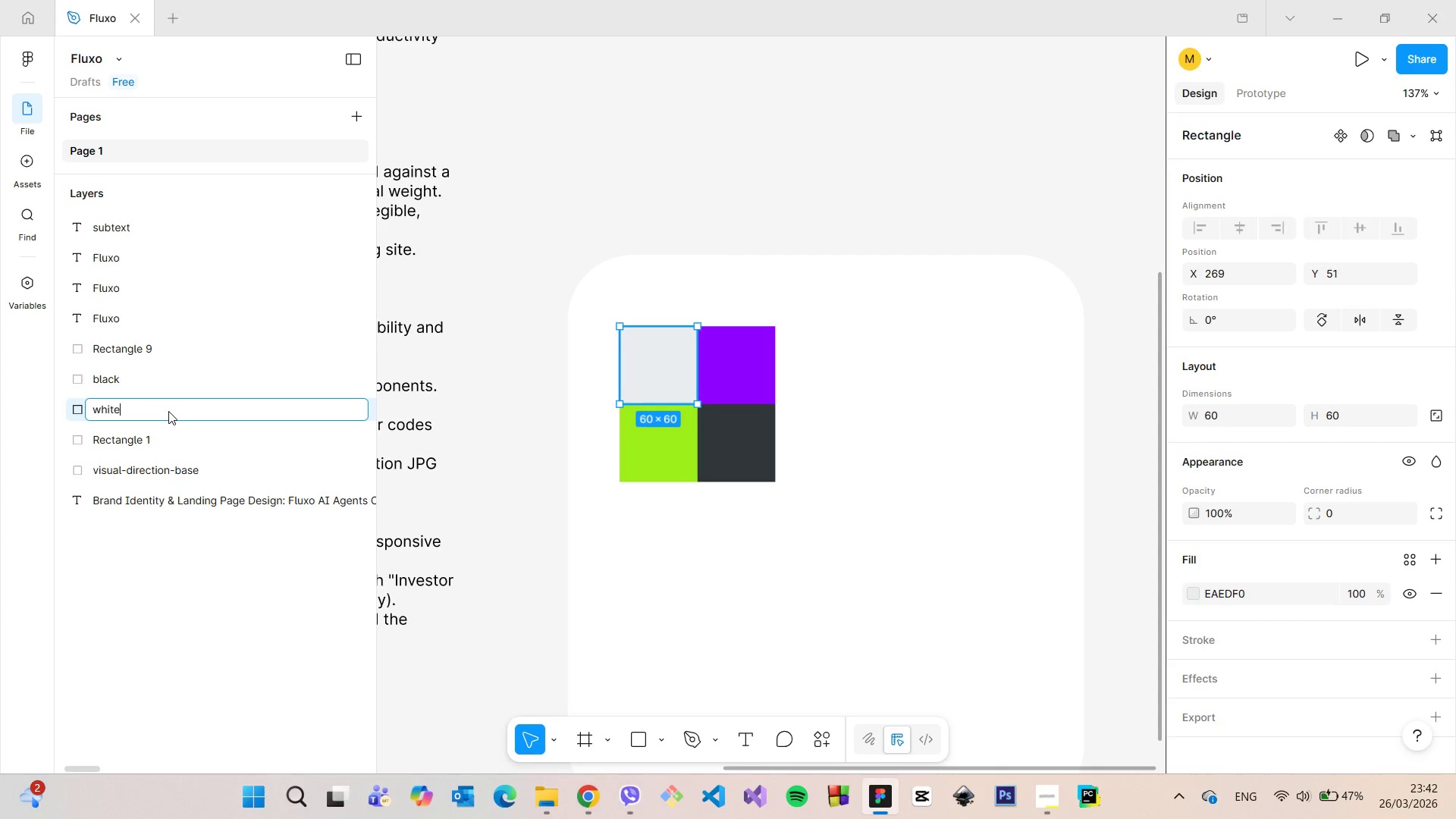 
key(Enter)
 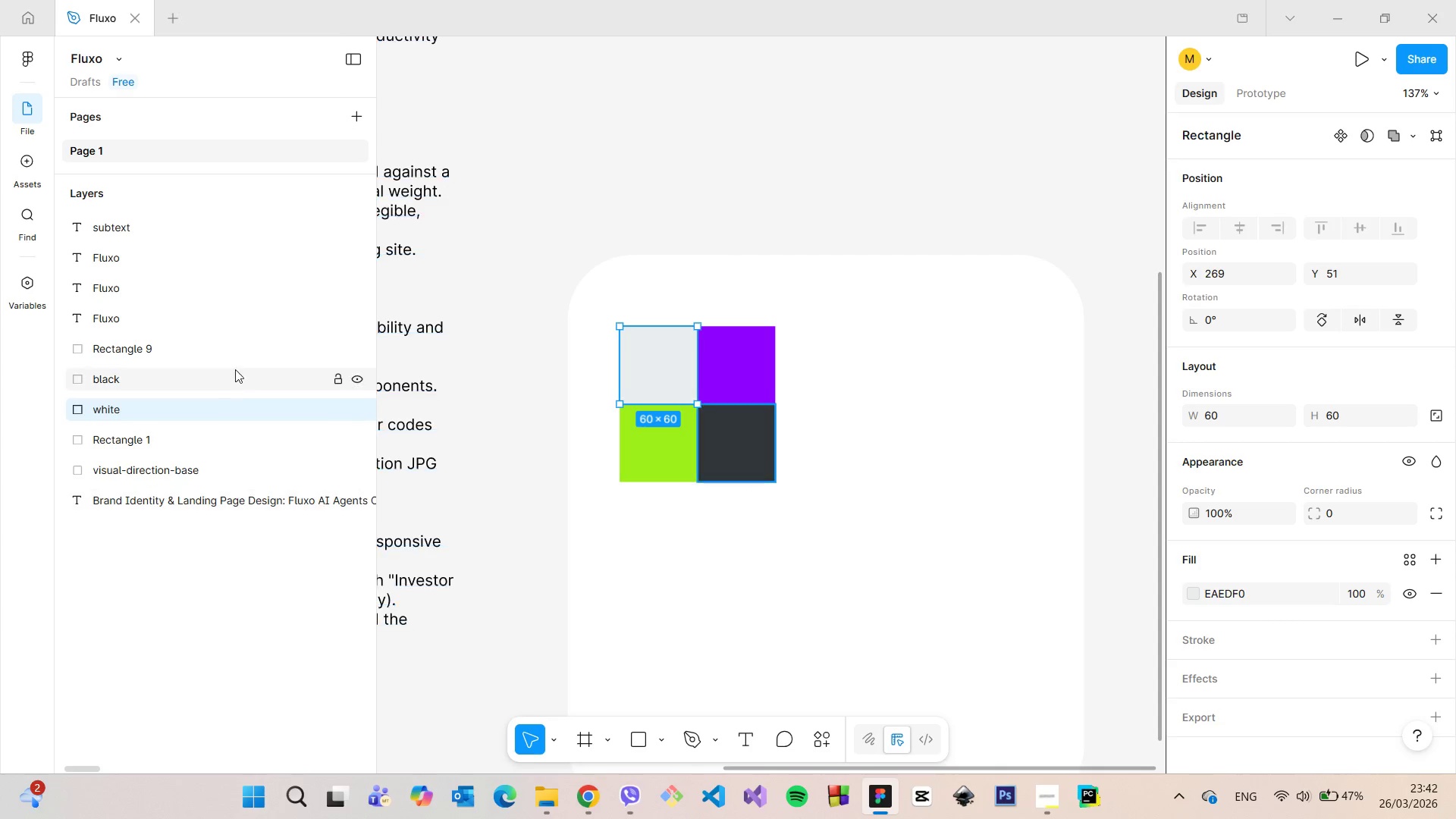 
left_click([234, 358])
 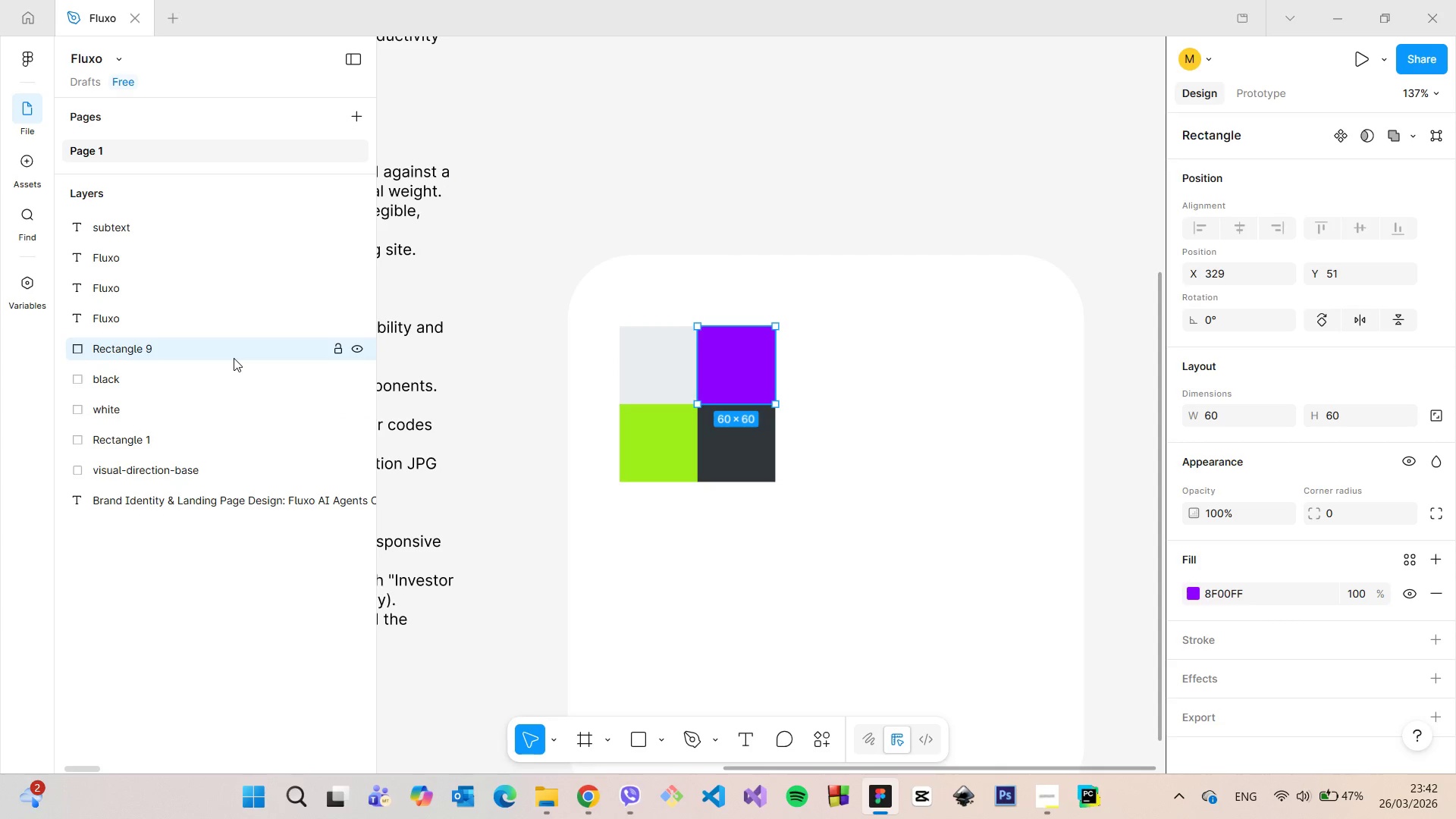 
double_click([234, 358])
 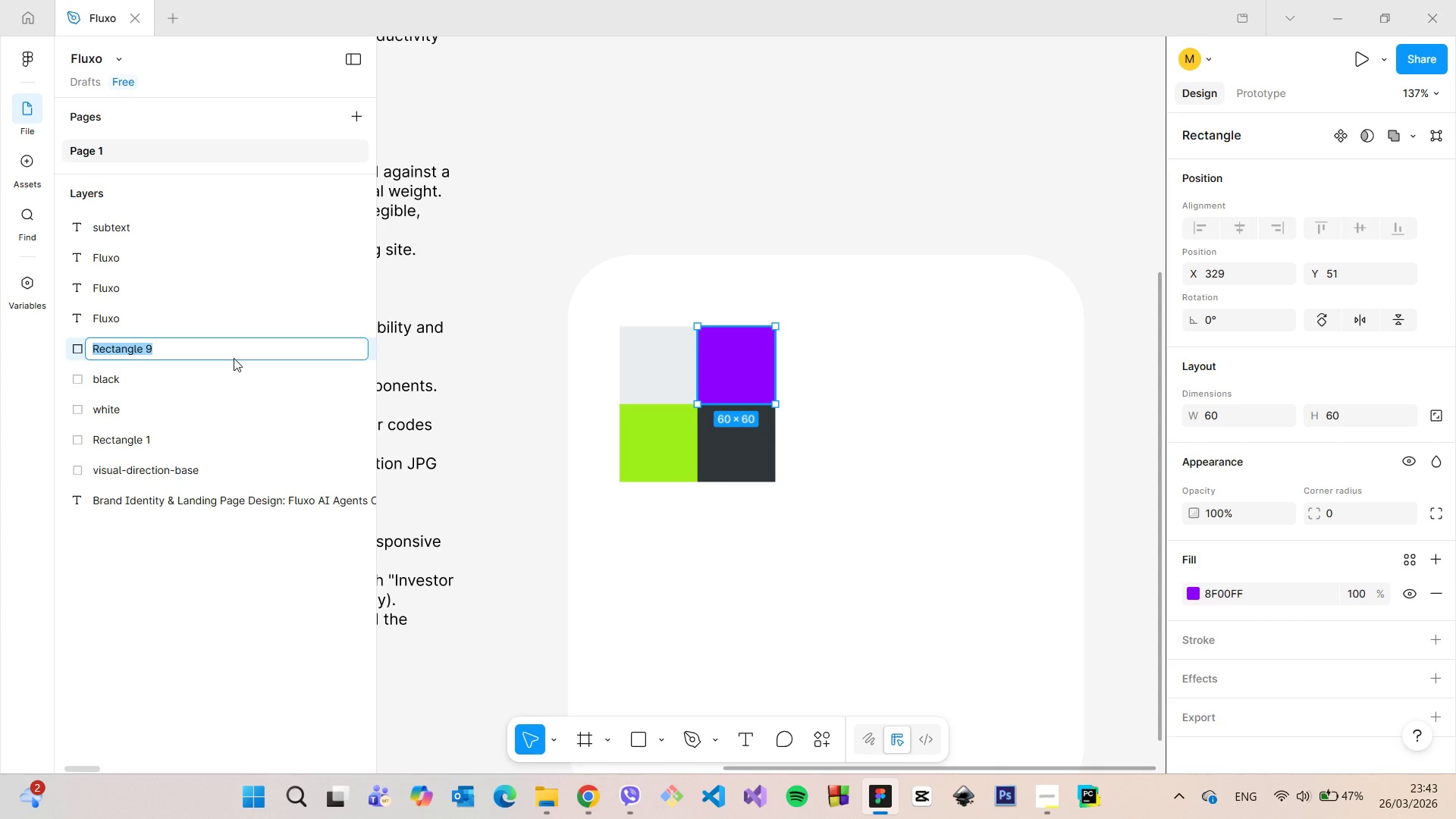 
type(purp)
key(Backspace)
key(Backspace)
key(Backspace)
key(Backspace)
type(violte)
key(Backspace)
key(Backspace)
type(et)
 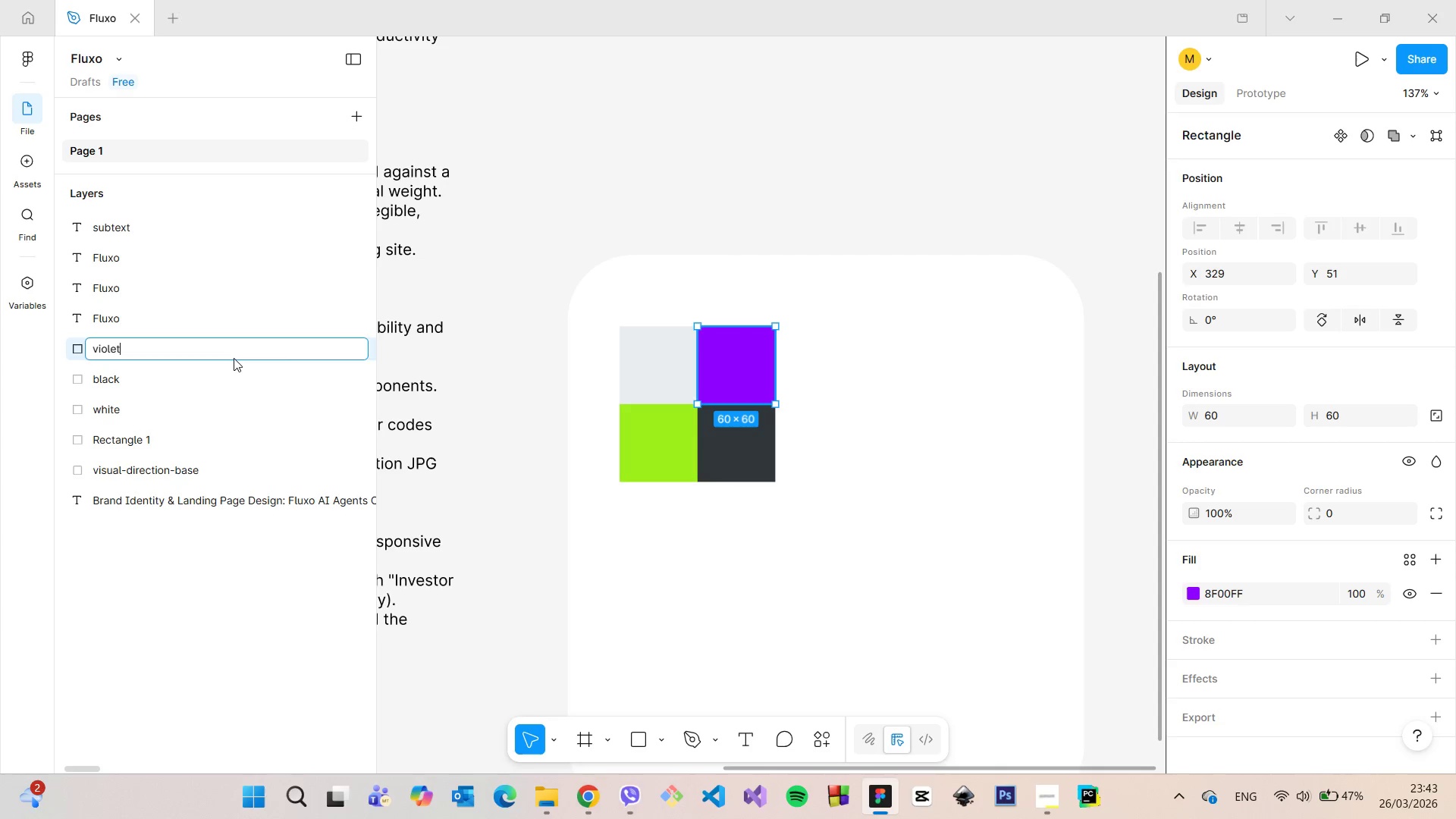 
key(Enter)
 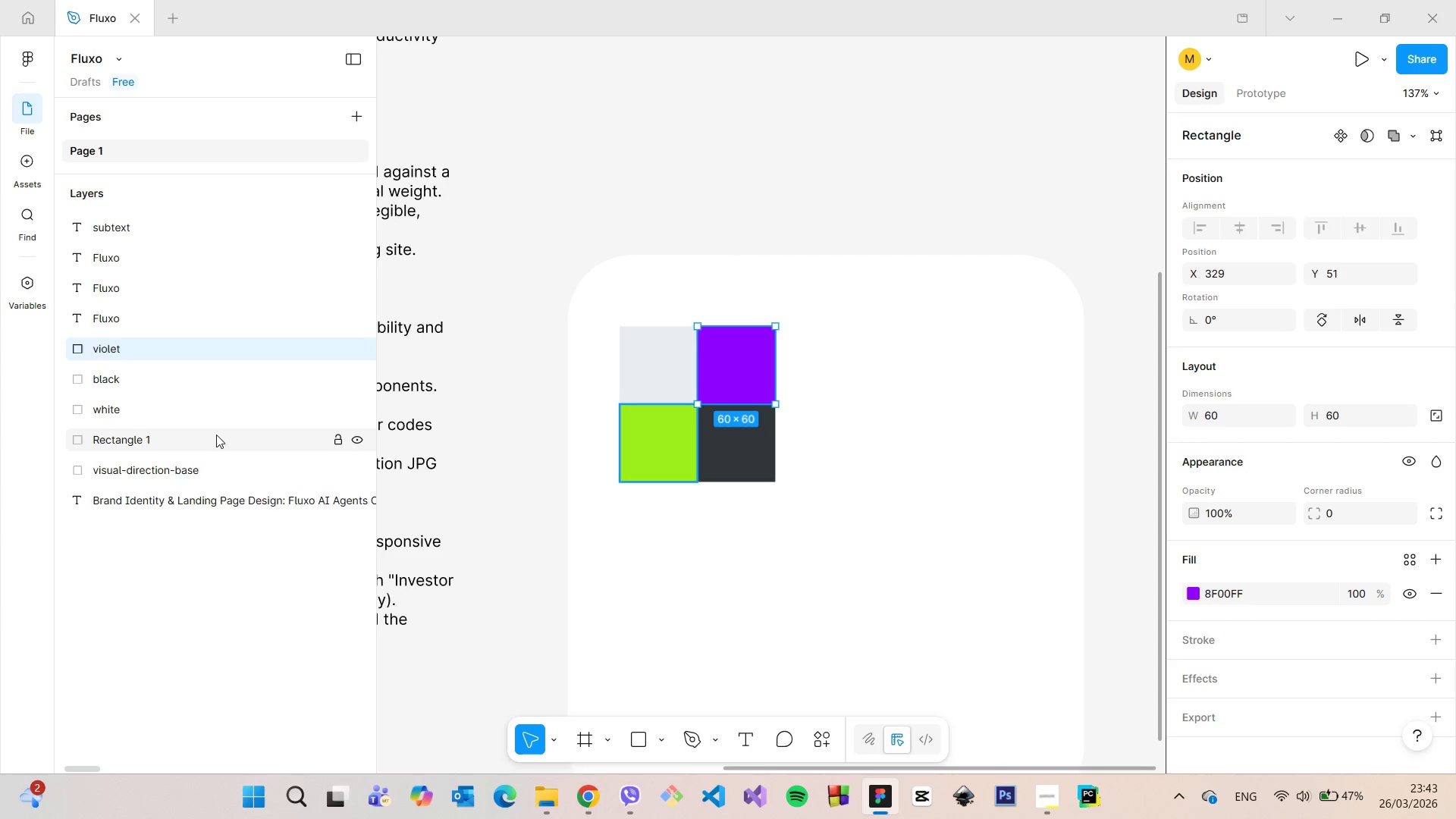 
double_click([215, 435])
 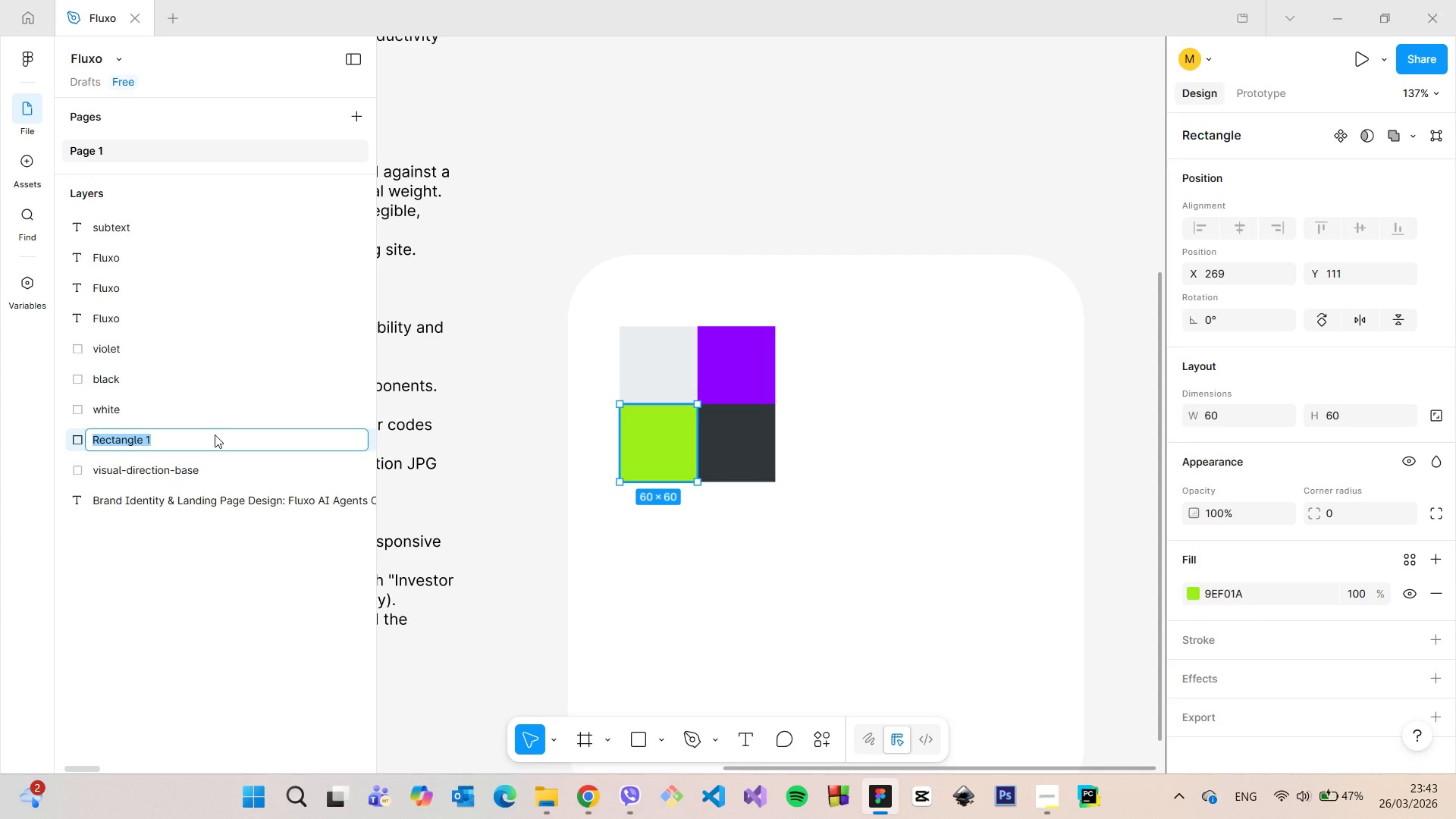 
type(neon)
 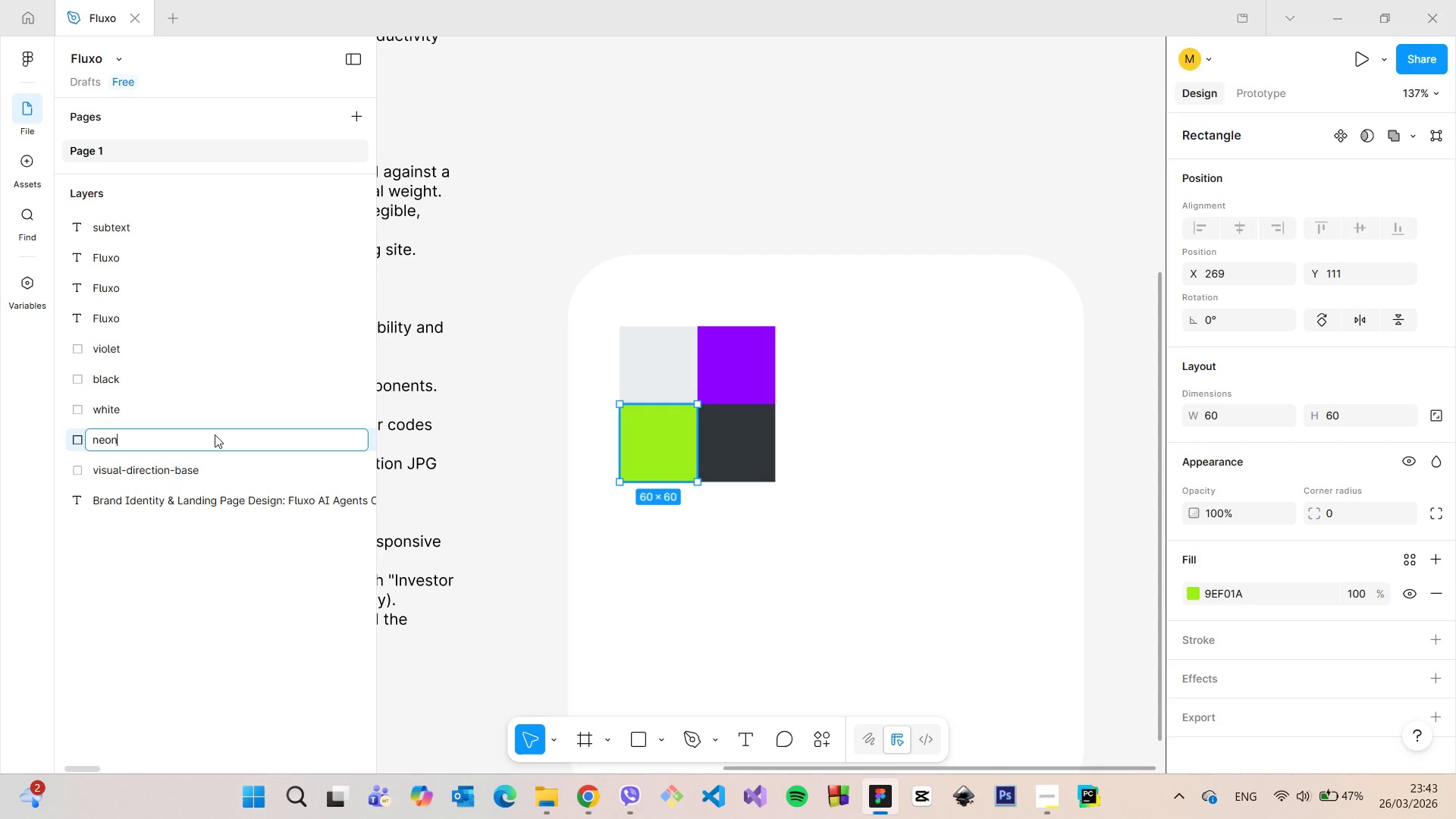 
key(Enter)
 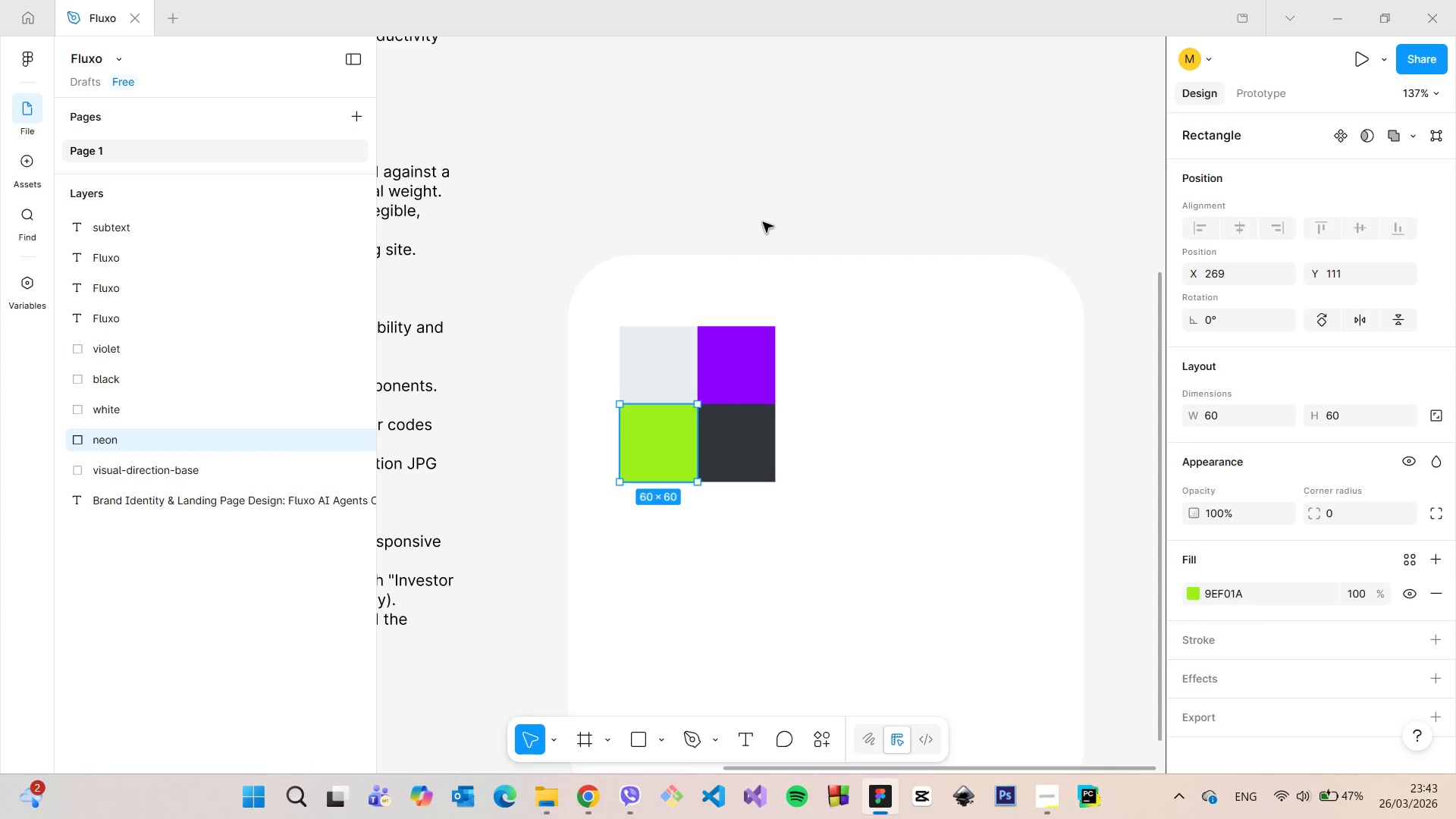 
left_click([683, 361])
 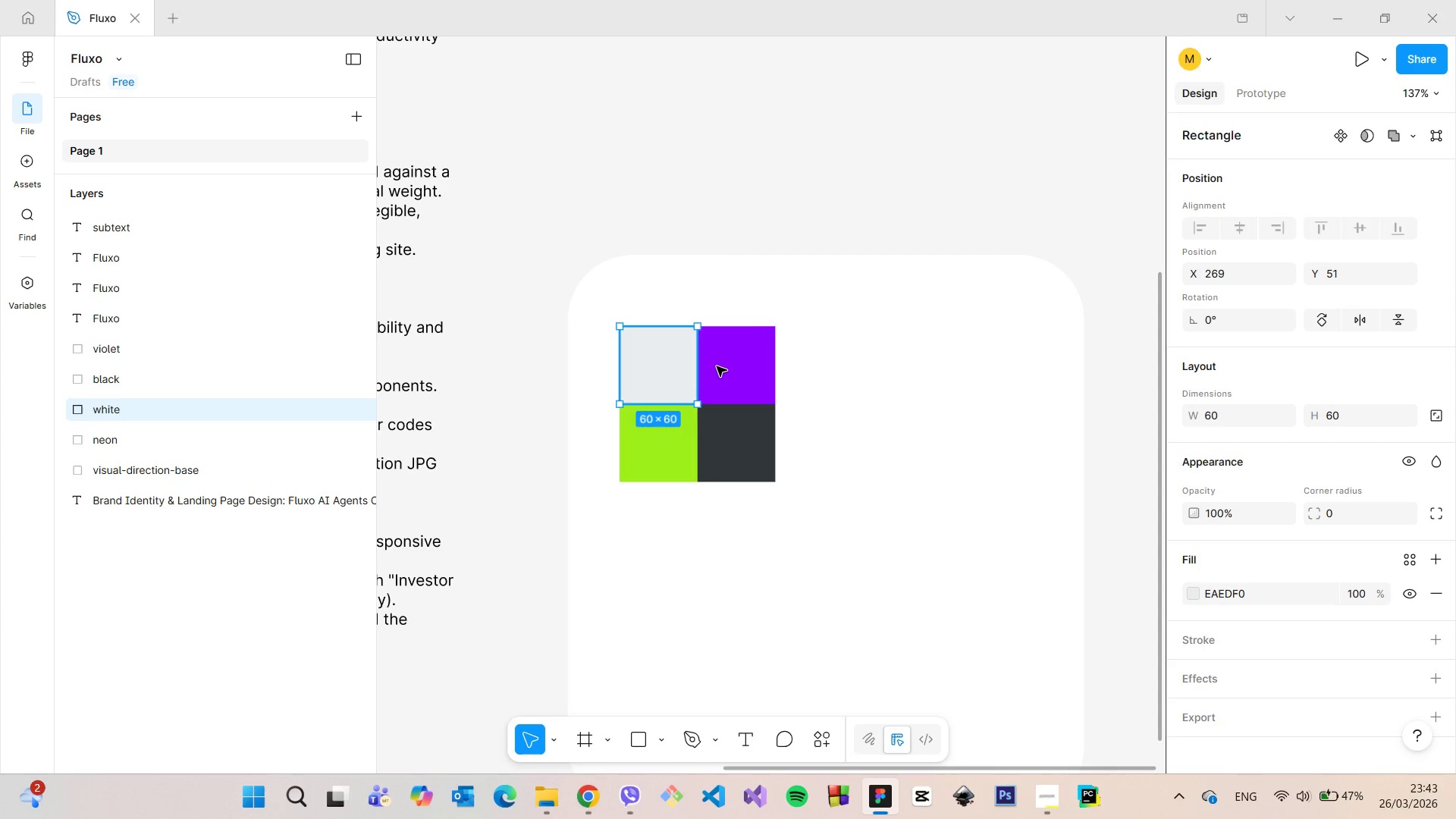 
left_click([733, 367])
 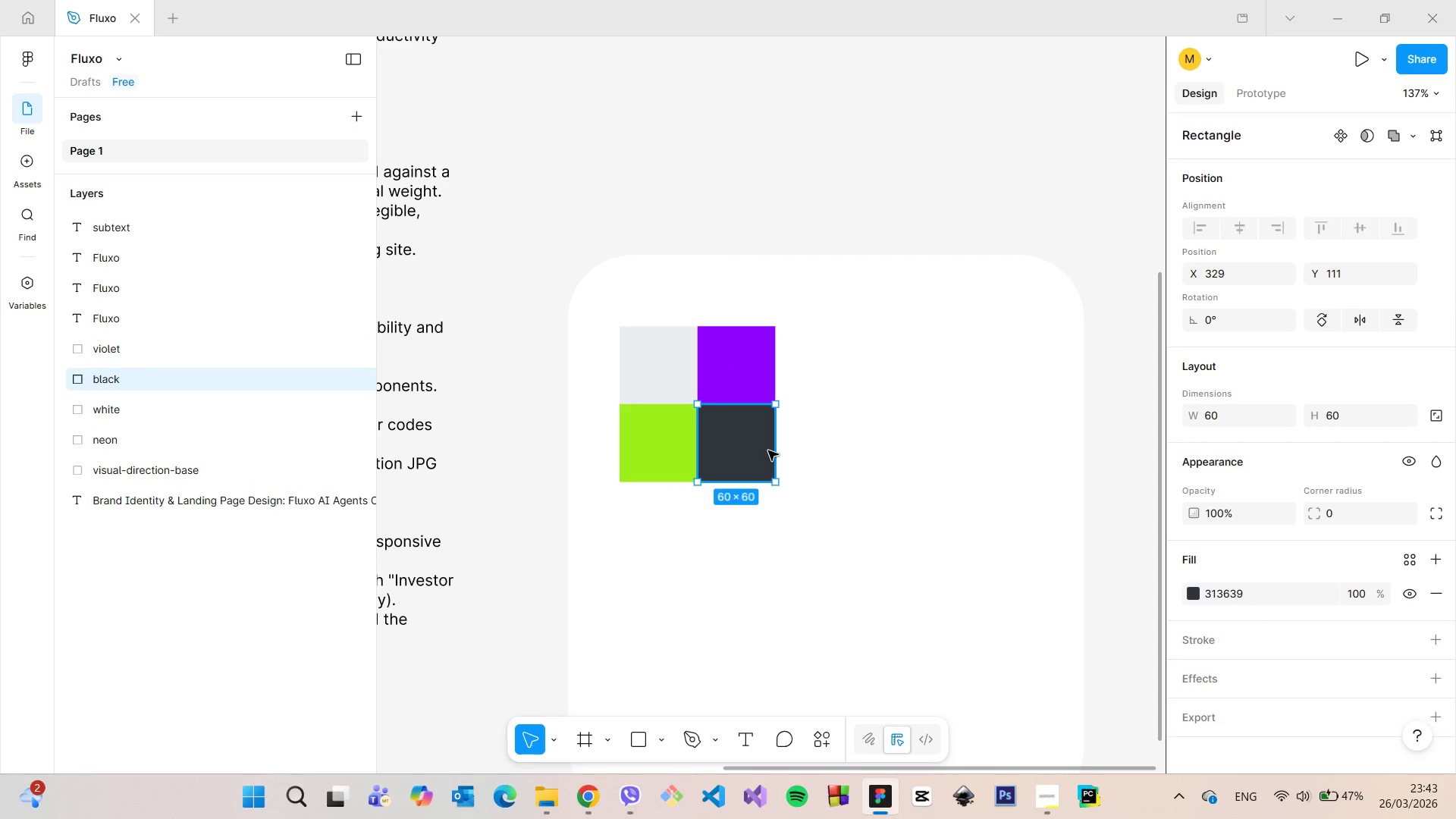 
double_click([814, 495])
 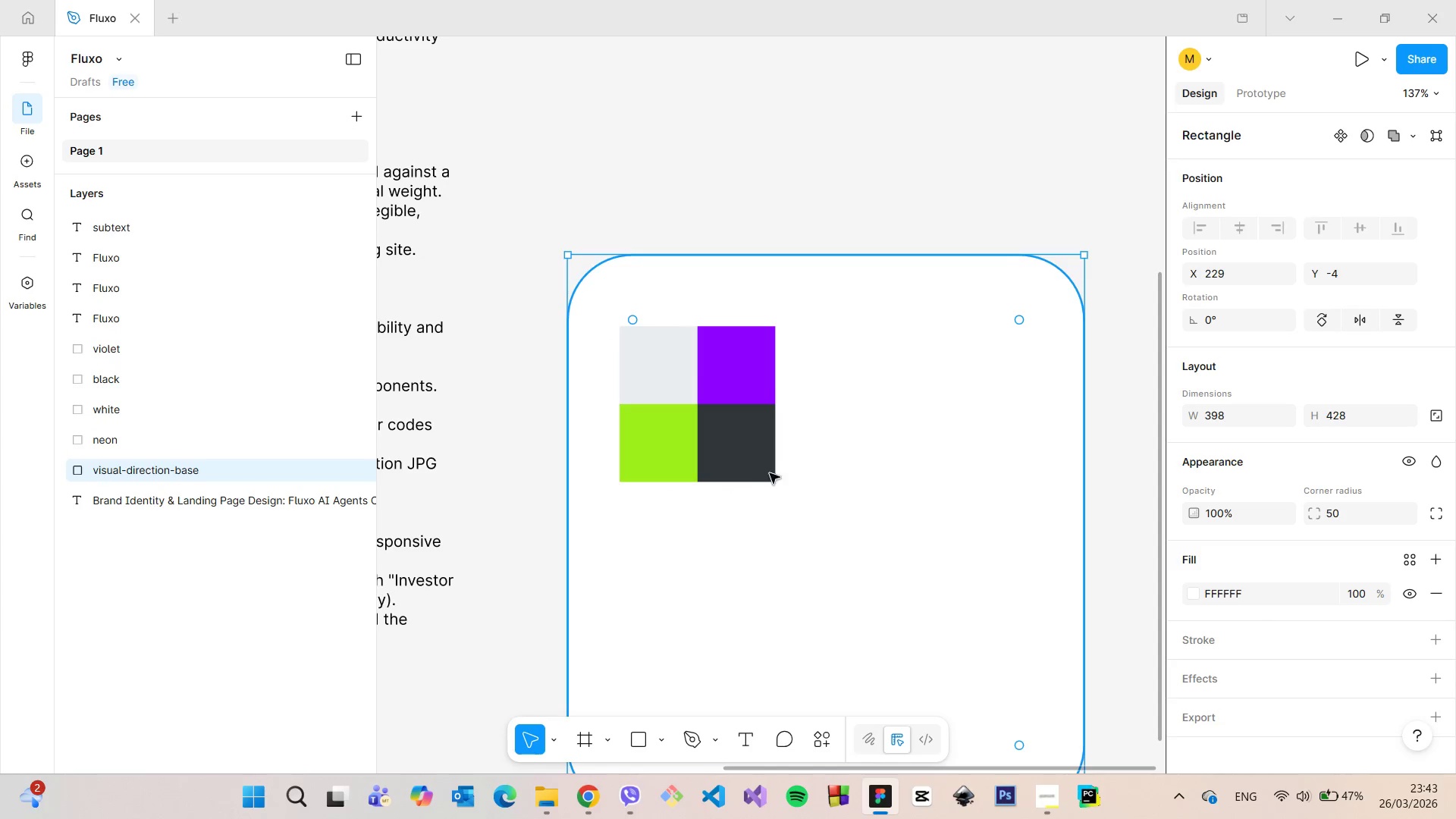 
scroll: coordinate [760, 474], scroll_direction: up, amount: 10.0
 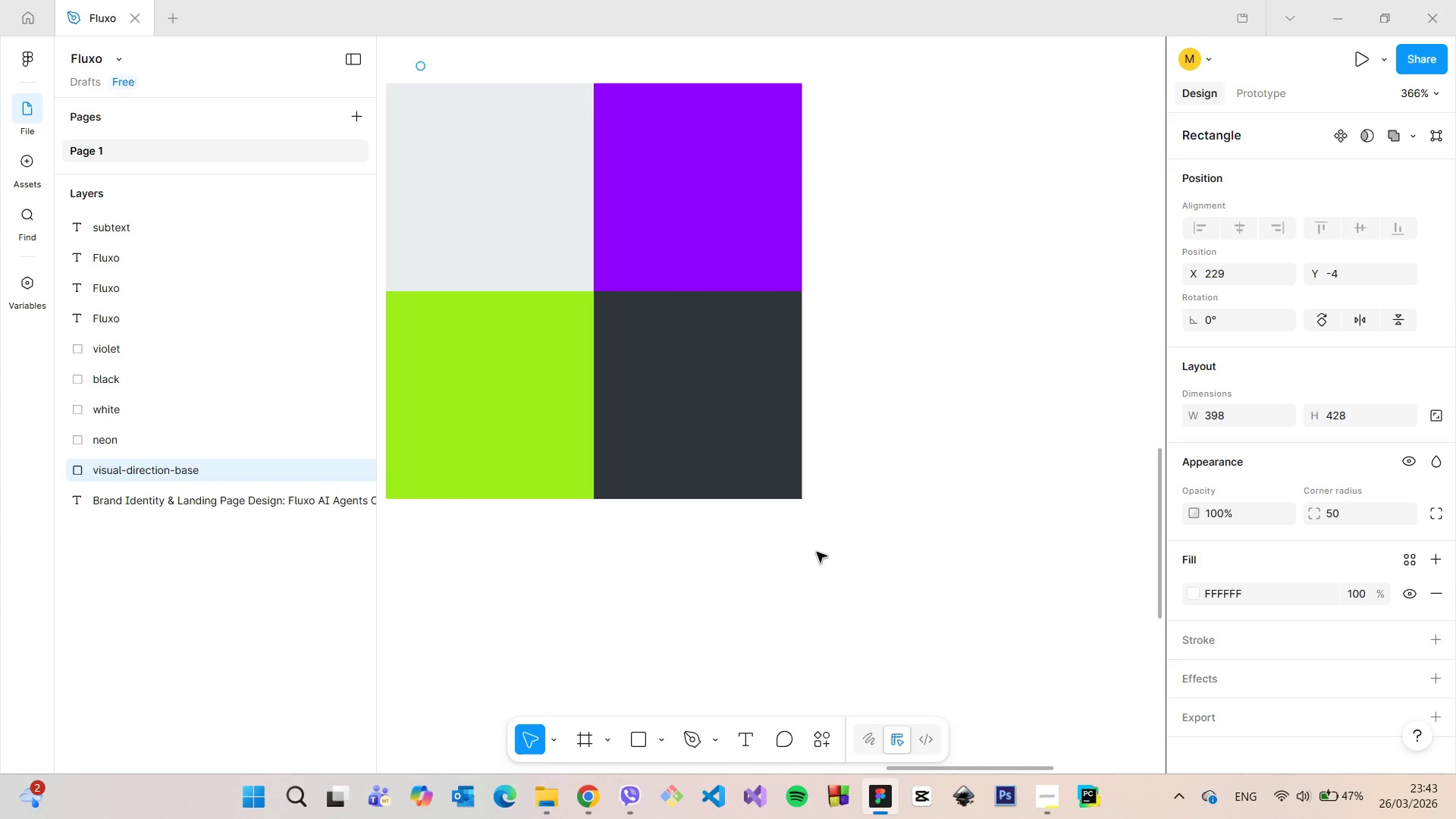 
left_click([635, 467])
 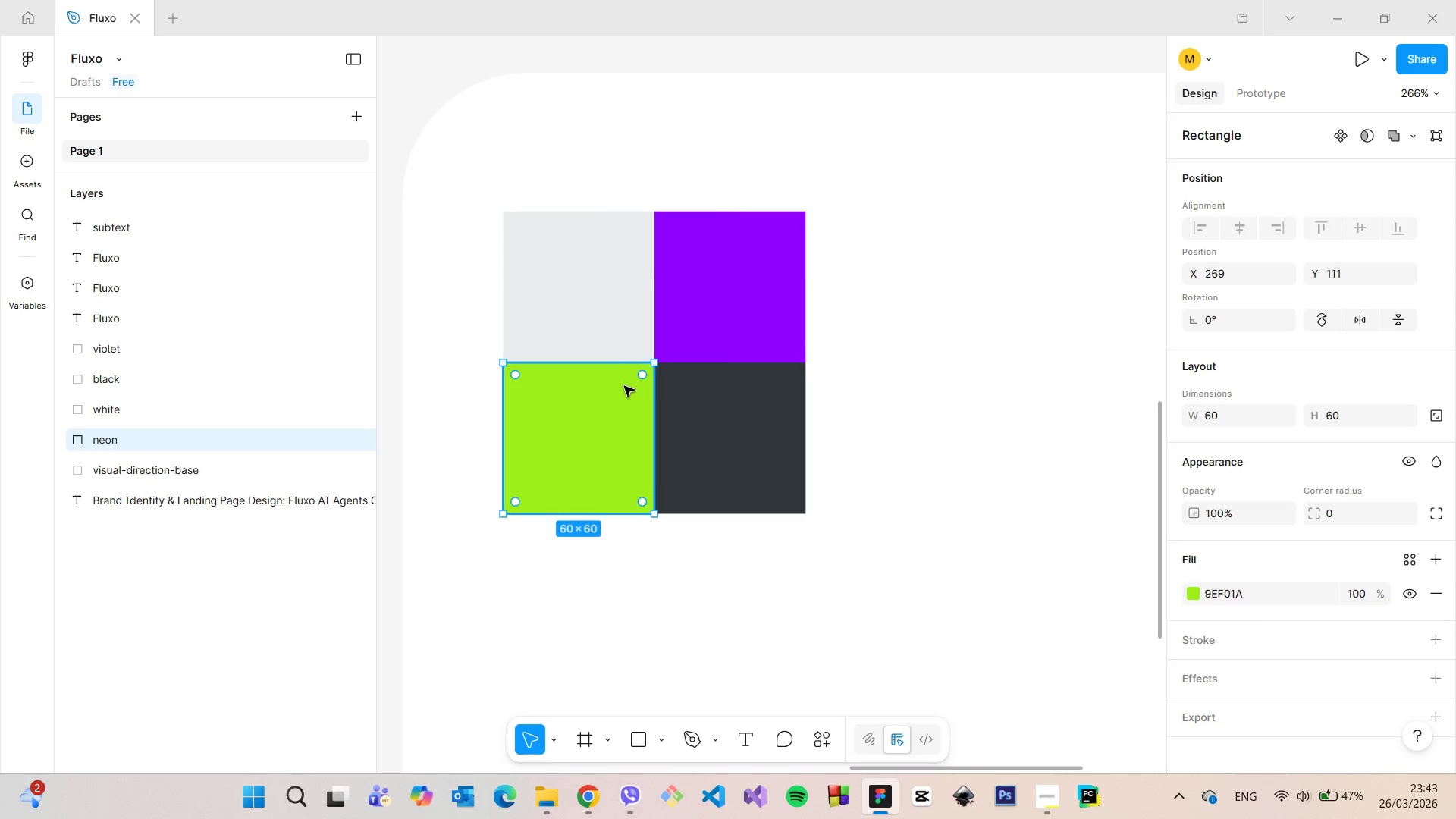 
scroll: coordinate [817, 552], scroll_direction: down, amount: 3.0
 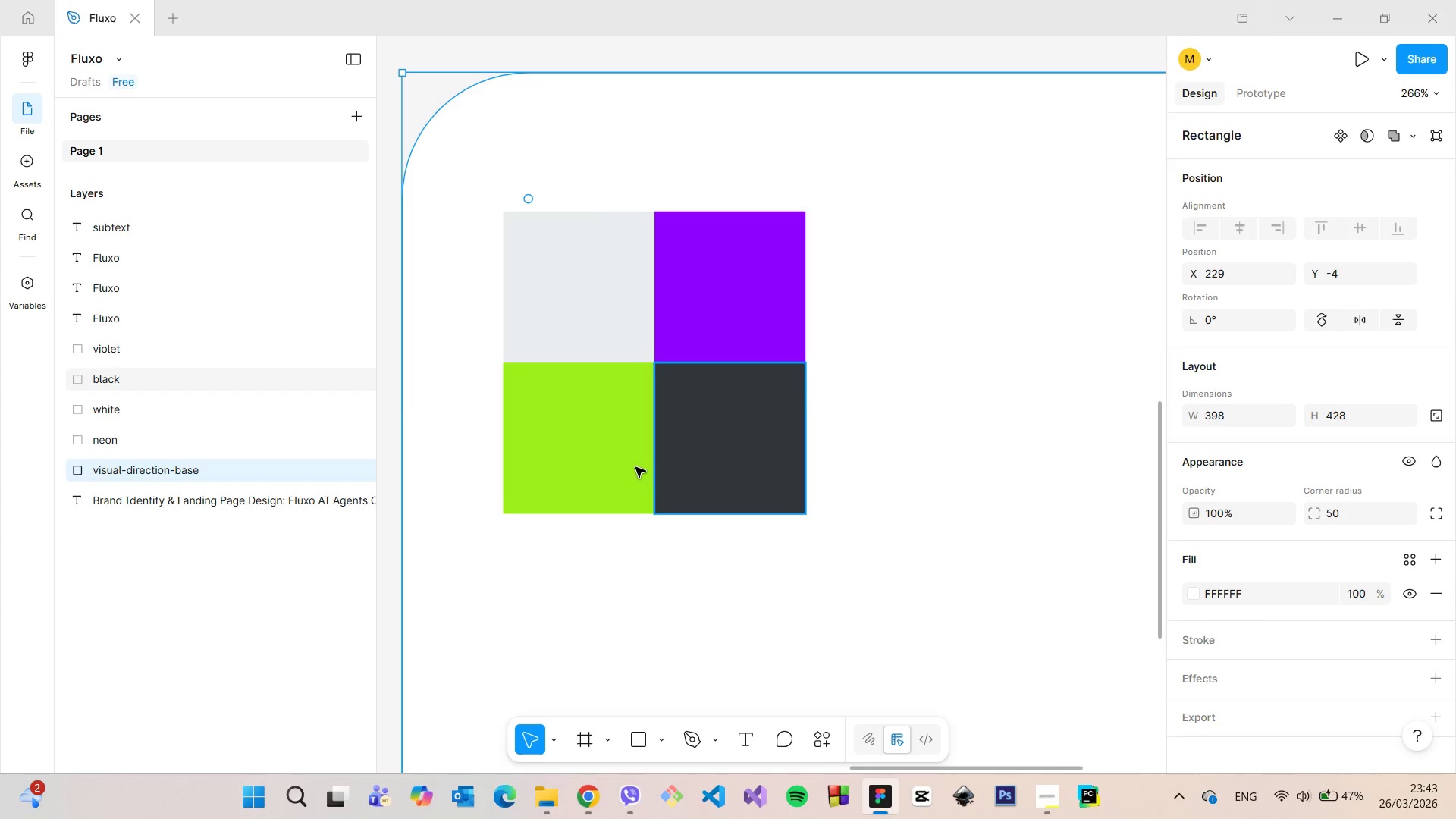 
hold_key(key=ShiftLeft, duration=1.53)
left_click([613, 337])
 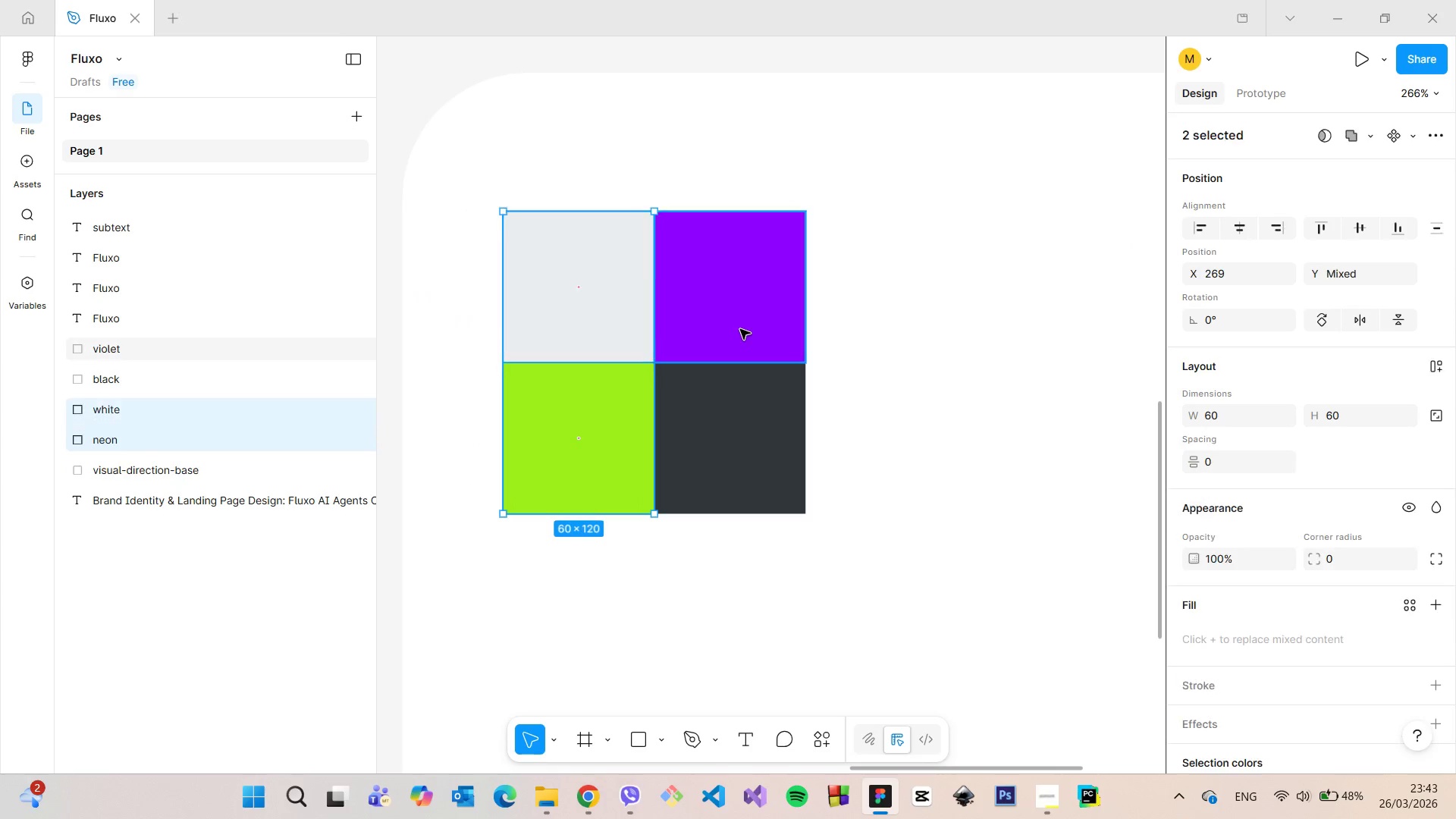 
double_click([742, 329])
 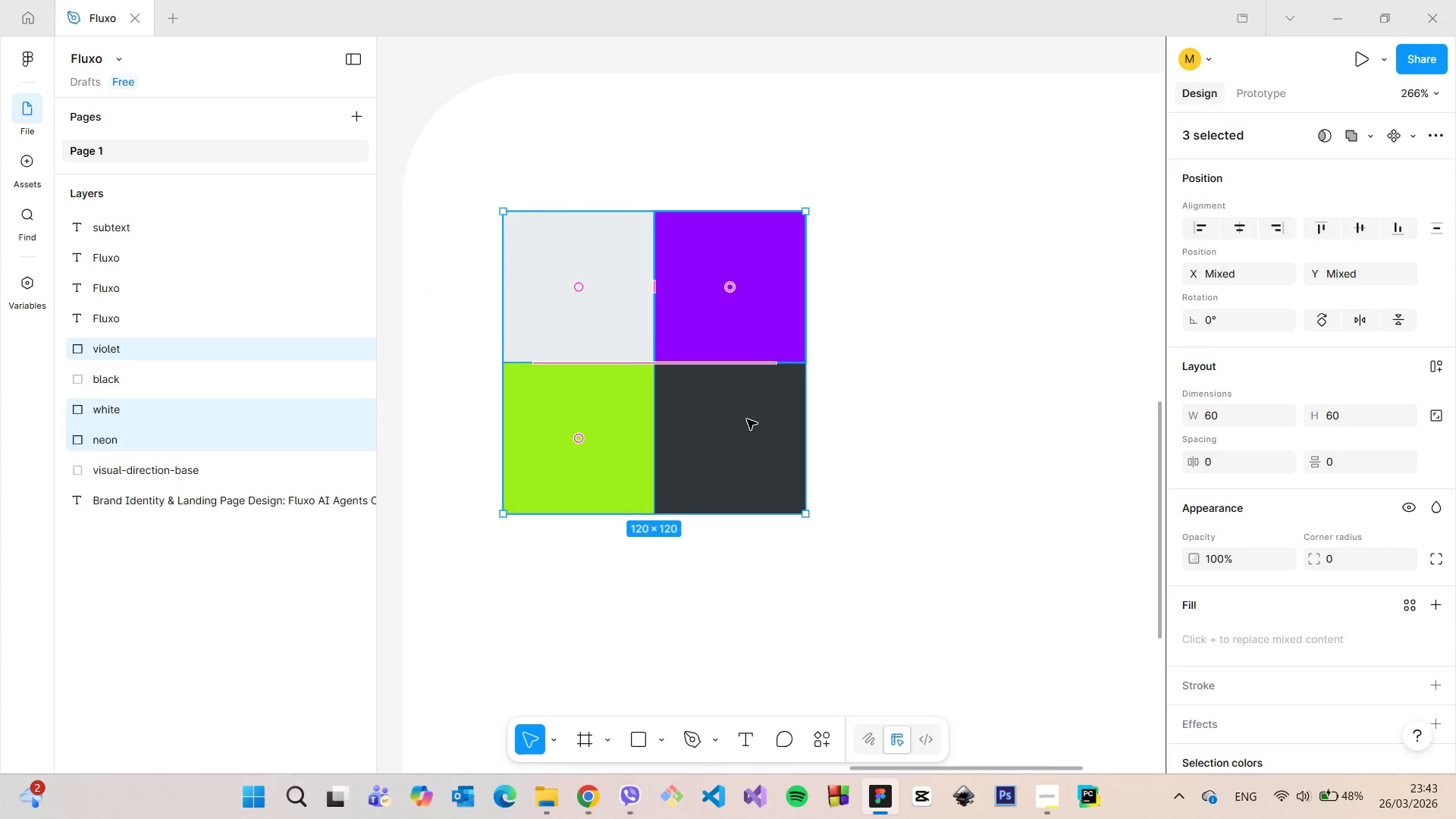 
triple_click([746, 419])
 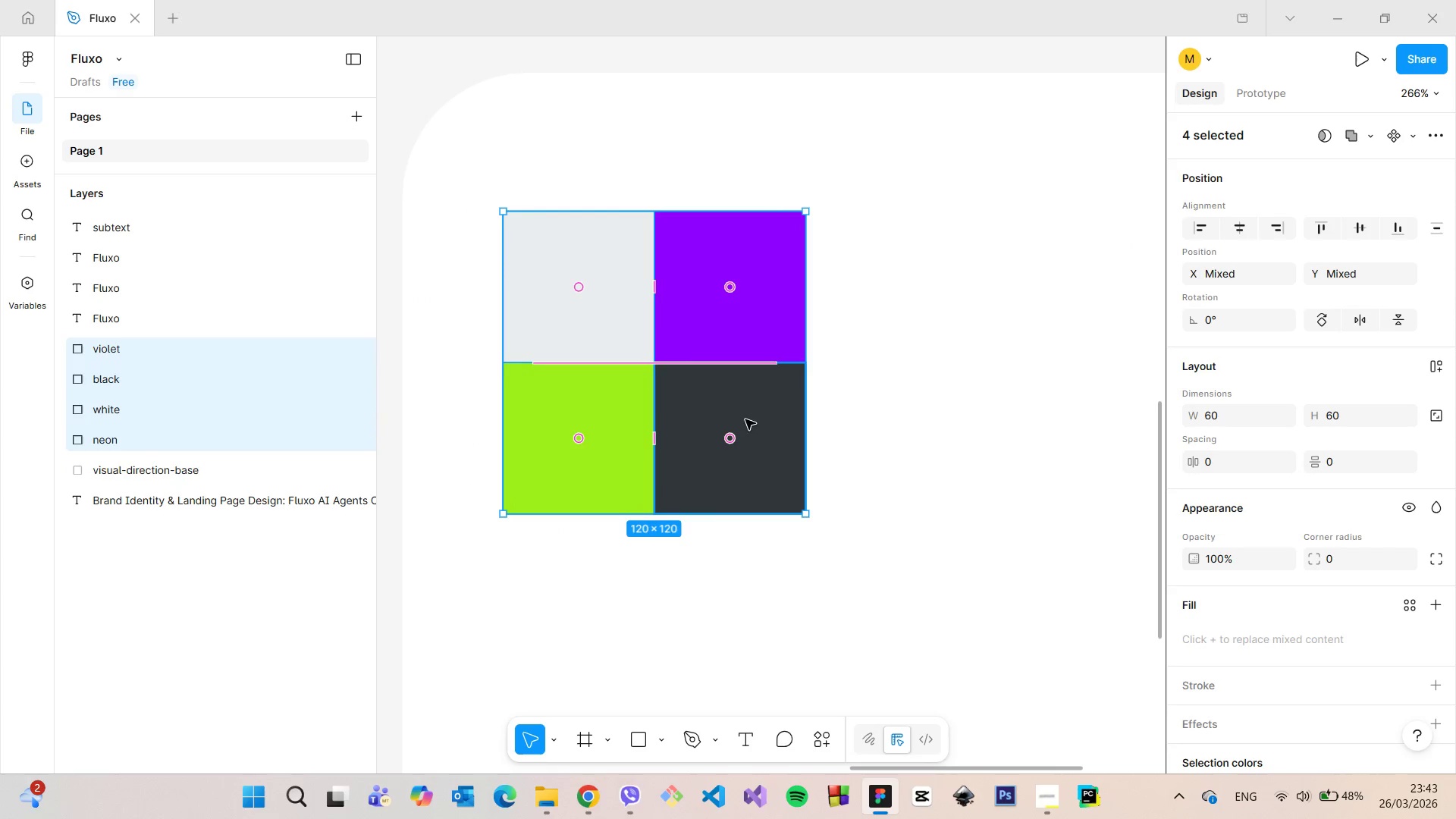 
key(Shift+ShiftLeft)
 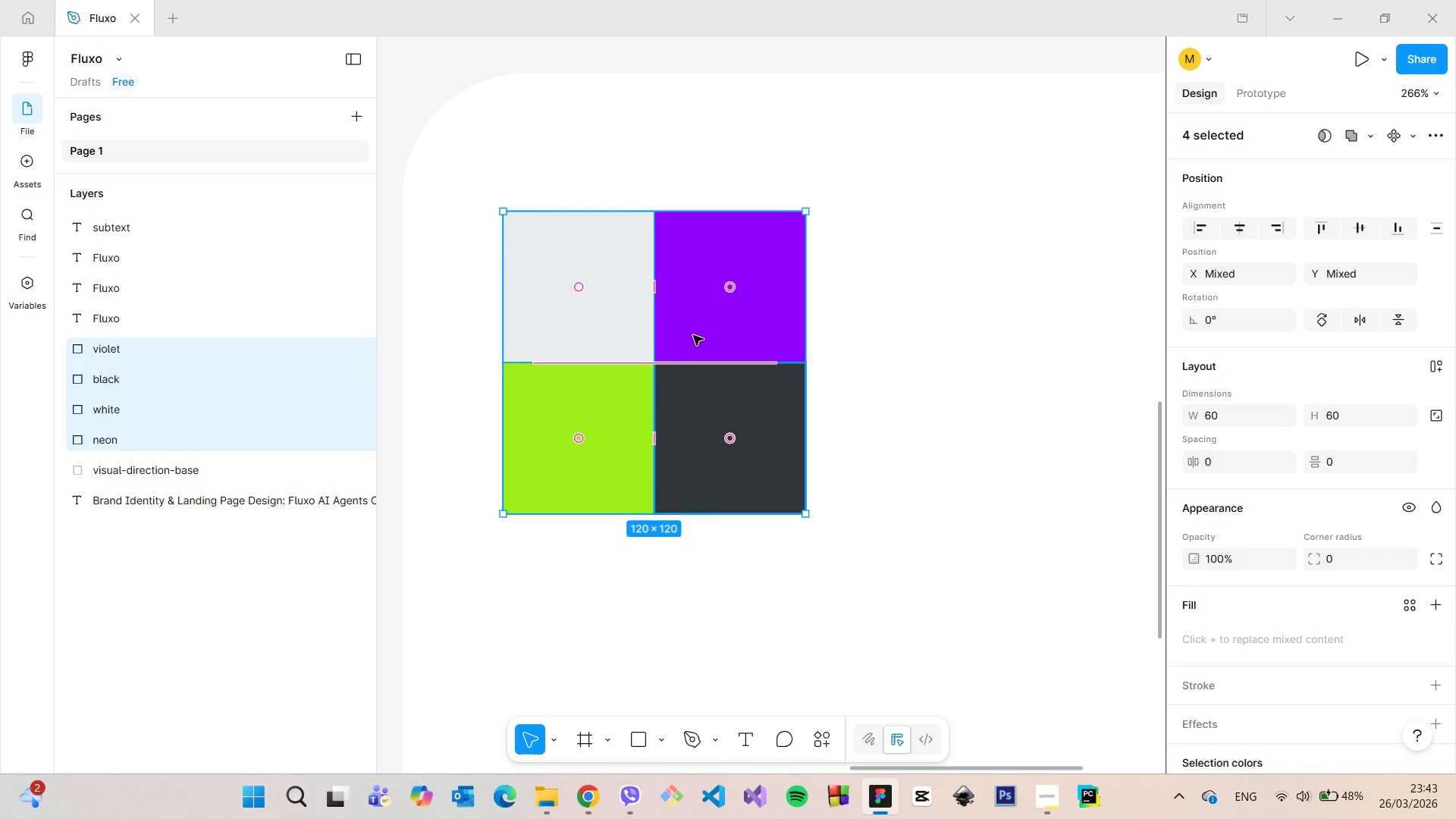 
hold_key(key=ShiftLeft, duration=23.45)
right_click([692, 334])
 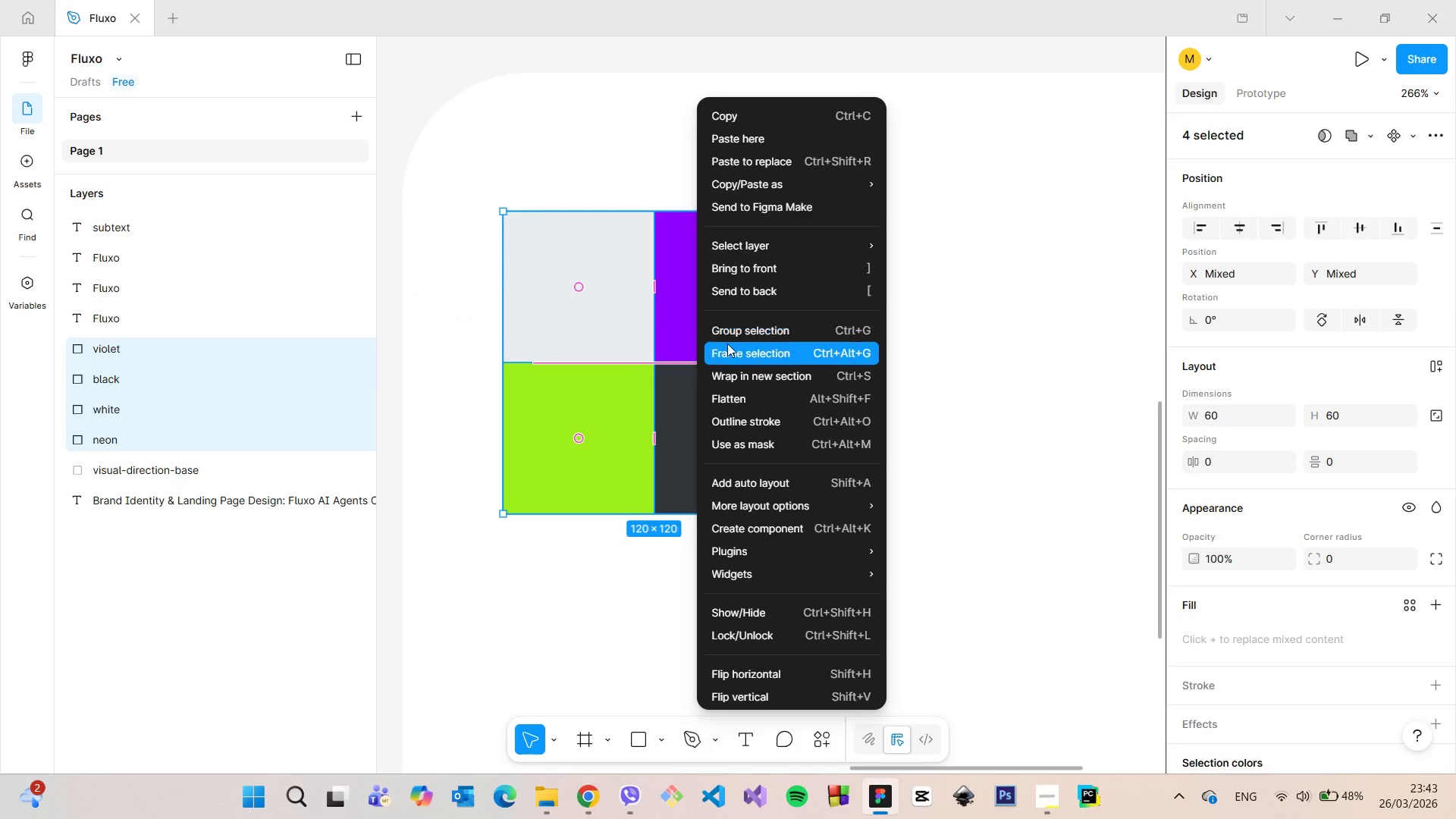 
left_click([737, 331])
 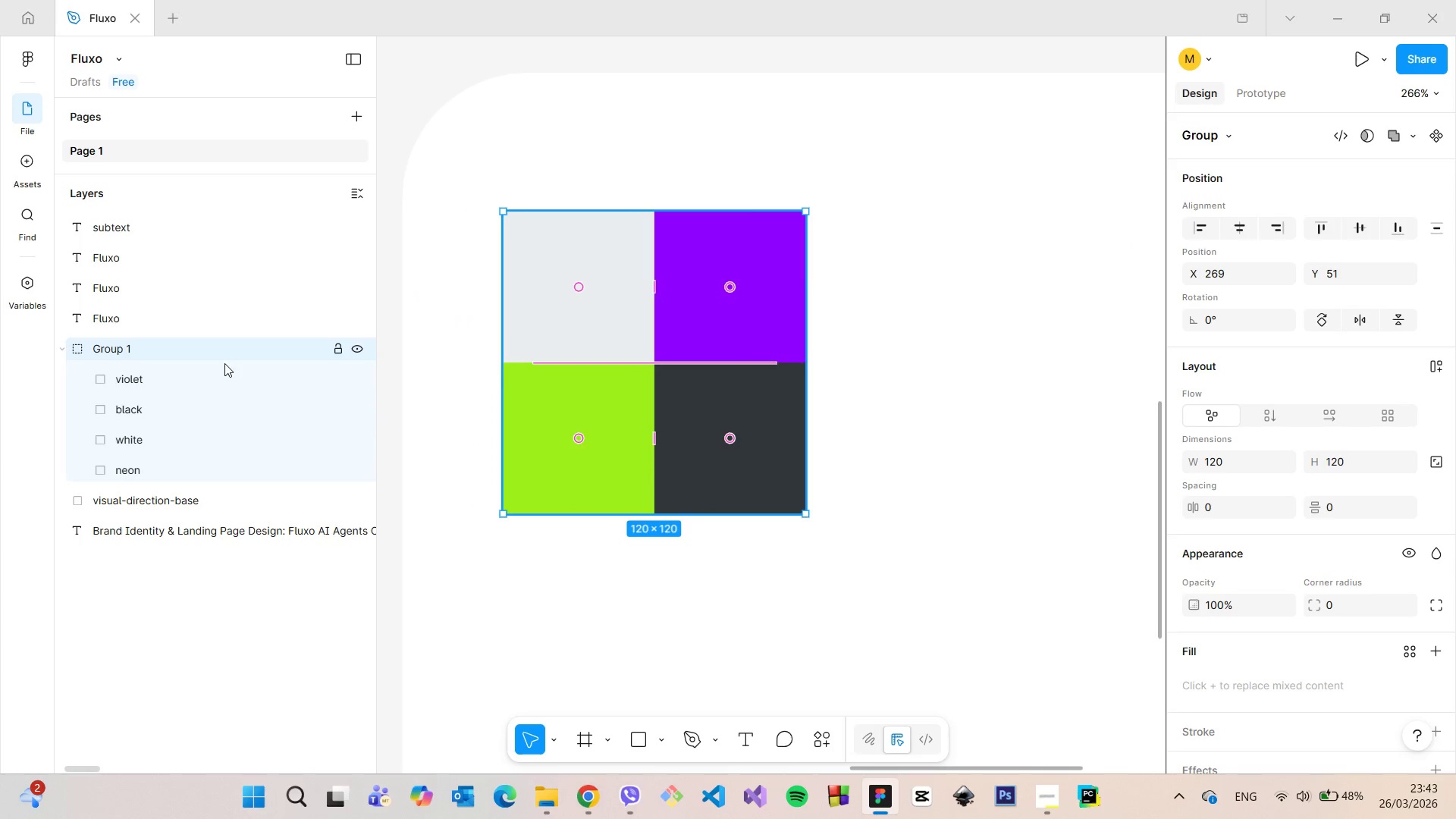 
left_click([208, 351])
 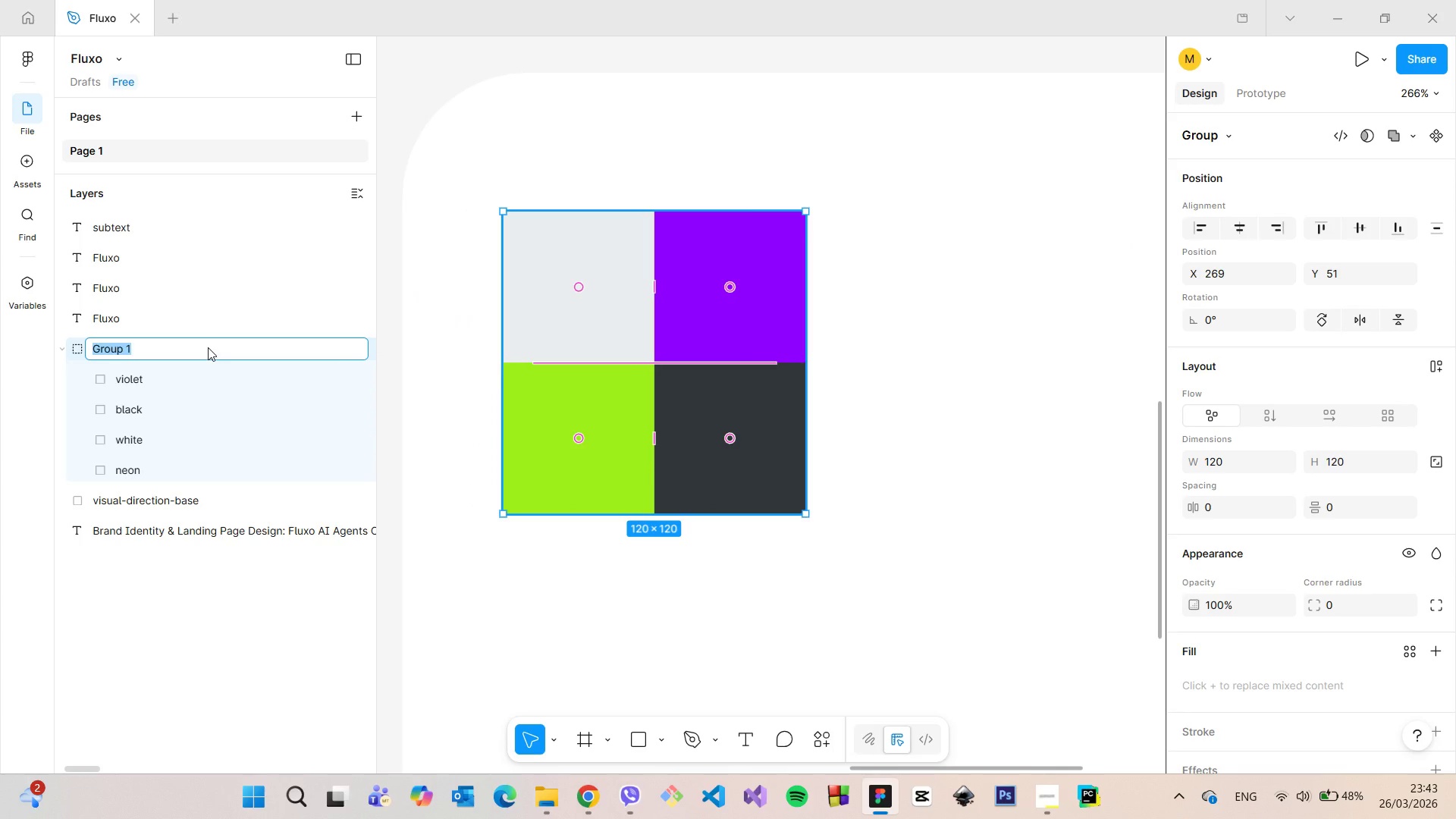 
type(color-palette)
 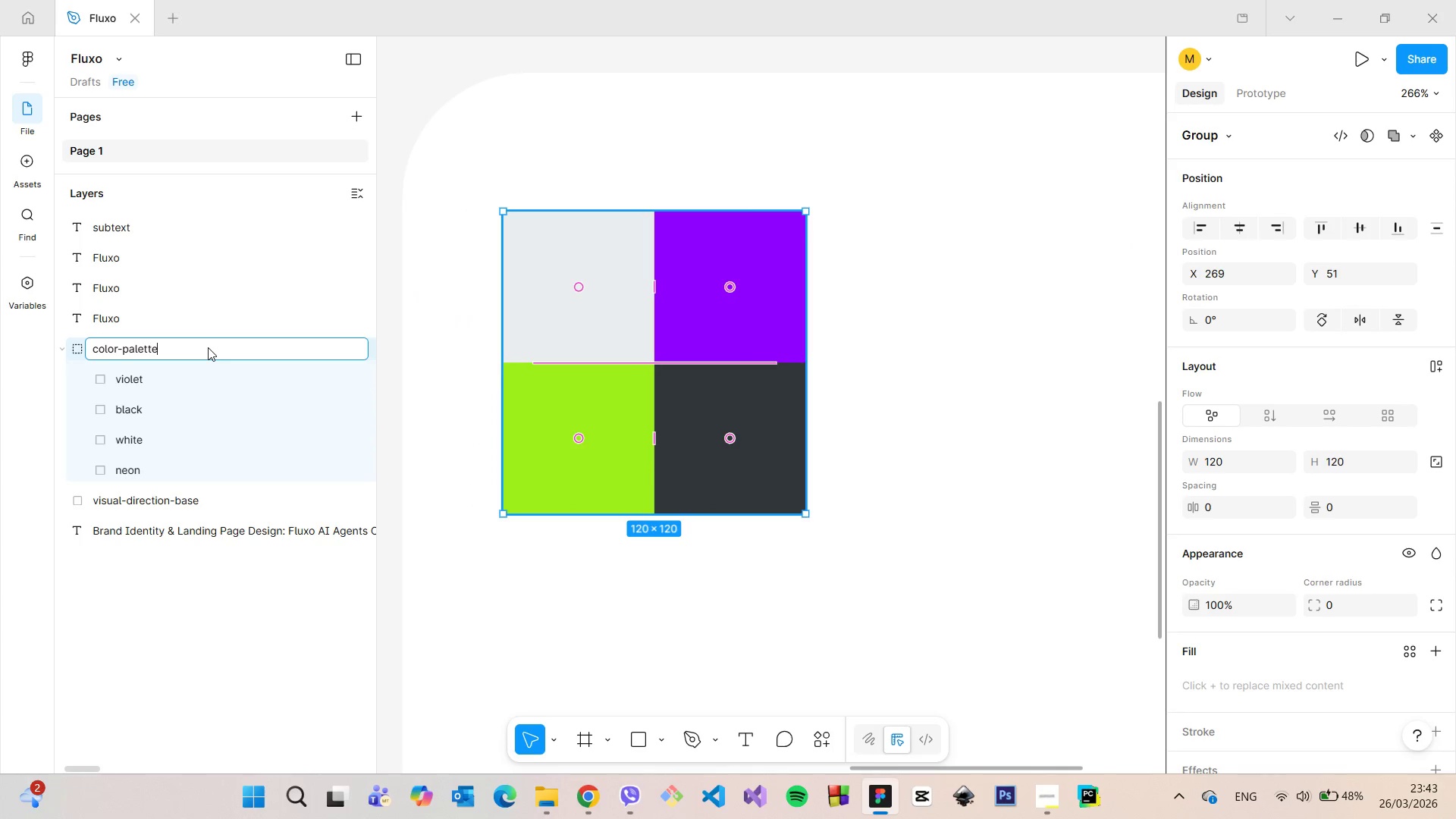 
key(Enter)
 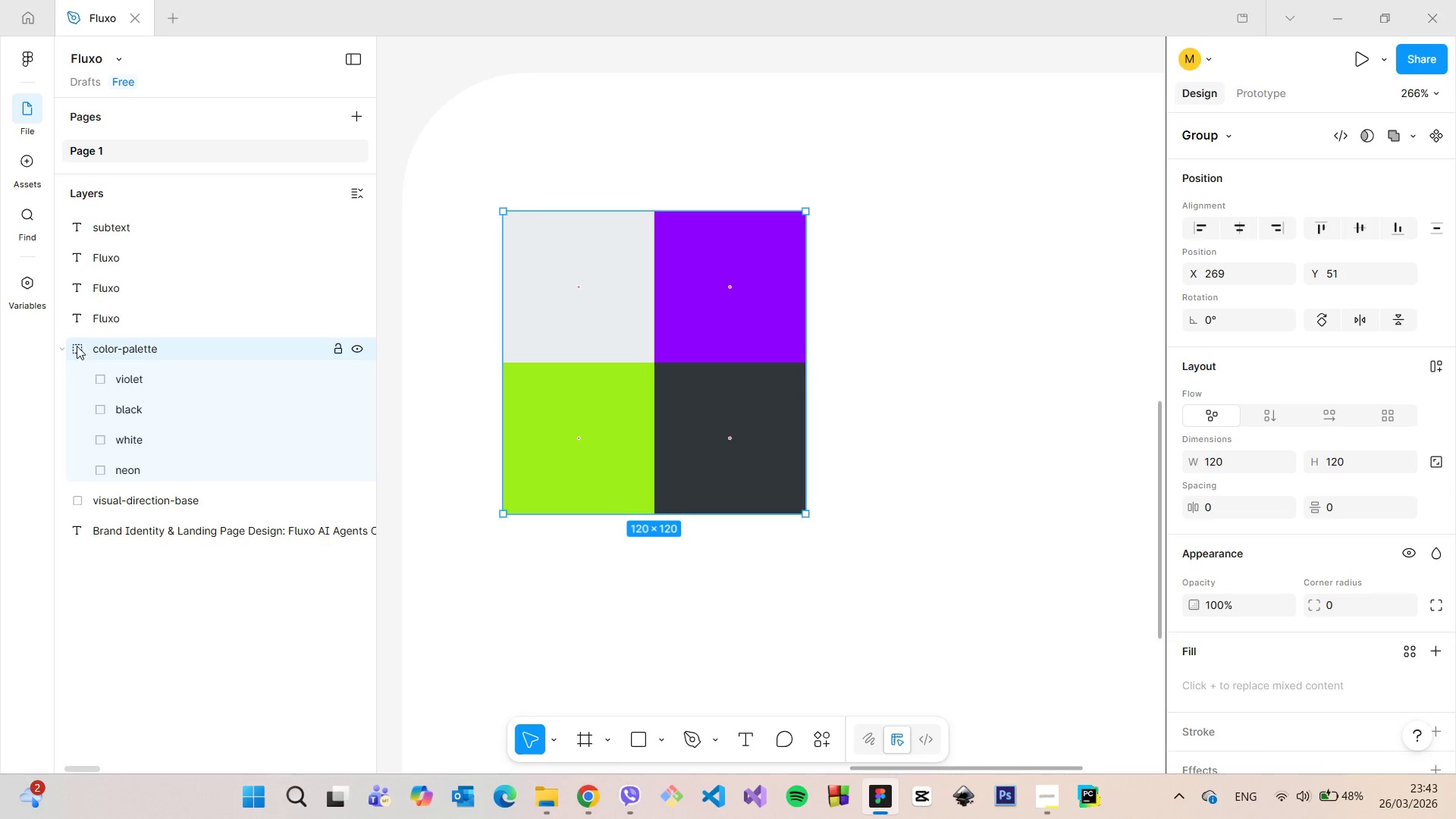 
left_click([65, 344])
 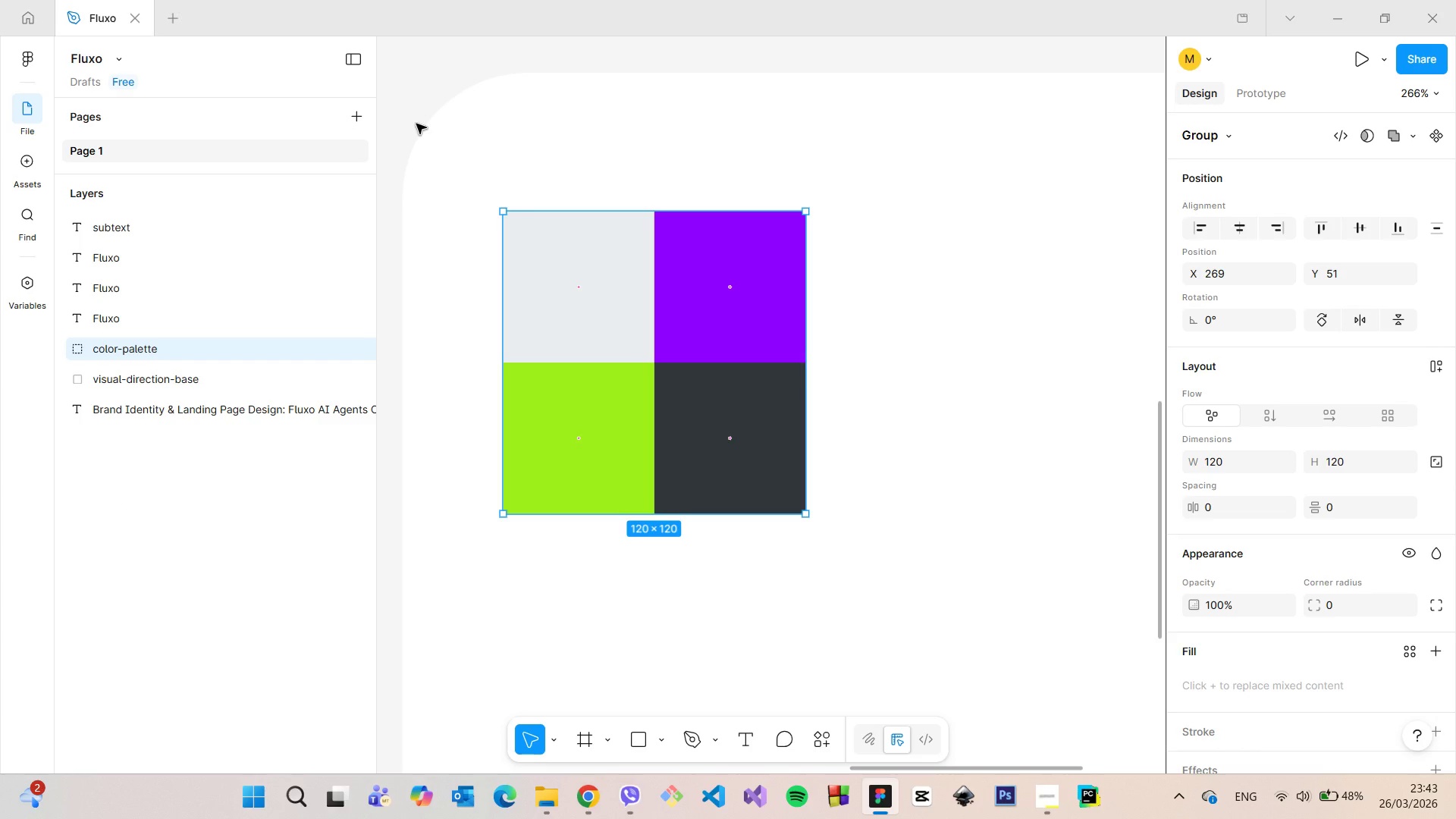 
scroll: coordinate [749, 380], scroll_direction: down, amount: 14.0
 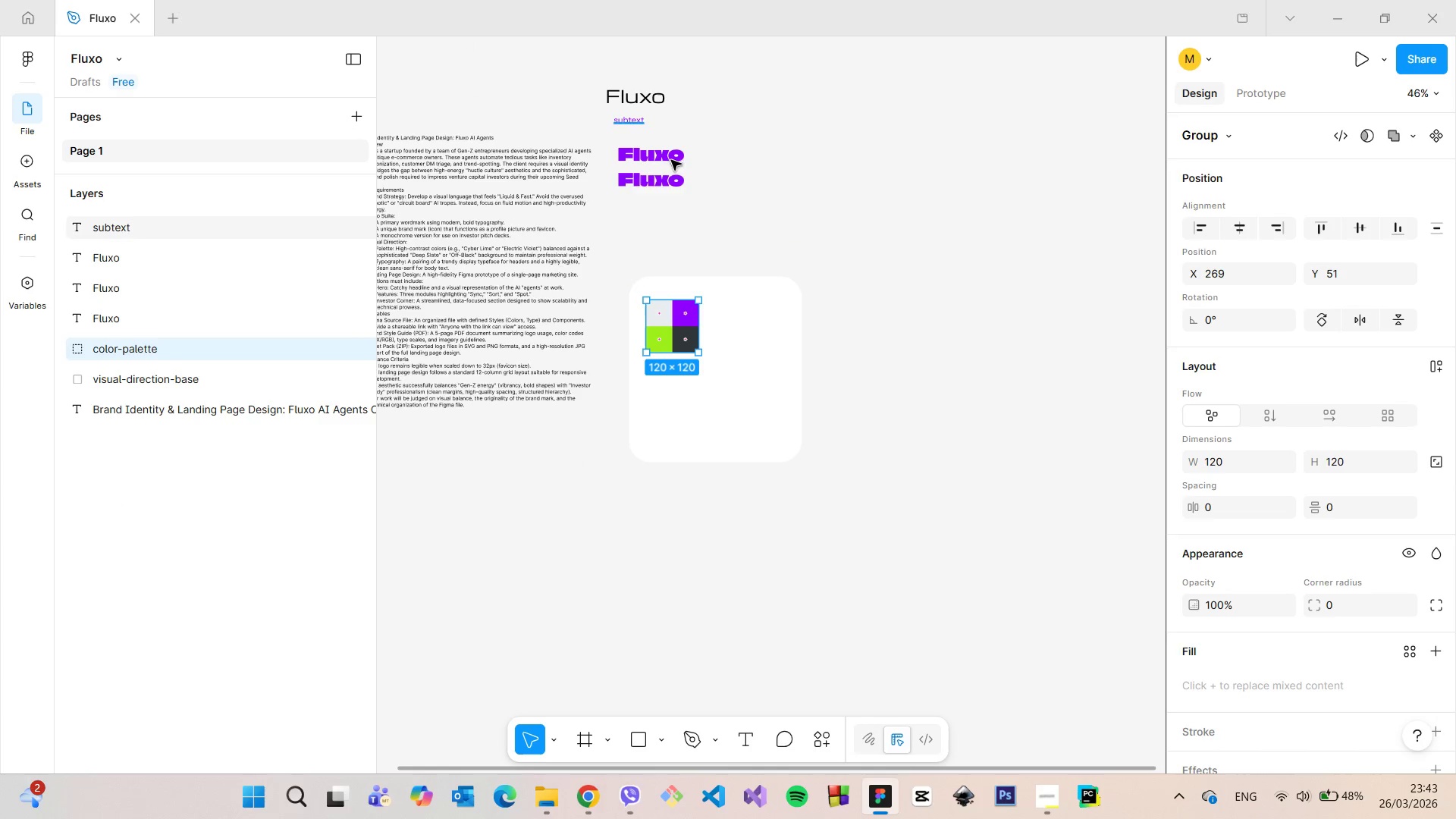 
left_click([749, 244])
 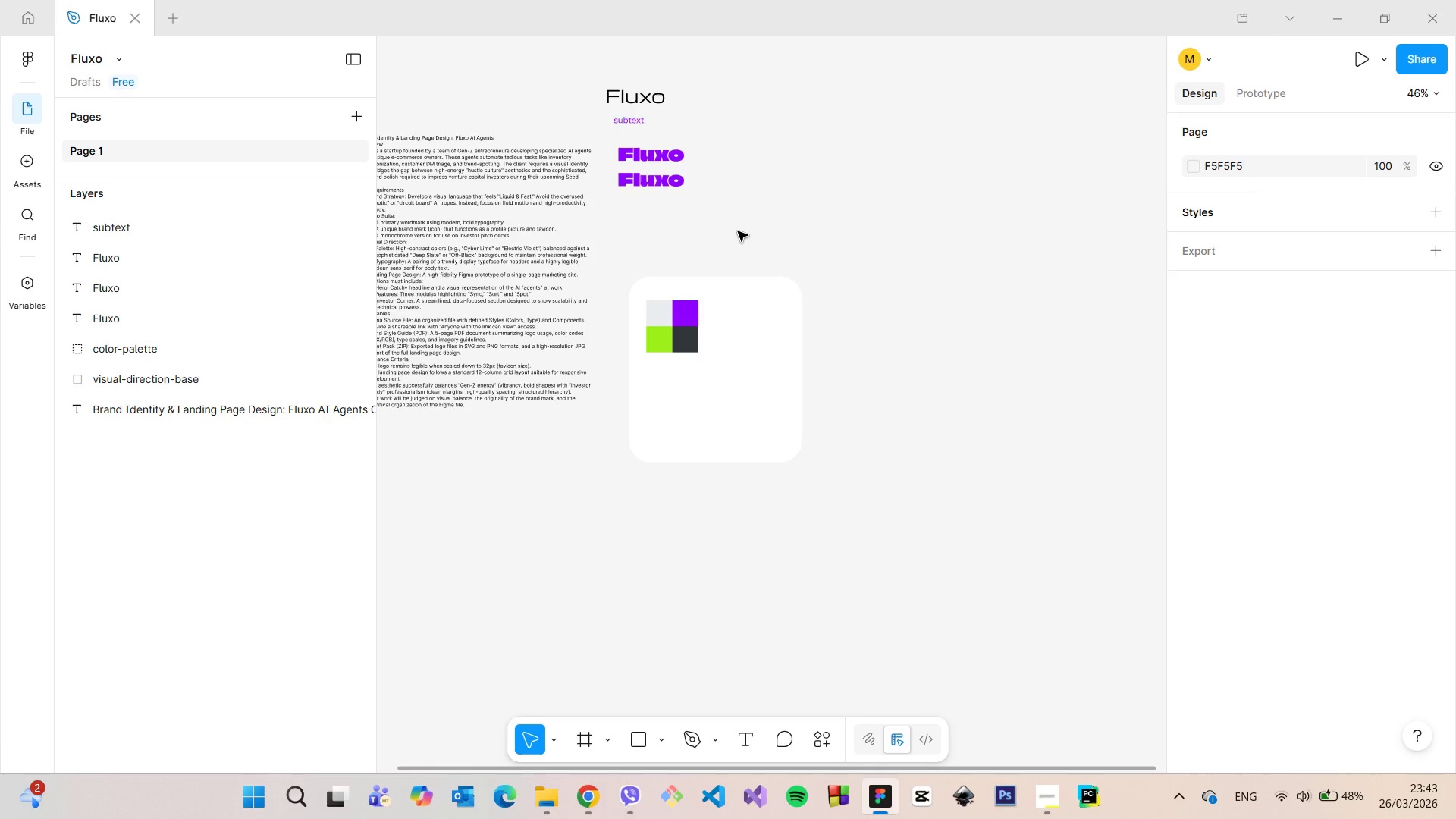 
scroll: coordinate [738, 231], scroll_direction: up, amount: 3.0
 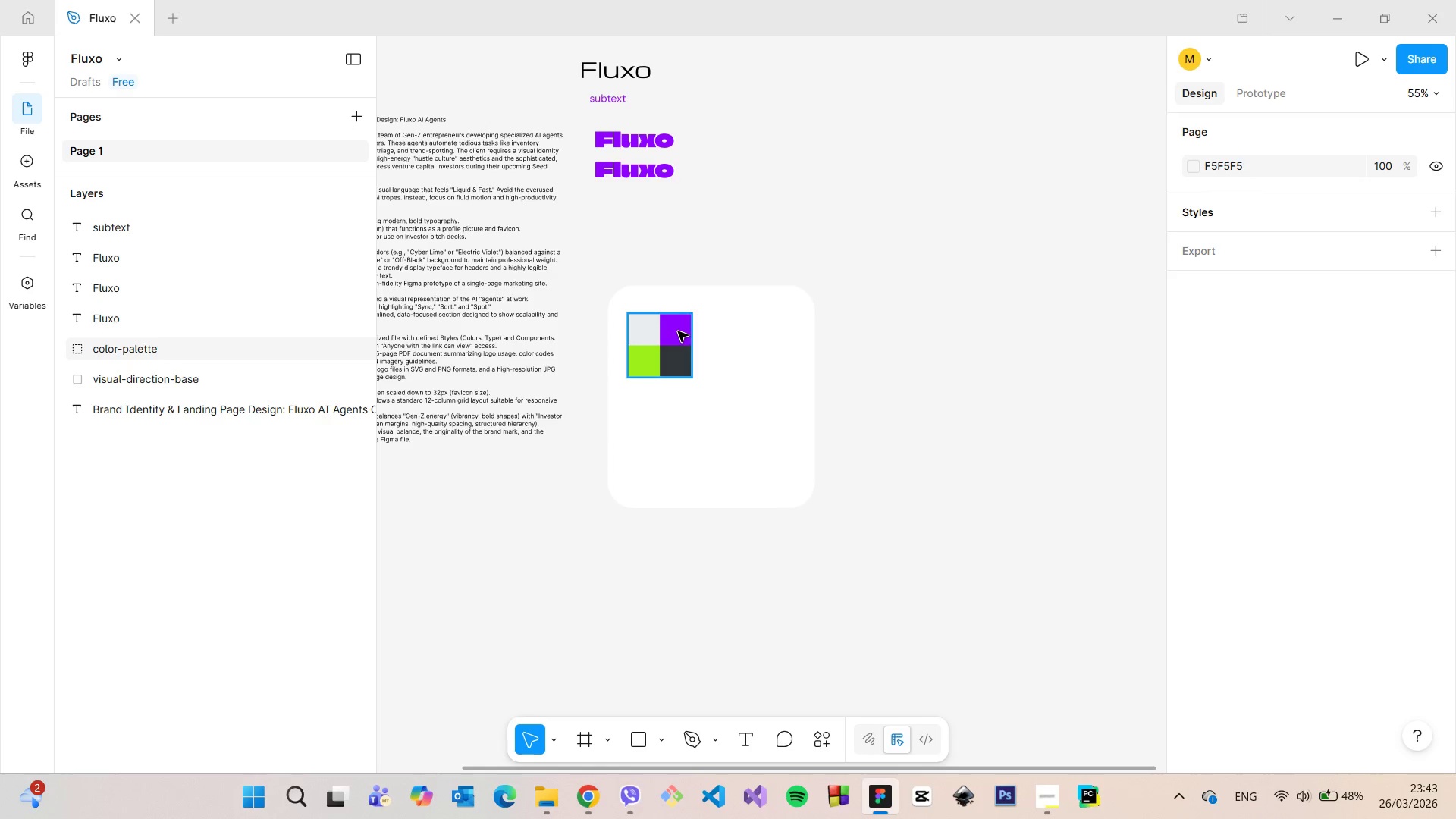 
left_click([632, 75])
 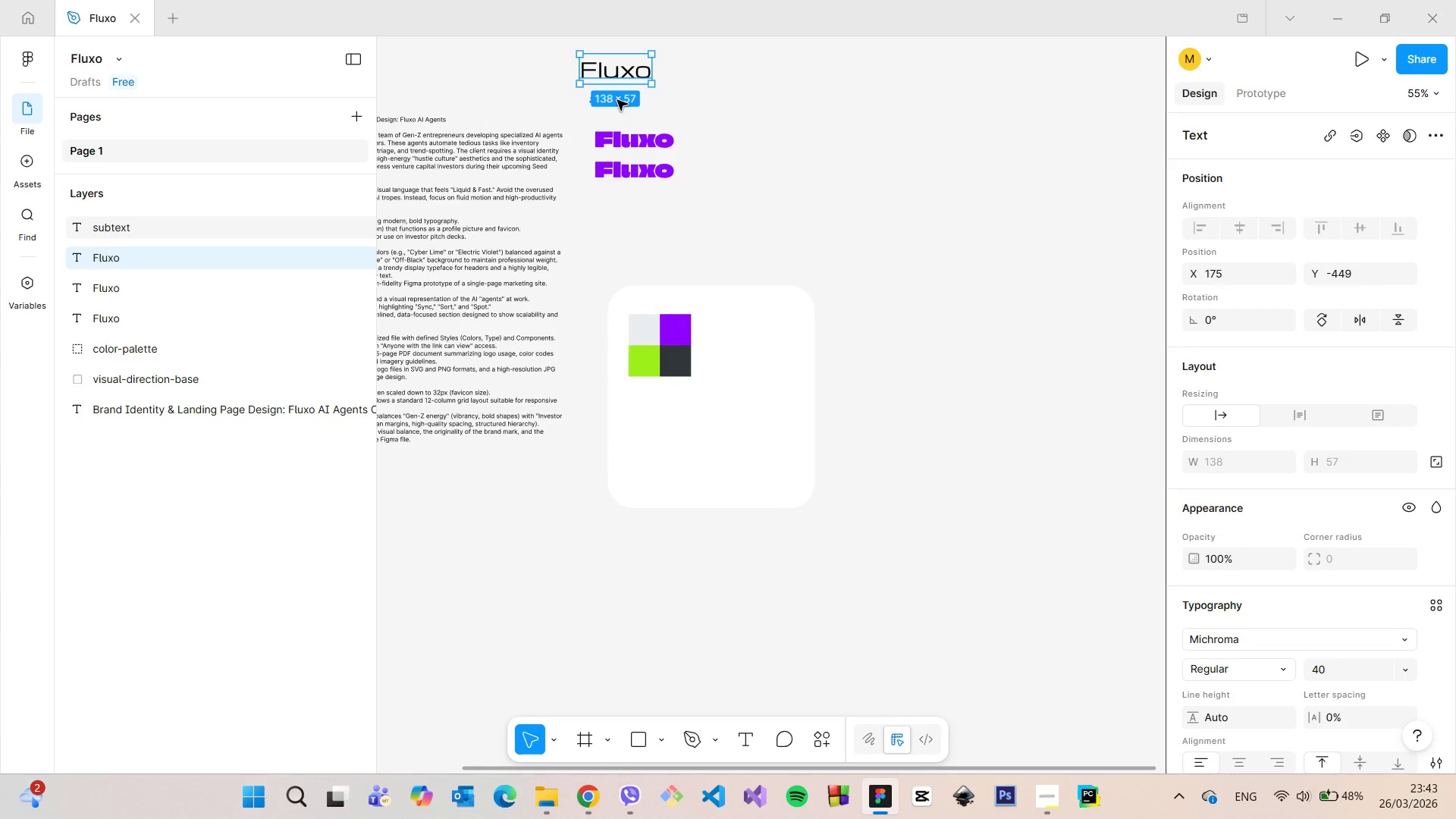 
left_click([566, 111])
 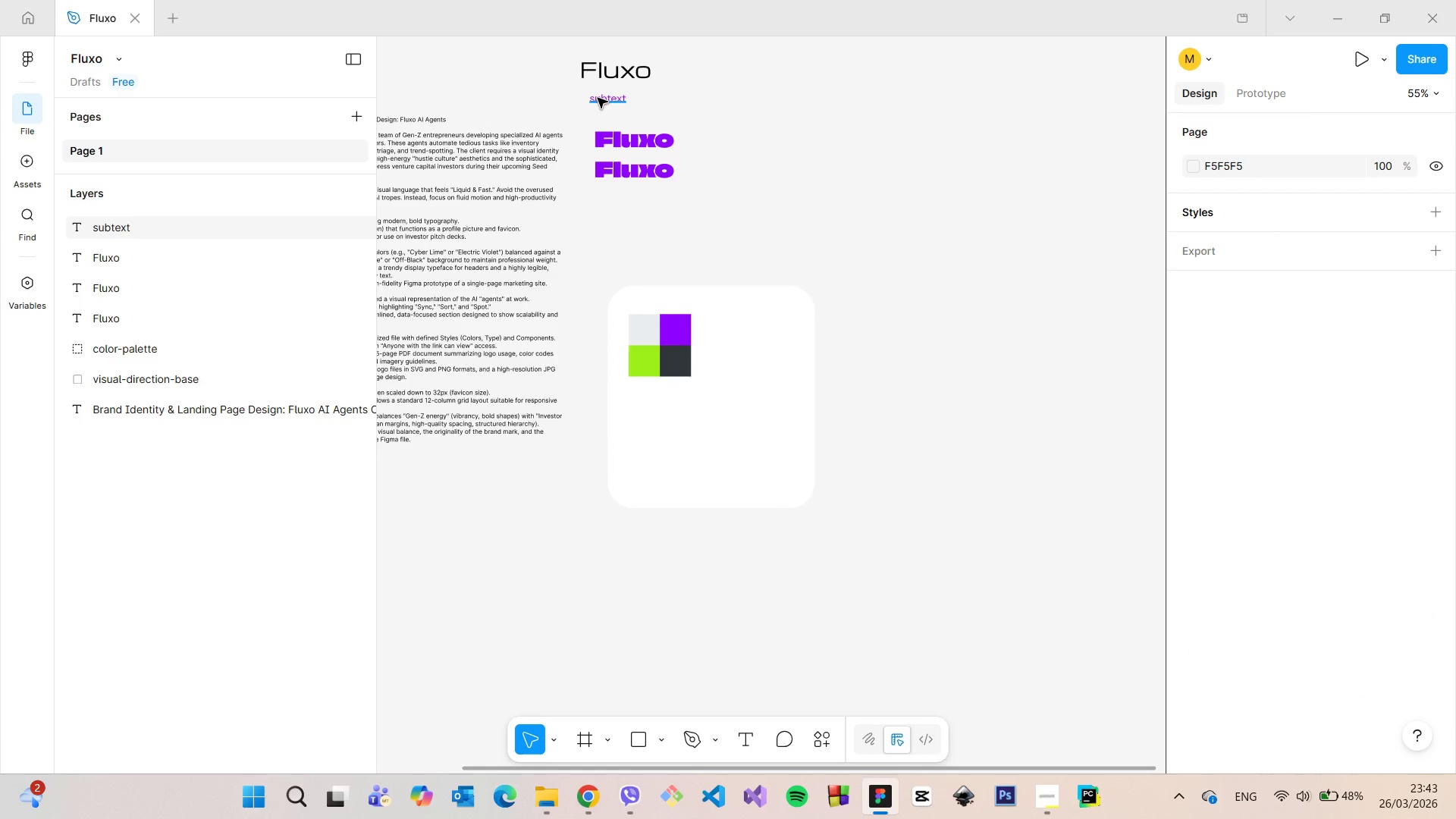 
left_click([598, 98])
 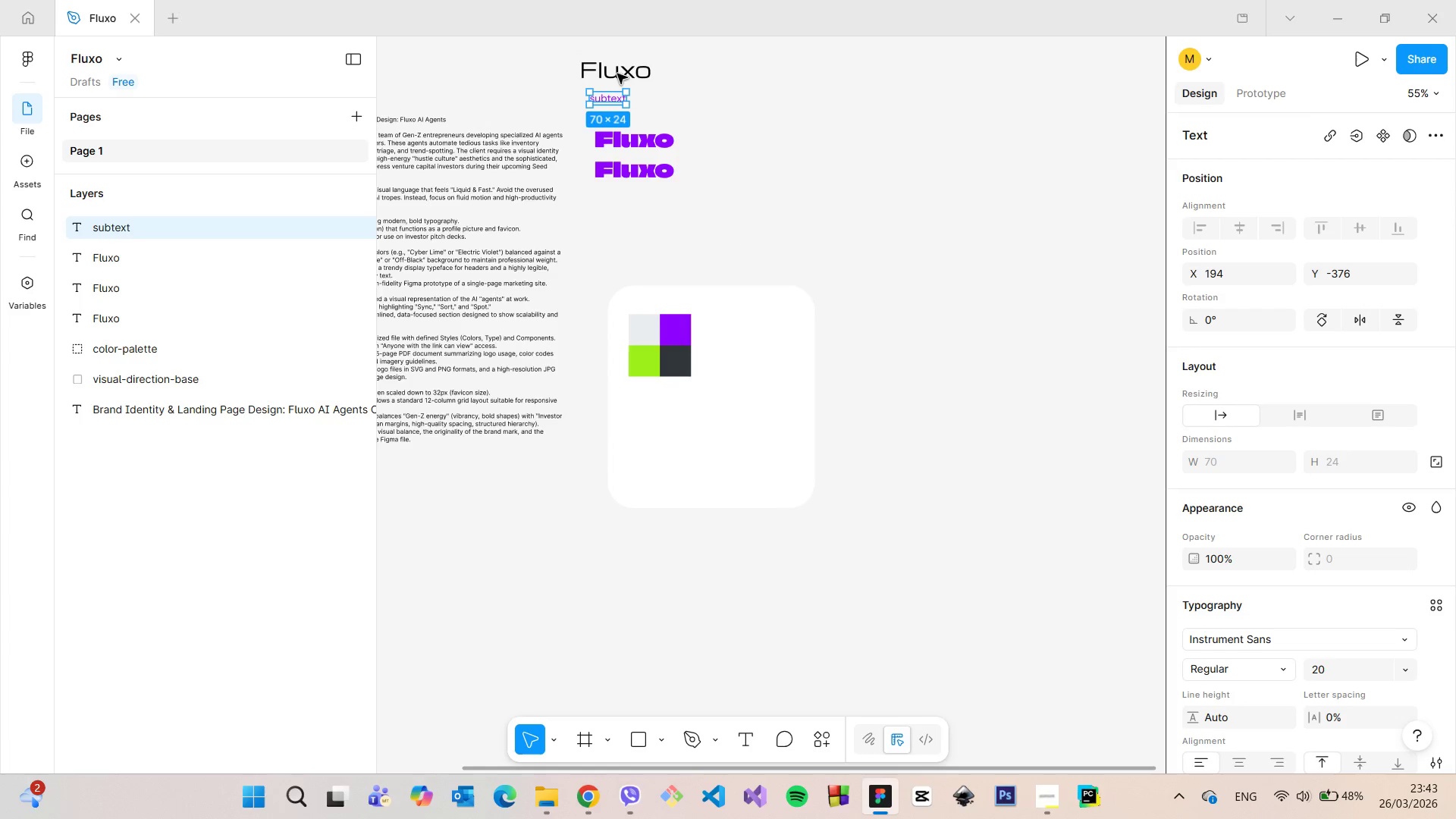 
hold_key(key=ShiftLeft, duration=0.64)
left_click([617, 74])
 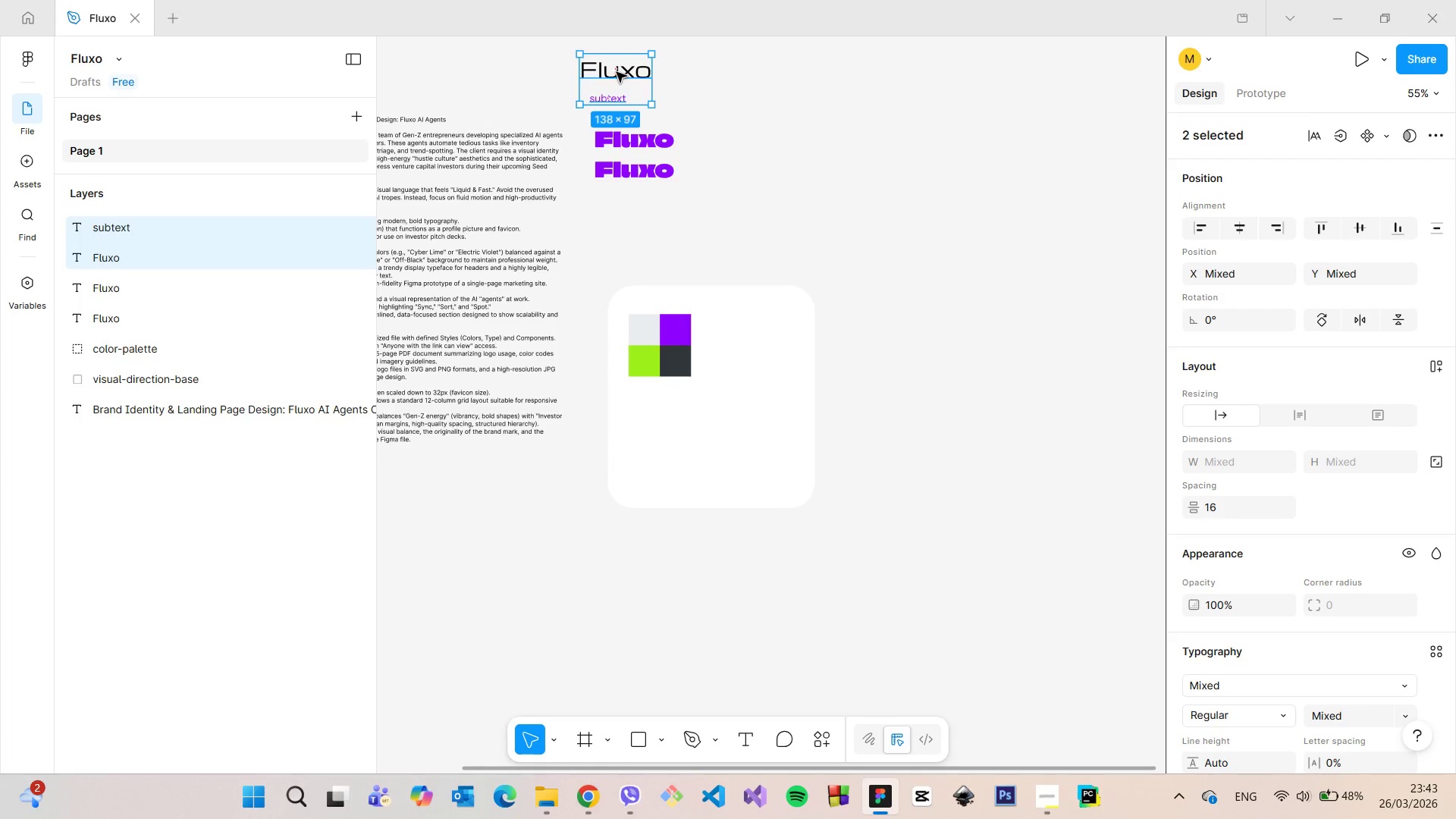 
left_click_drag(start_coordinate=[617, 72], to_coordinate=[678, 411])
 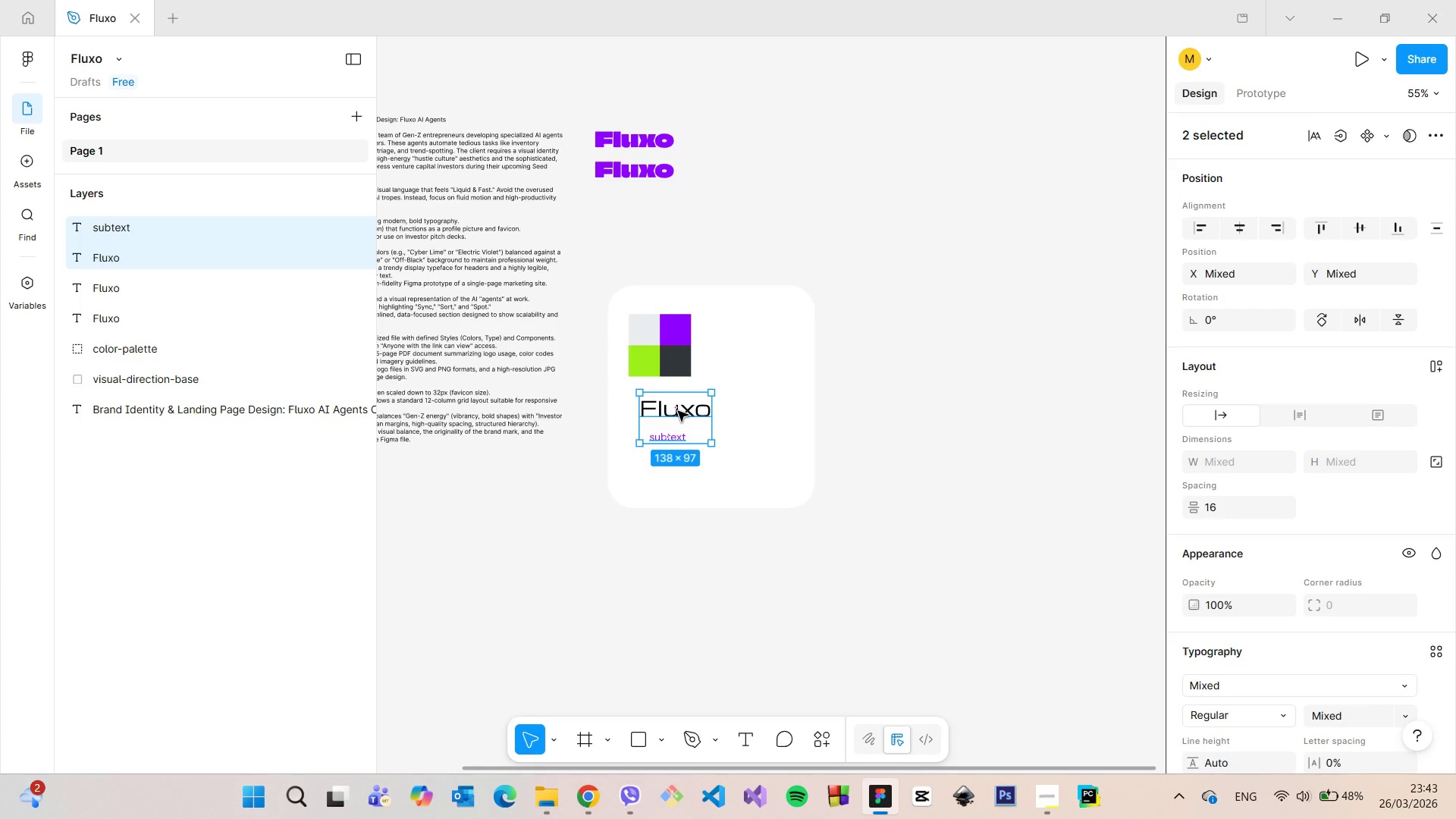 
left_click([715, 415])
 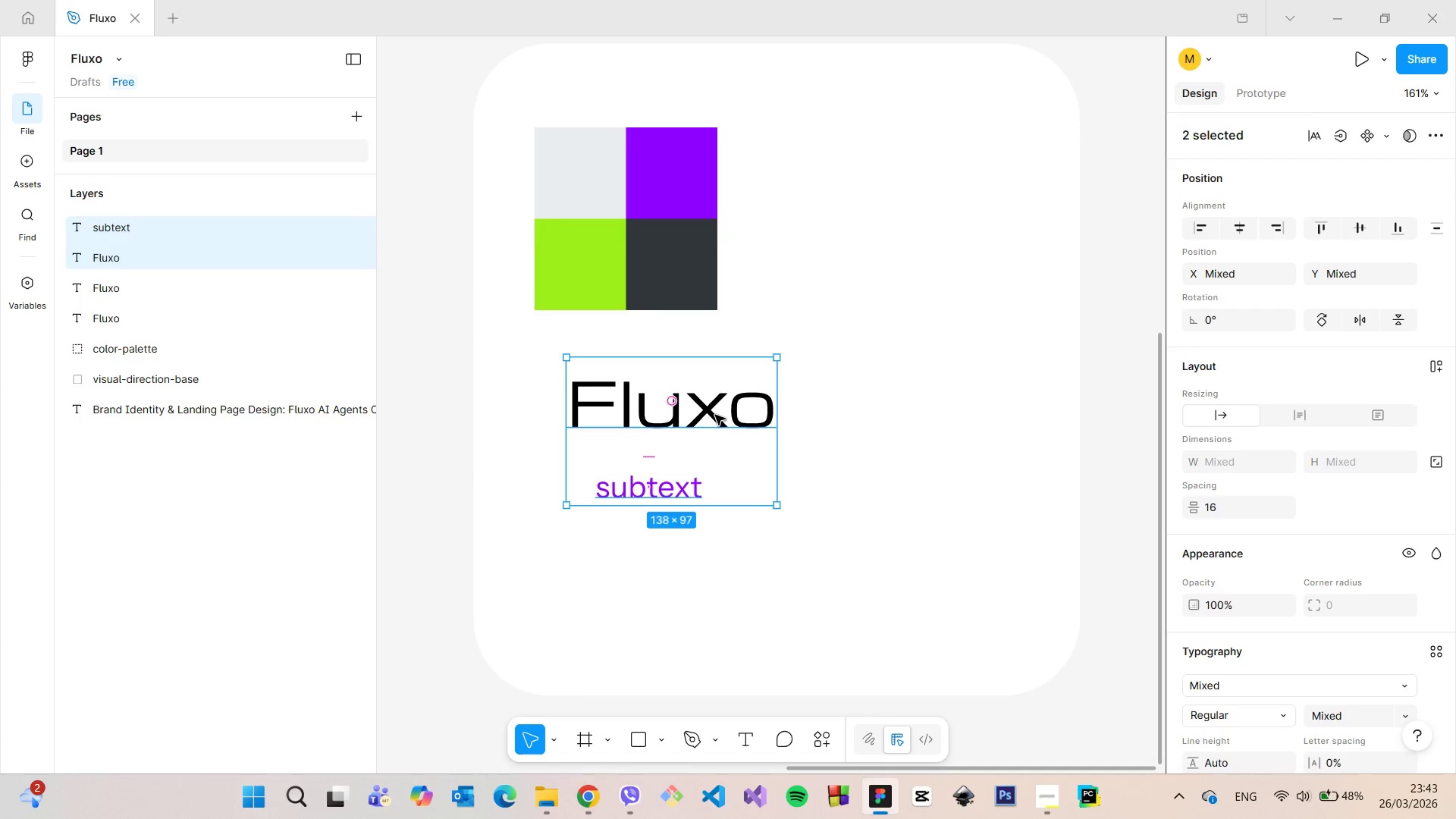 
scroll: coordinate [678, 411], scroll_direction: up, amount: 8.0
 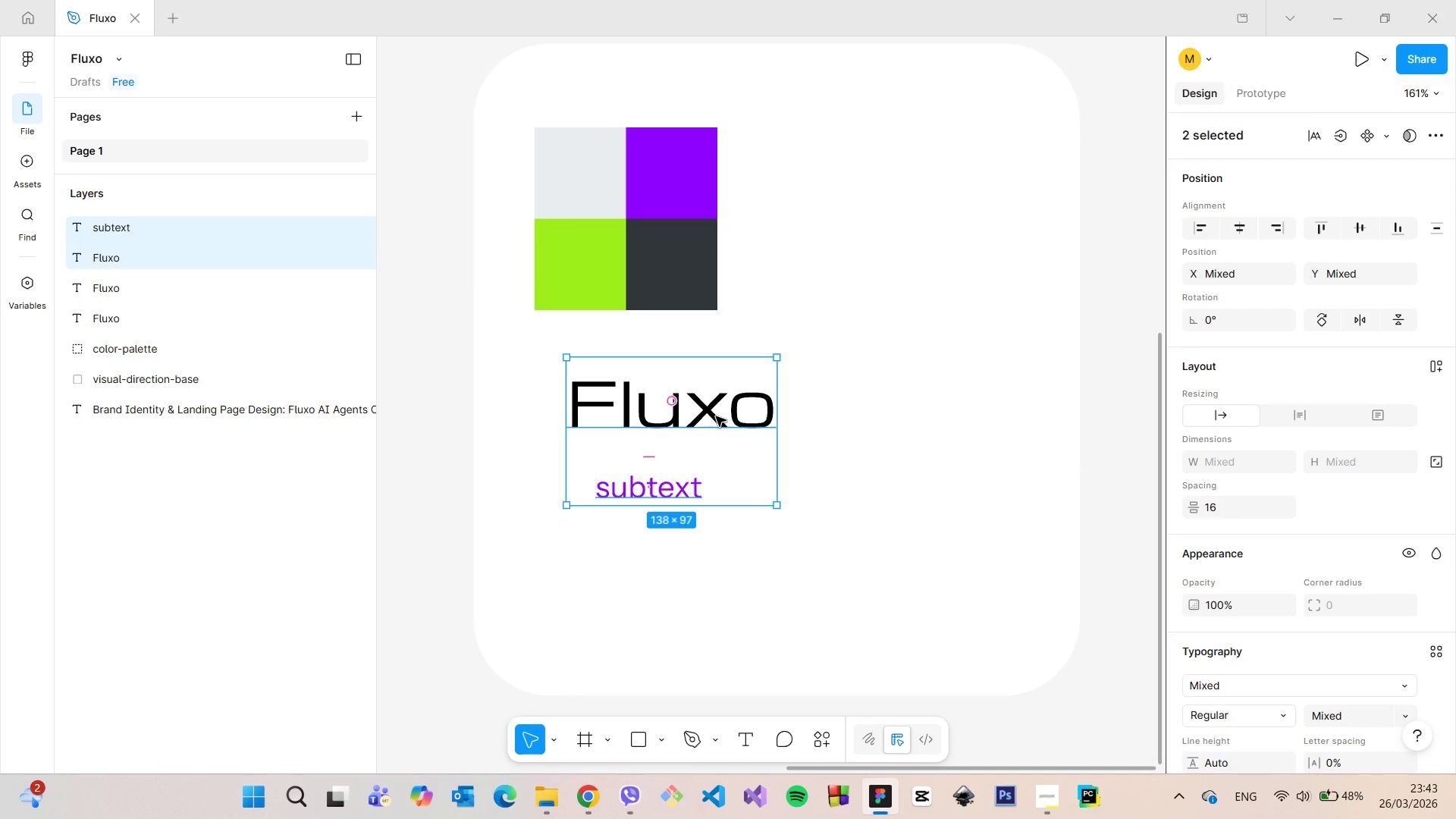 
double_click([715, 415])
 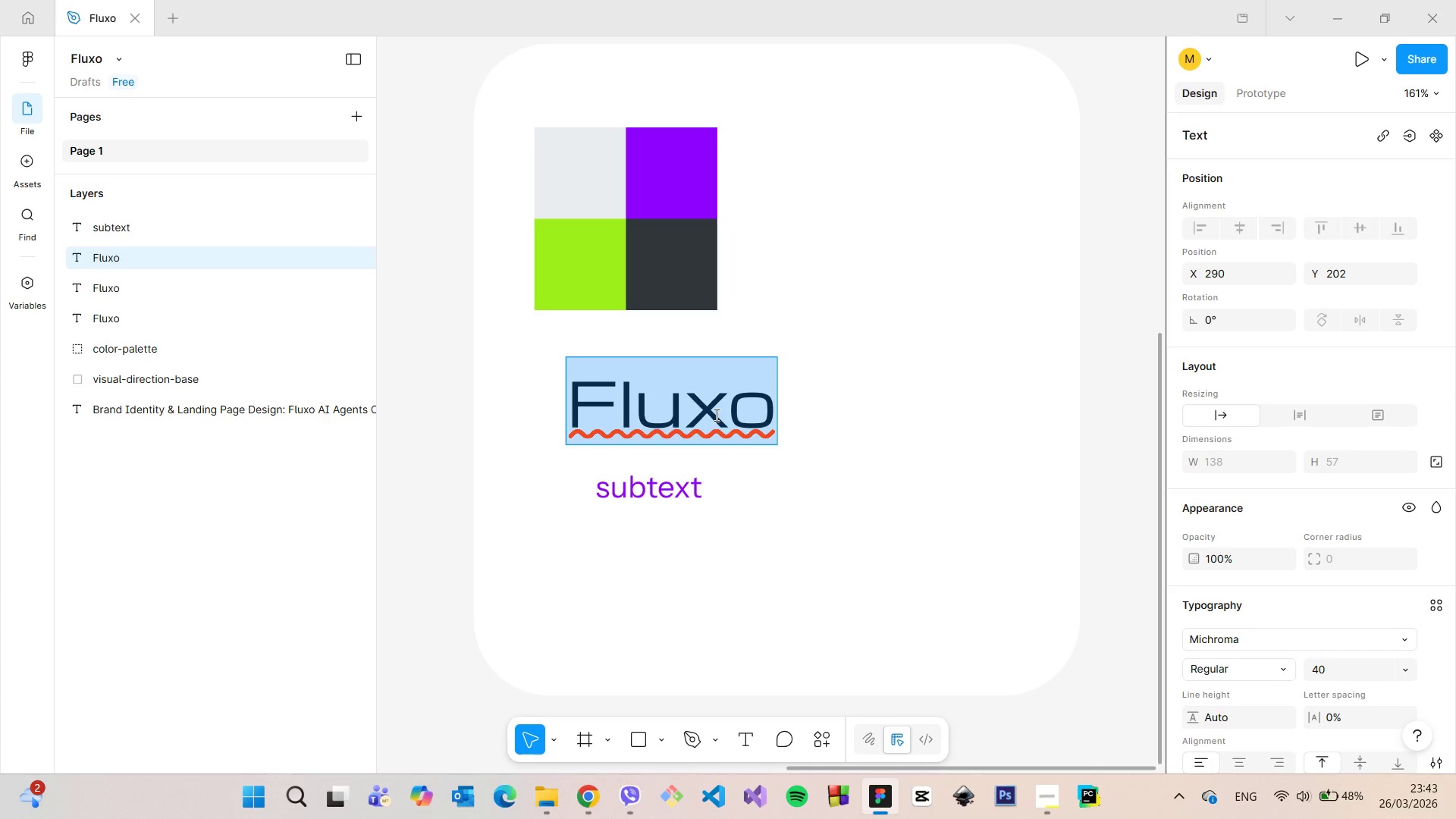 
type(Heading font: Michroma)
 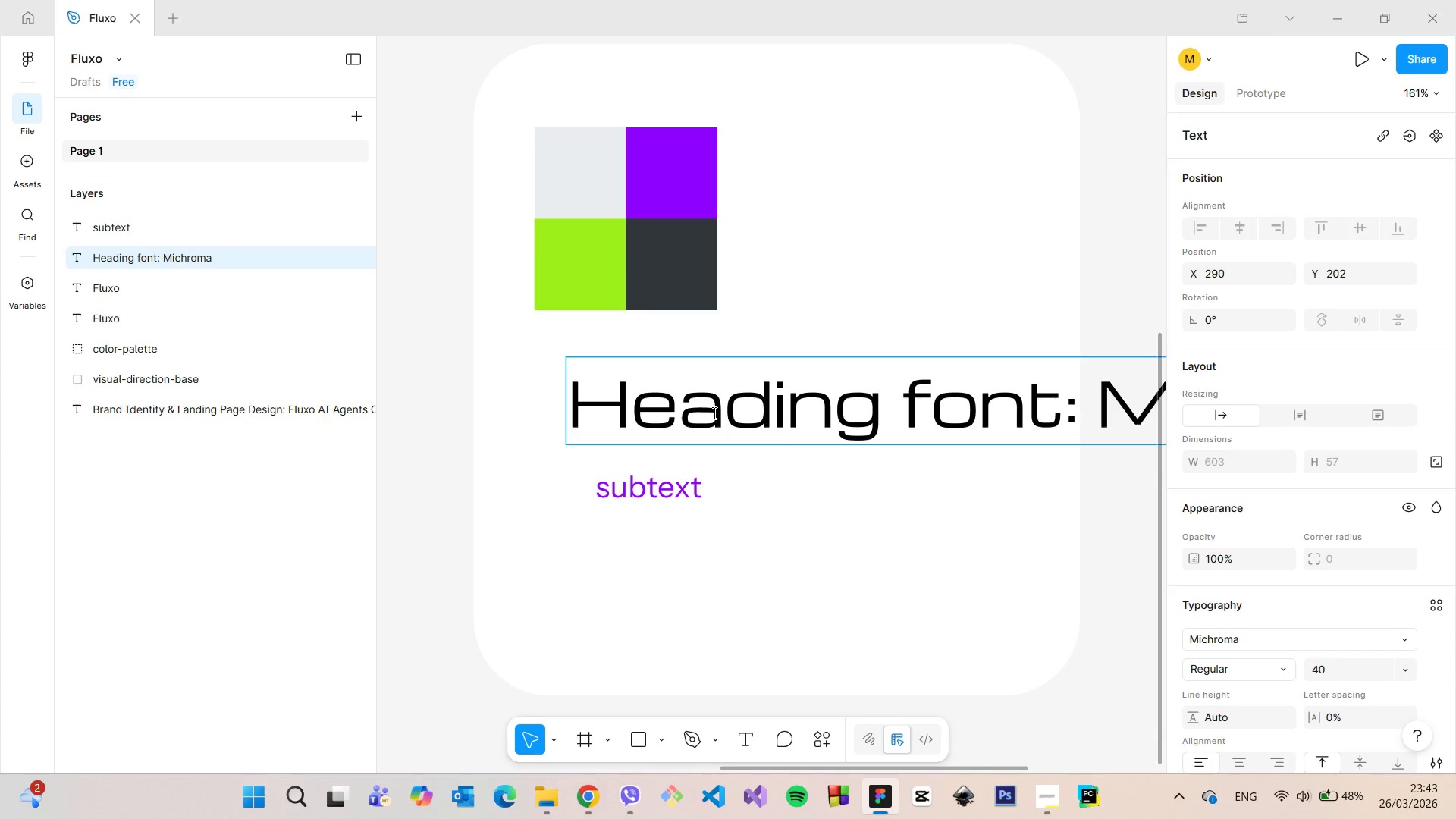 
double_click([832, 395])
 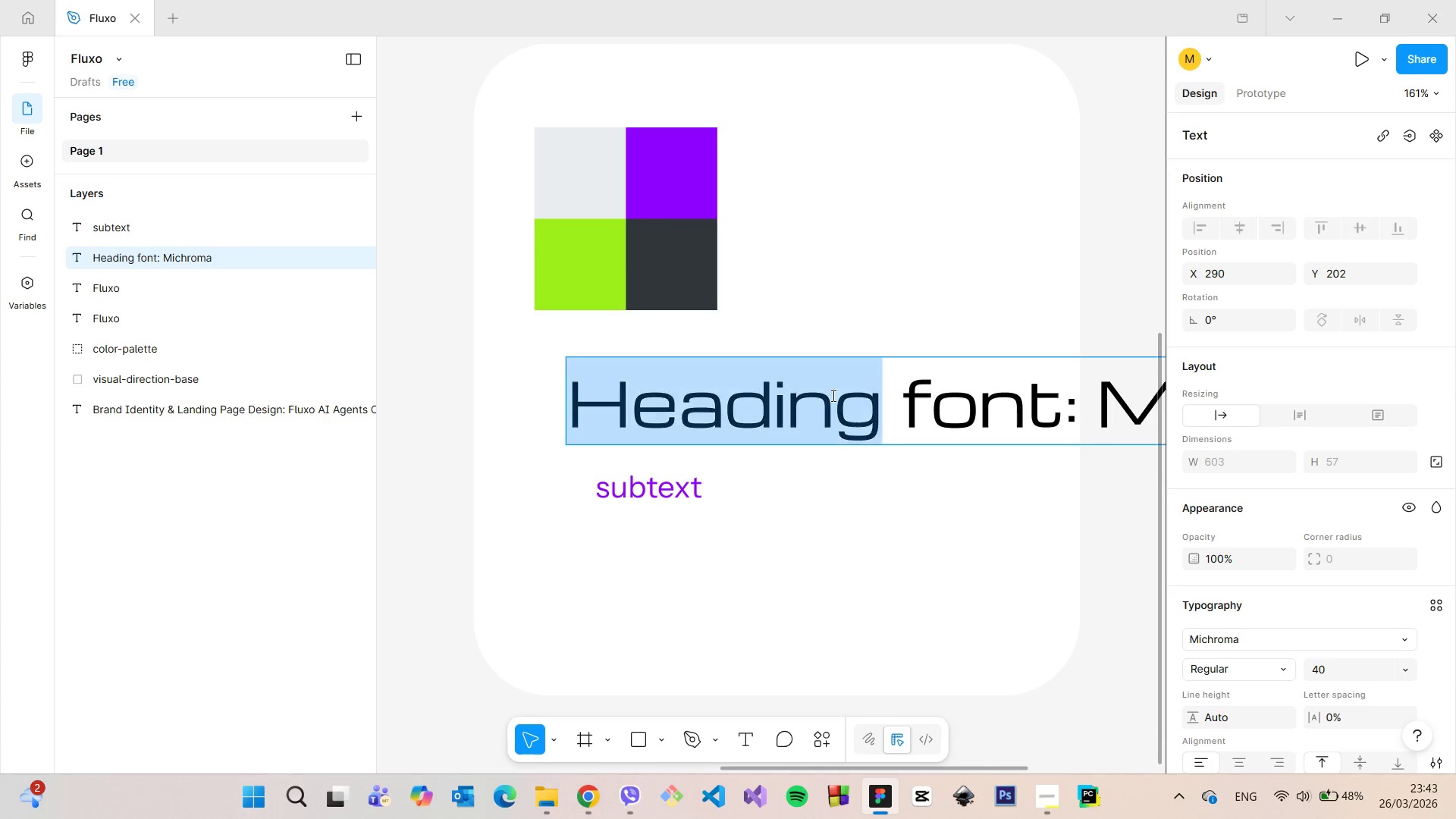 
triple_click([832, 395])
 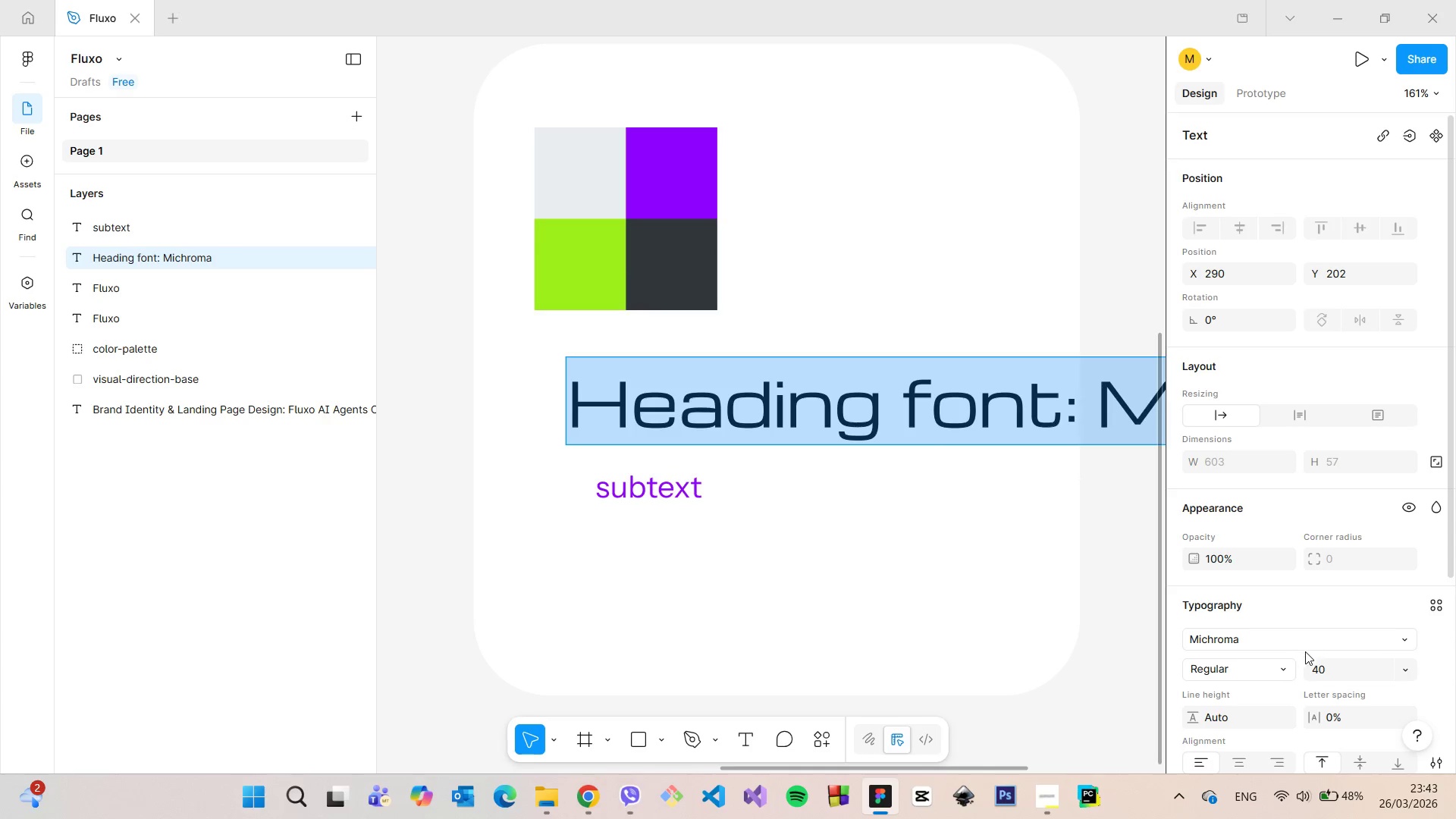 
left_click([1329, 672])
 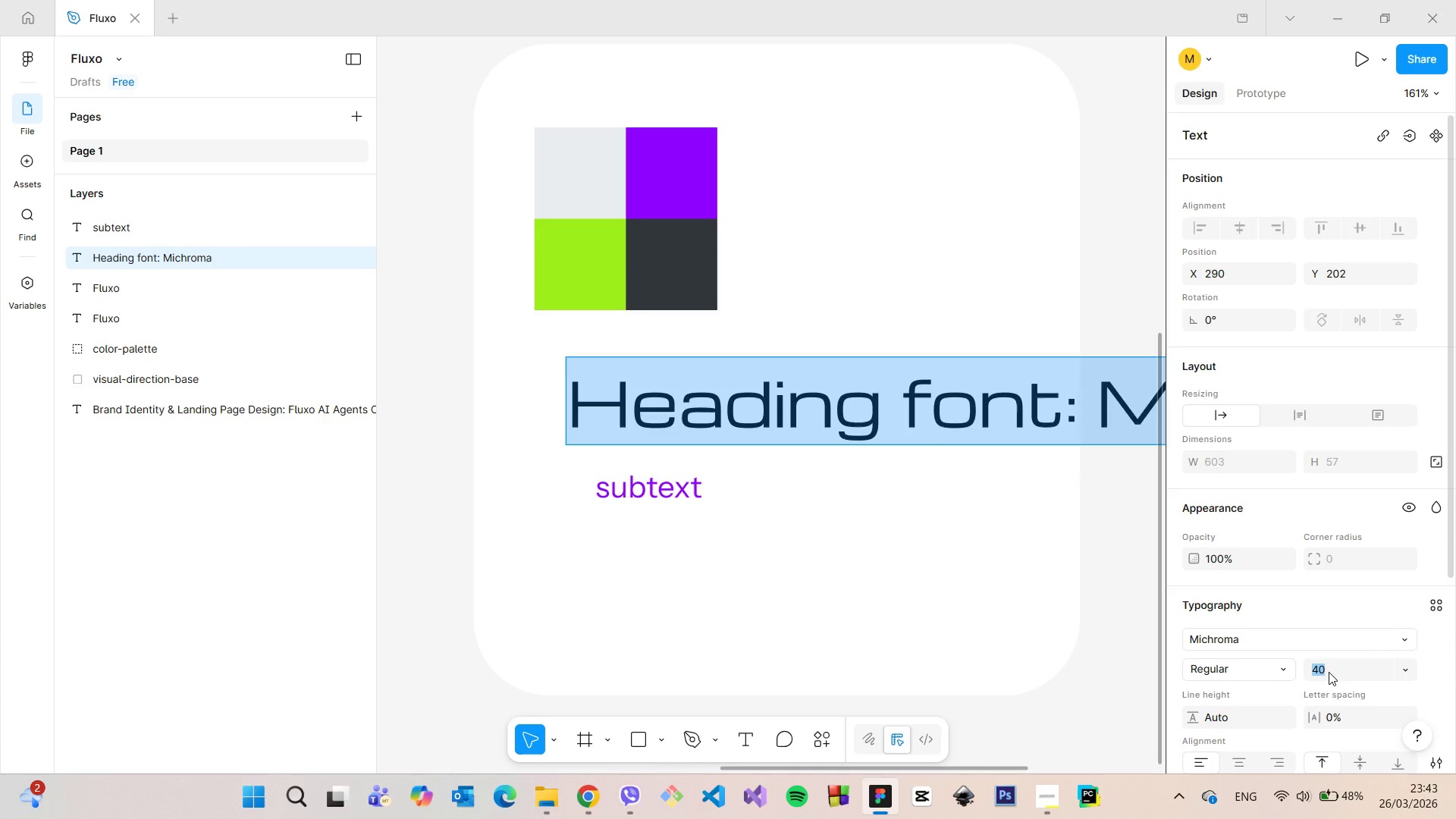 
type(30)
 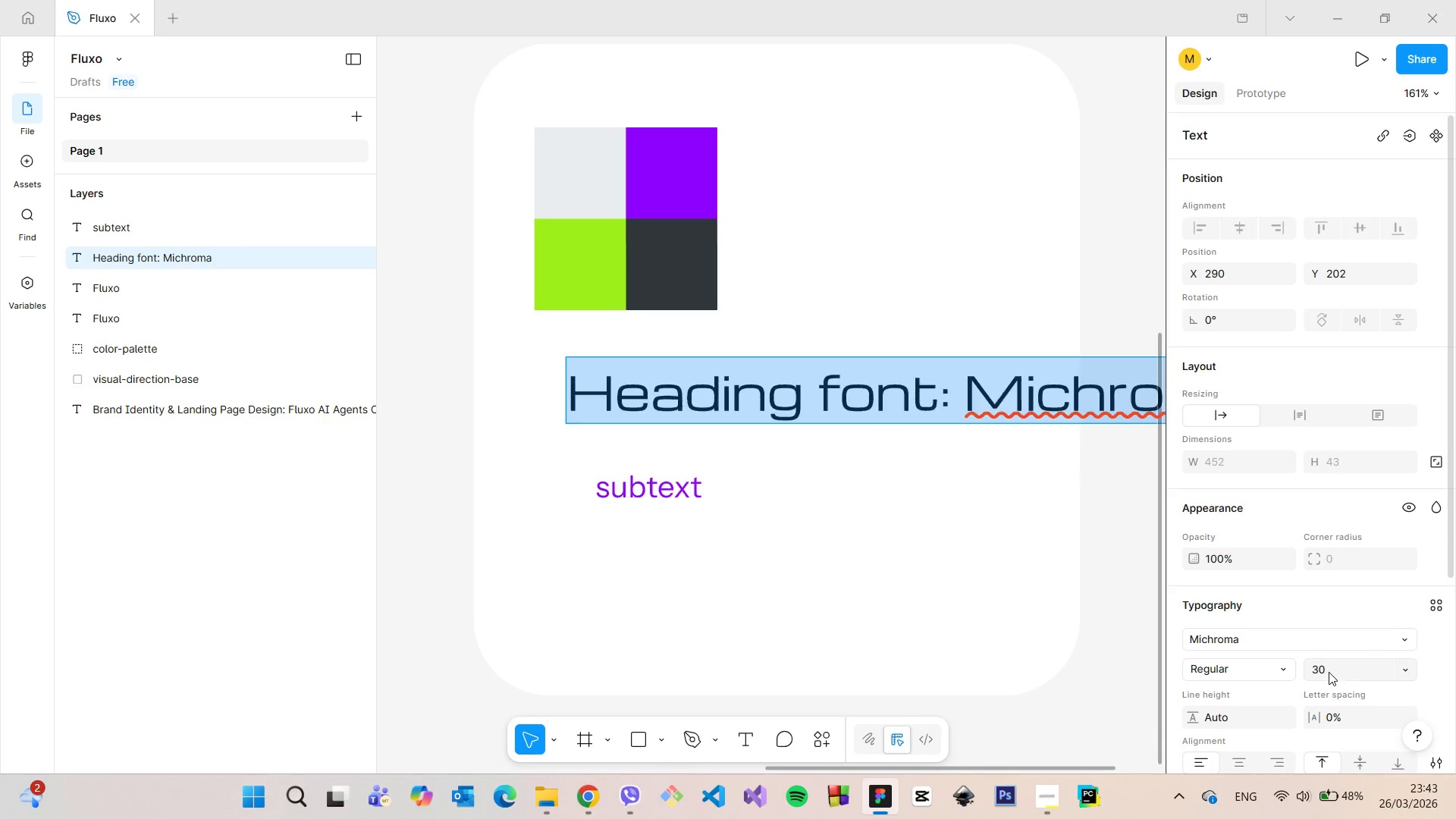 
key(Enter)
 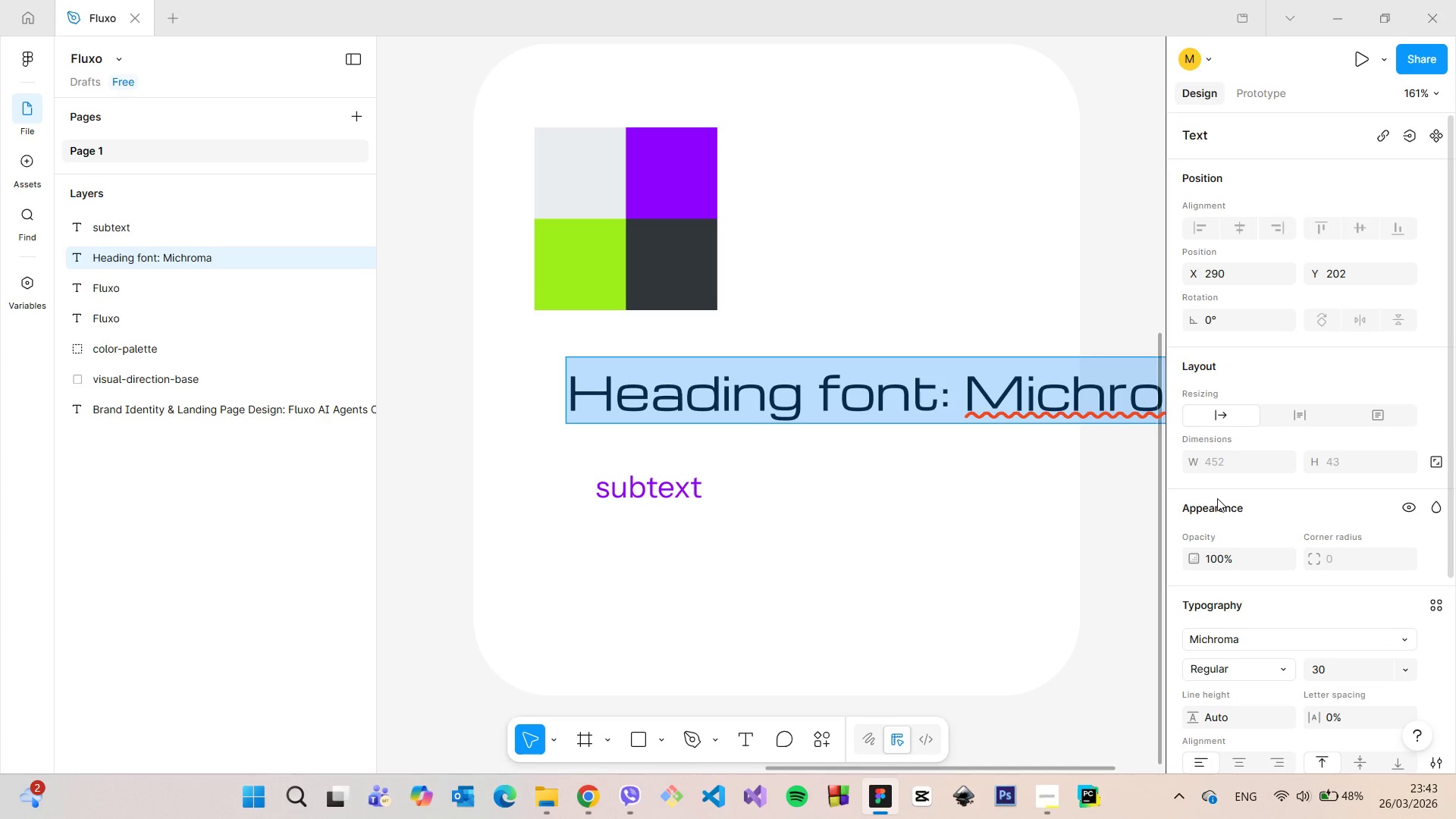 
left_click([1131, 300])
 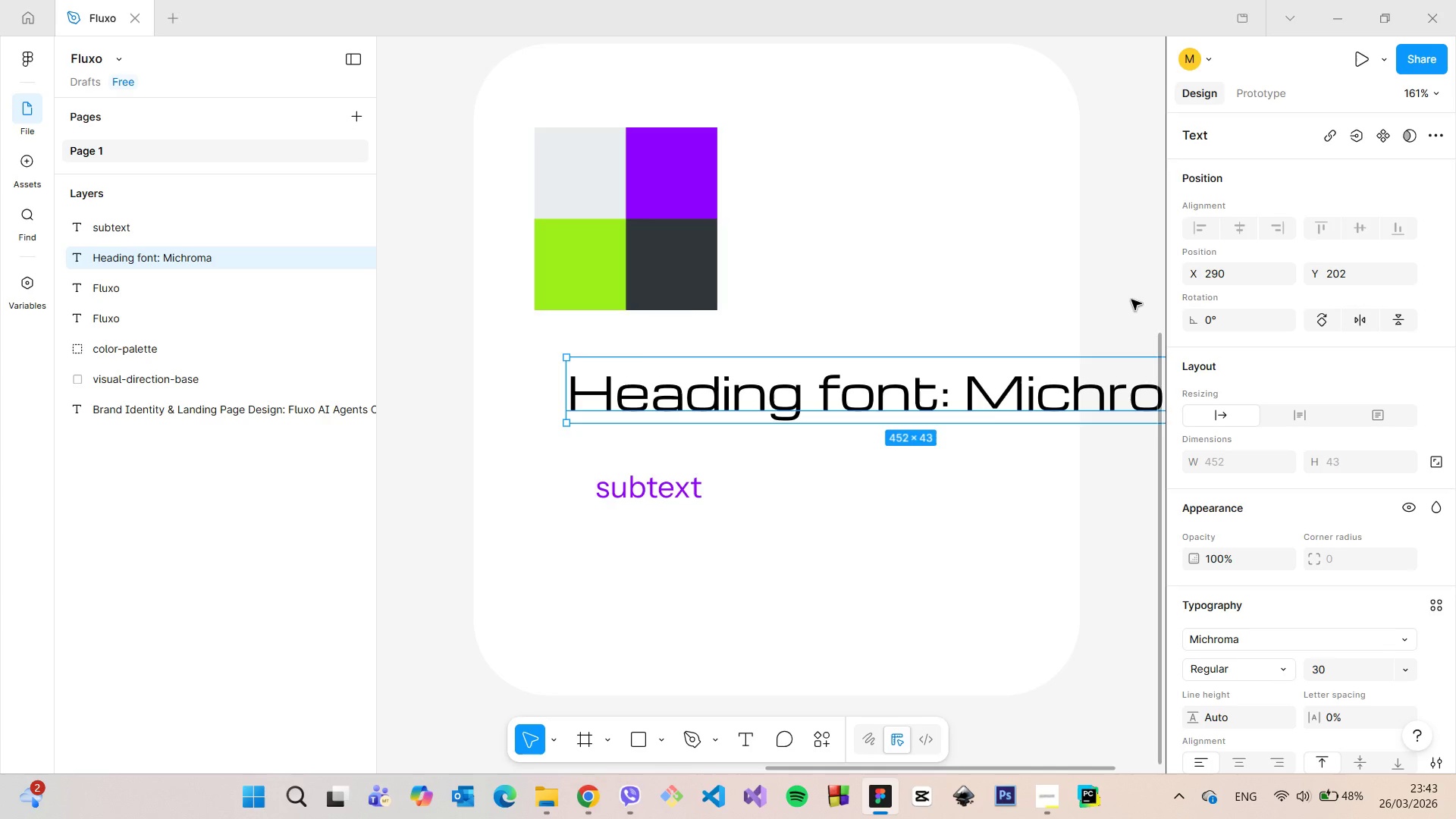 
left_click([1097, 283])
 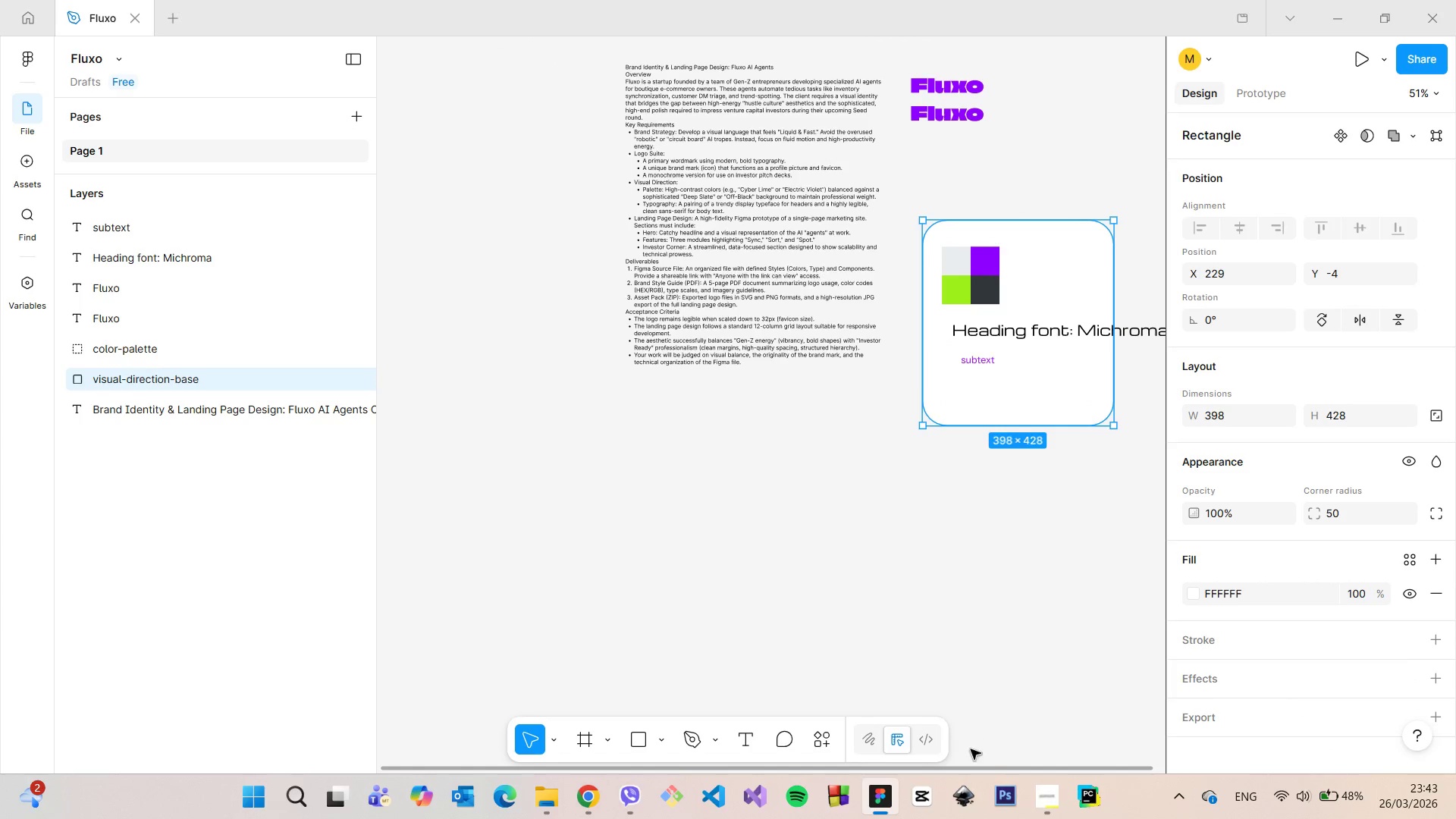 
scroll: coordinate [1131, 302], scroll_direction: down, amount: 14.0
 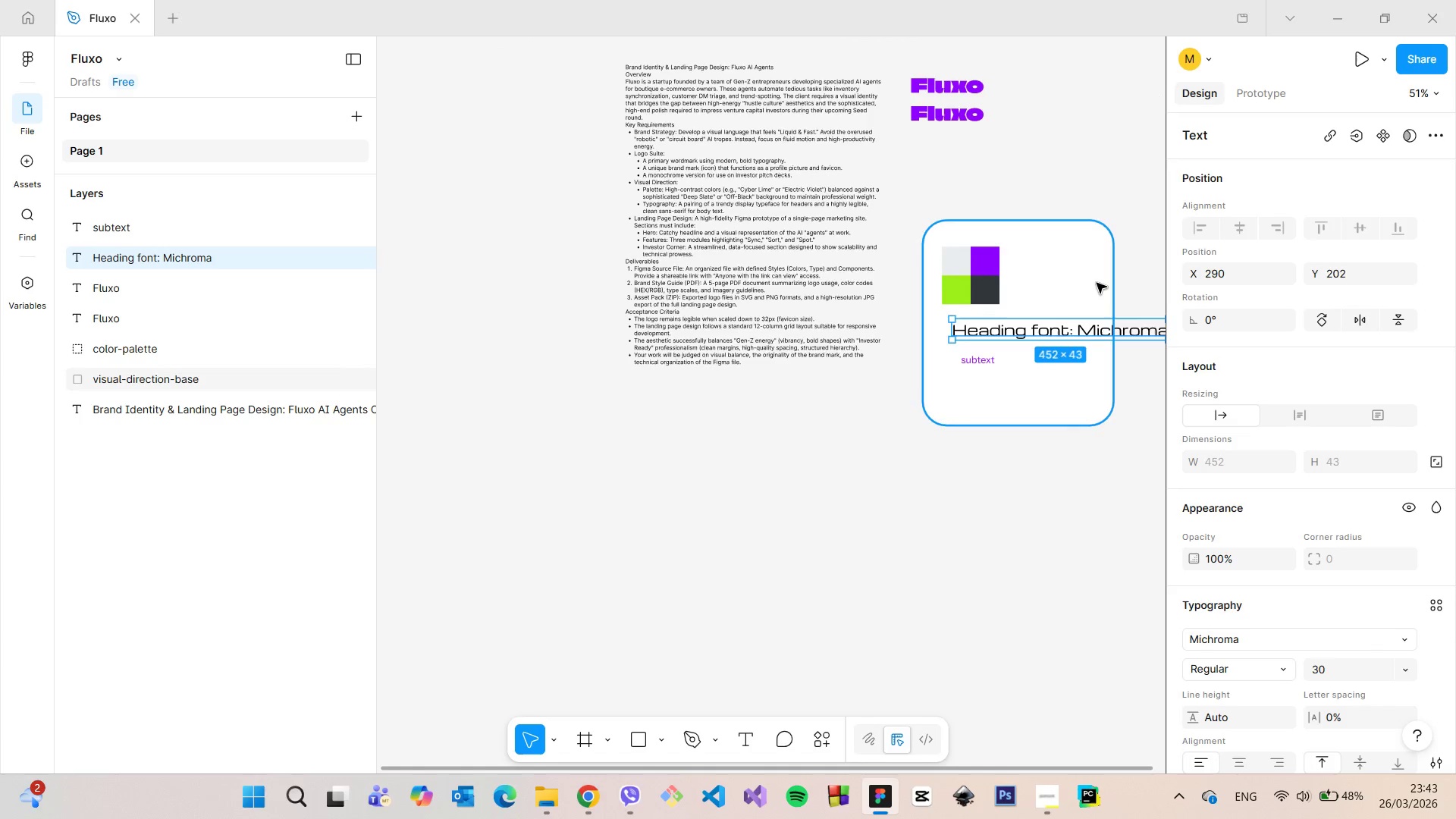 
left_click_drag(start_coordinate=[993, 767], to_coordinate=[1126, 739])
 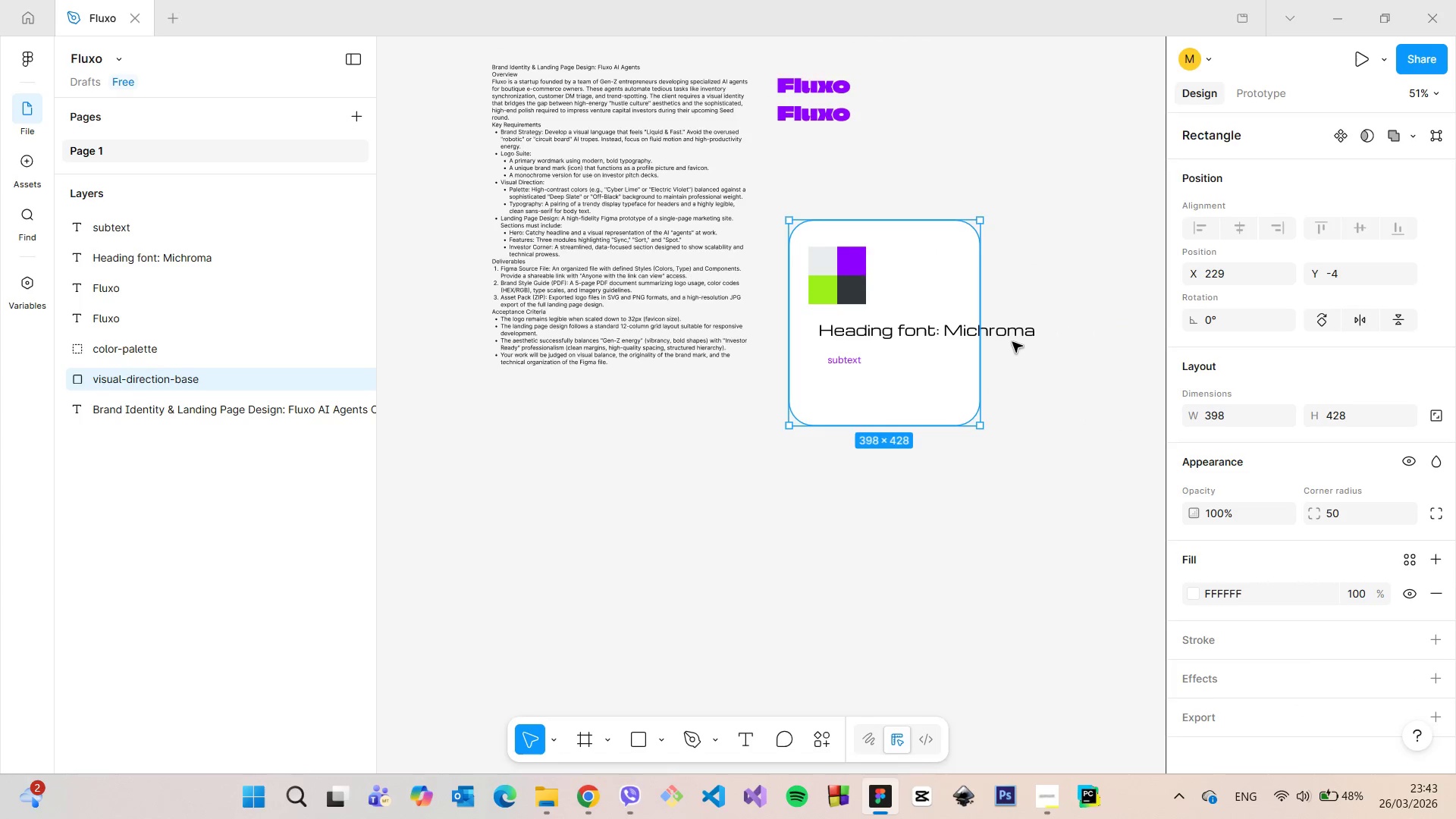 
scroll: coordinate [1012, 342], scroll_direction: up, amount: 3.0
 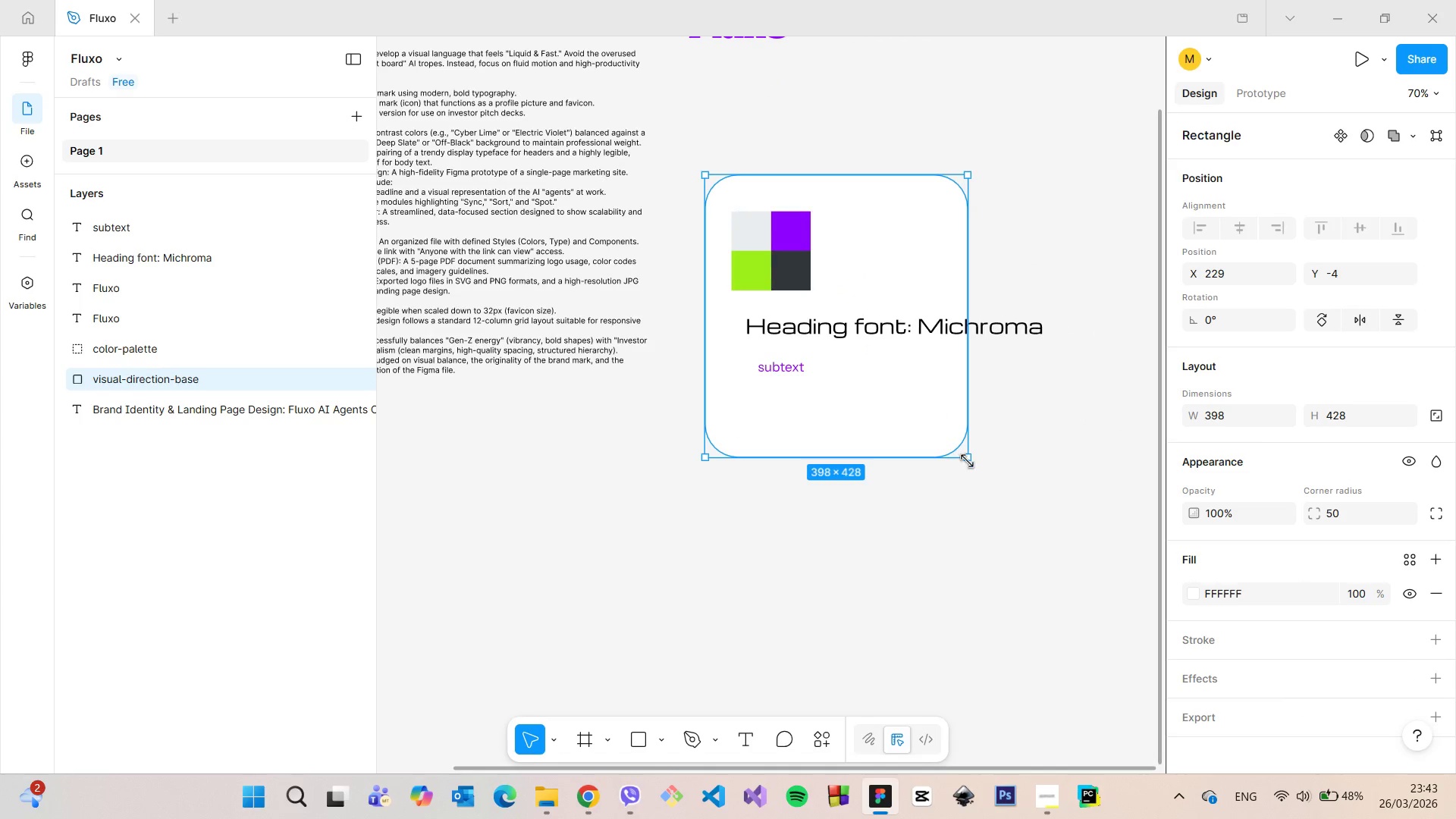 
left_click_drag(start_coordinate=[967, 461], to_coordinate=[994, 470])
 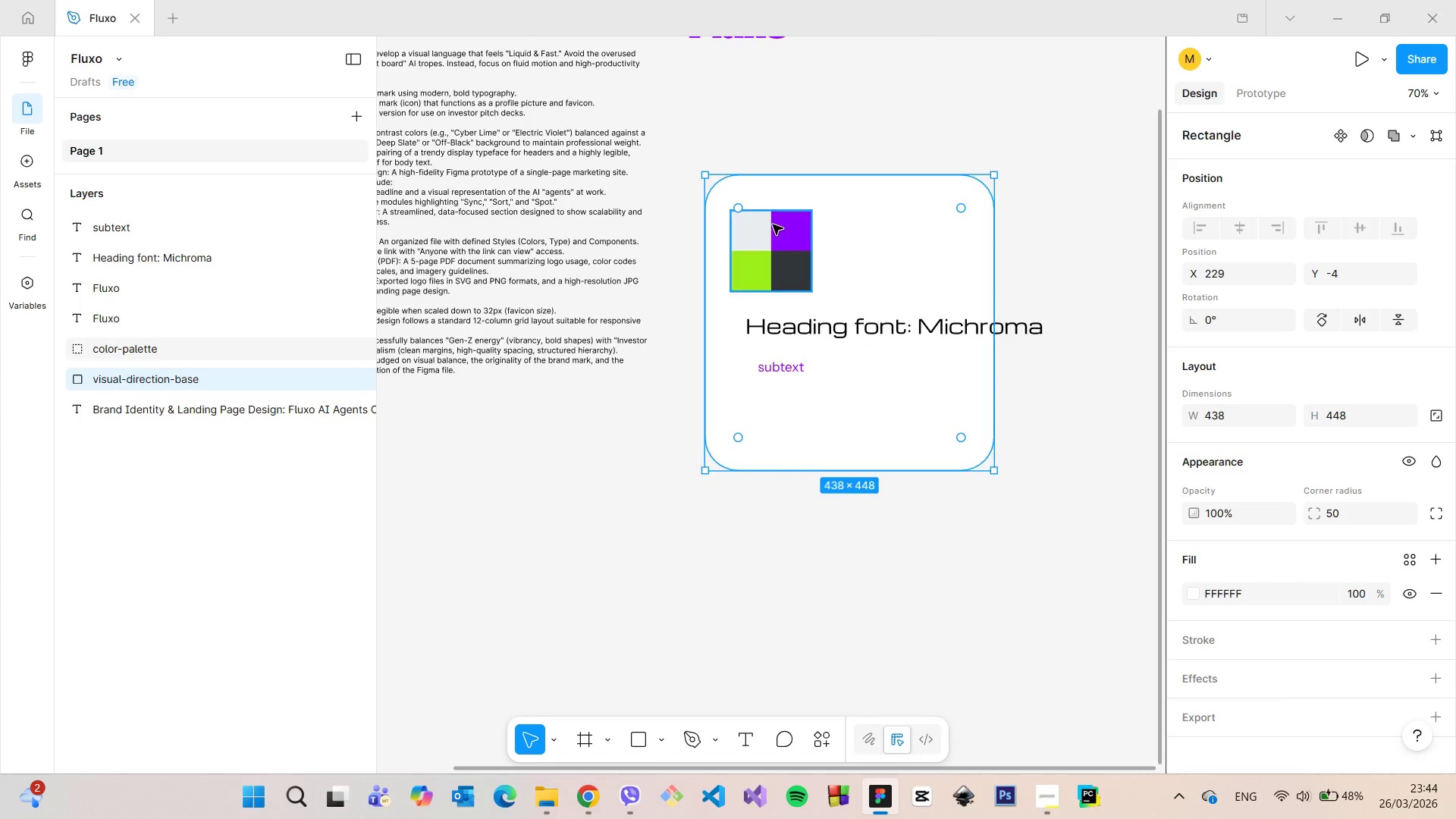 
left_click([771, 224])
 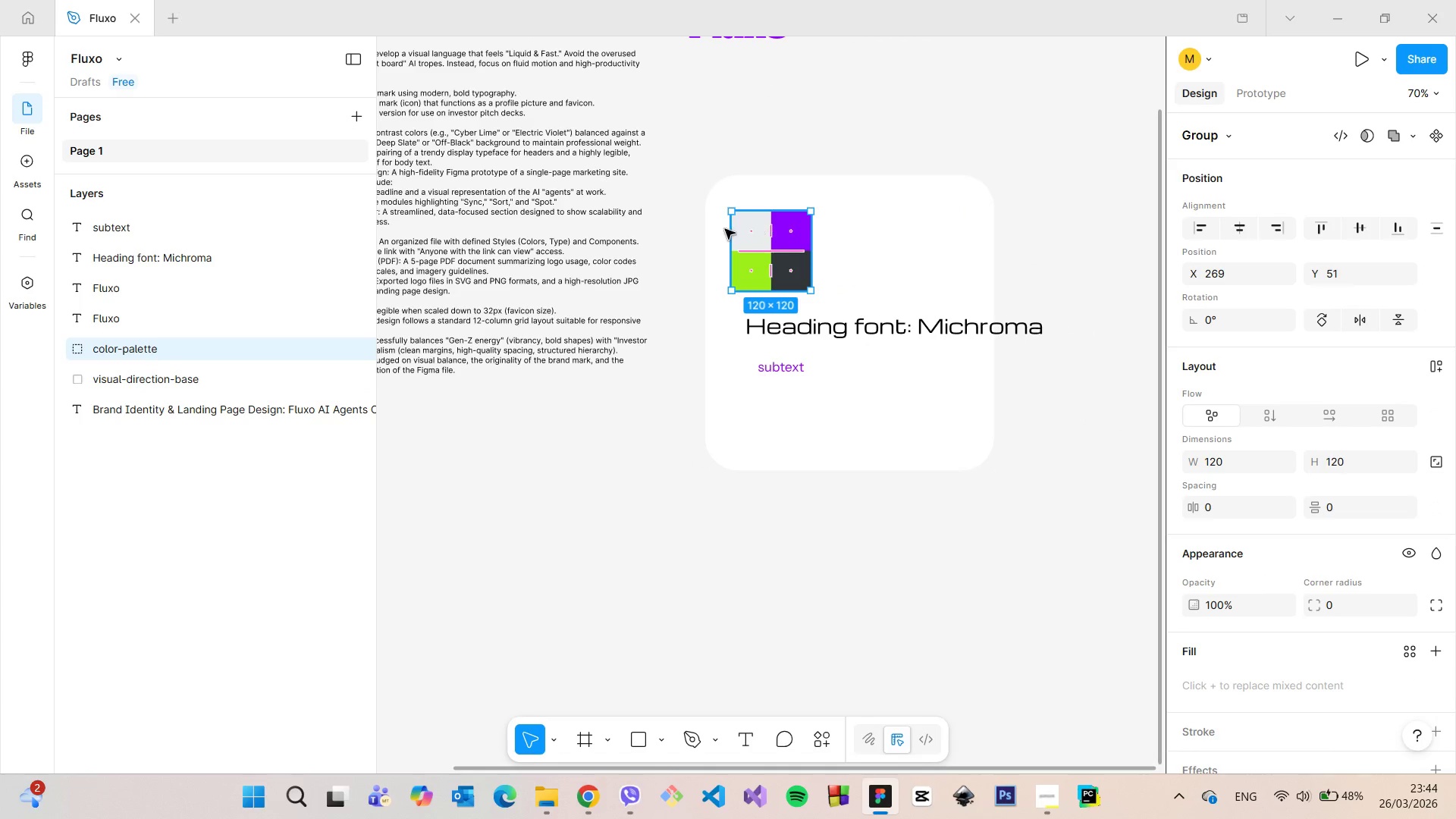 
hold_key(key=AltLeft, duration=0.56)
 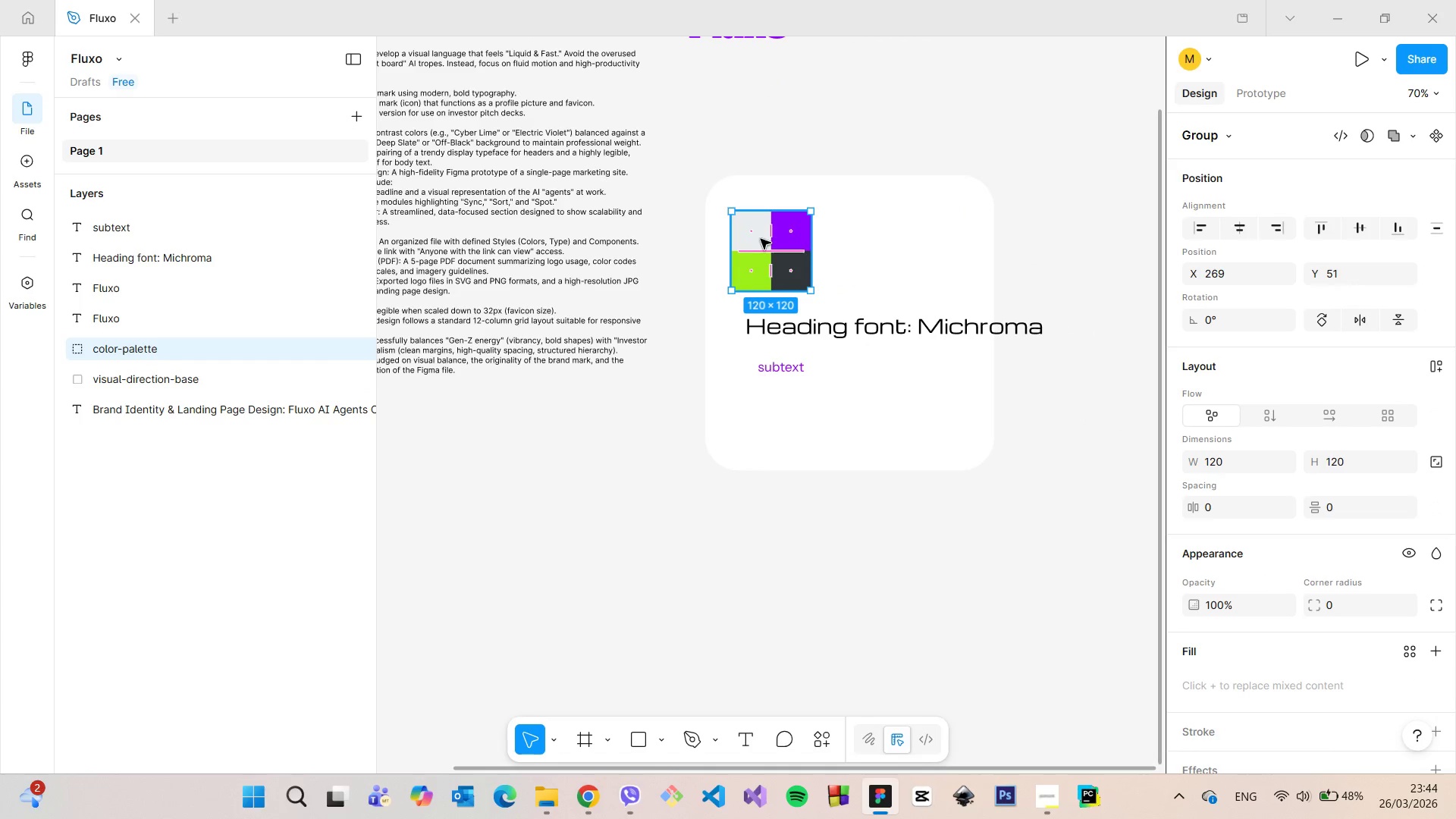 
left_click_drag(start_coordinate=[761, 239], to_coordinate=[761, 253])
 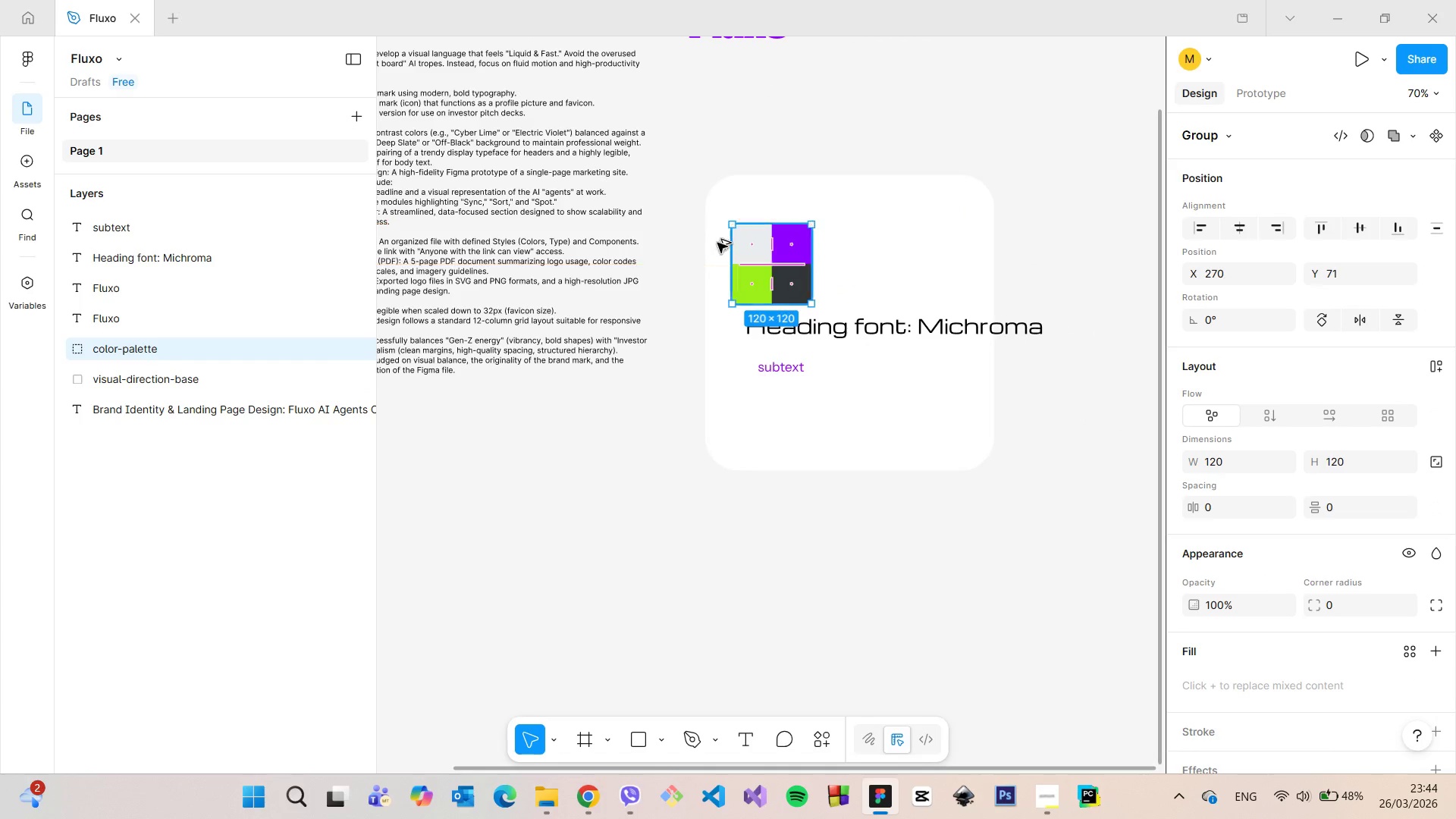 
hold_key(key=AltLeft, duration=0.94)
 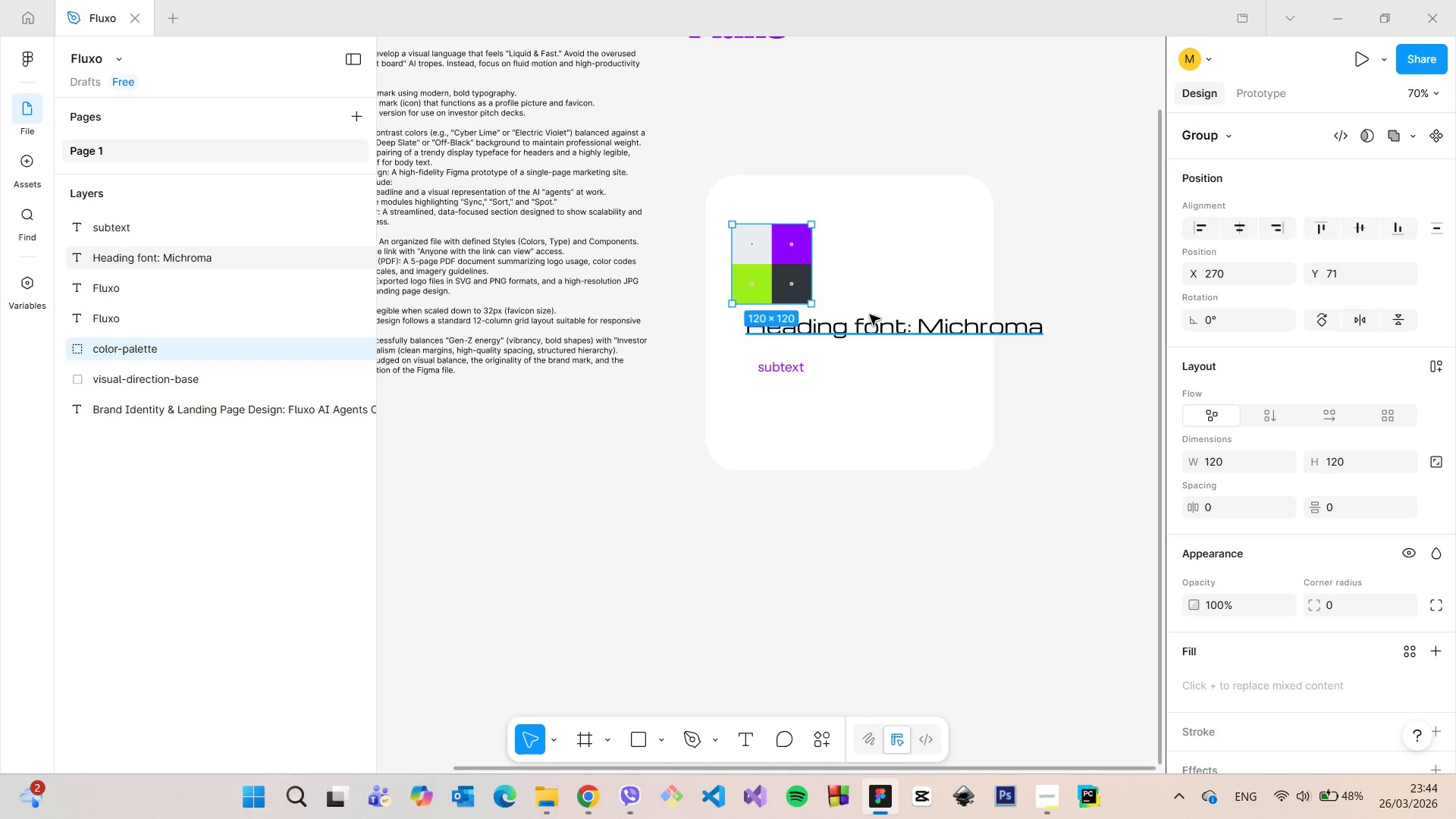 
left_click([872, 318])
 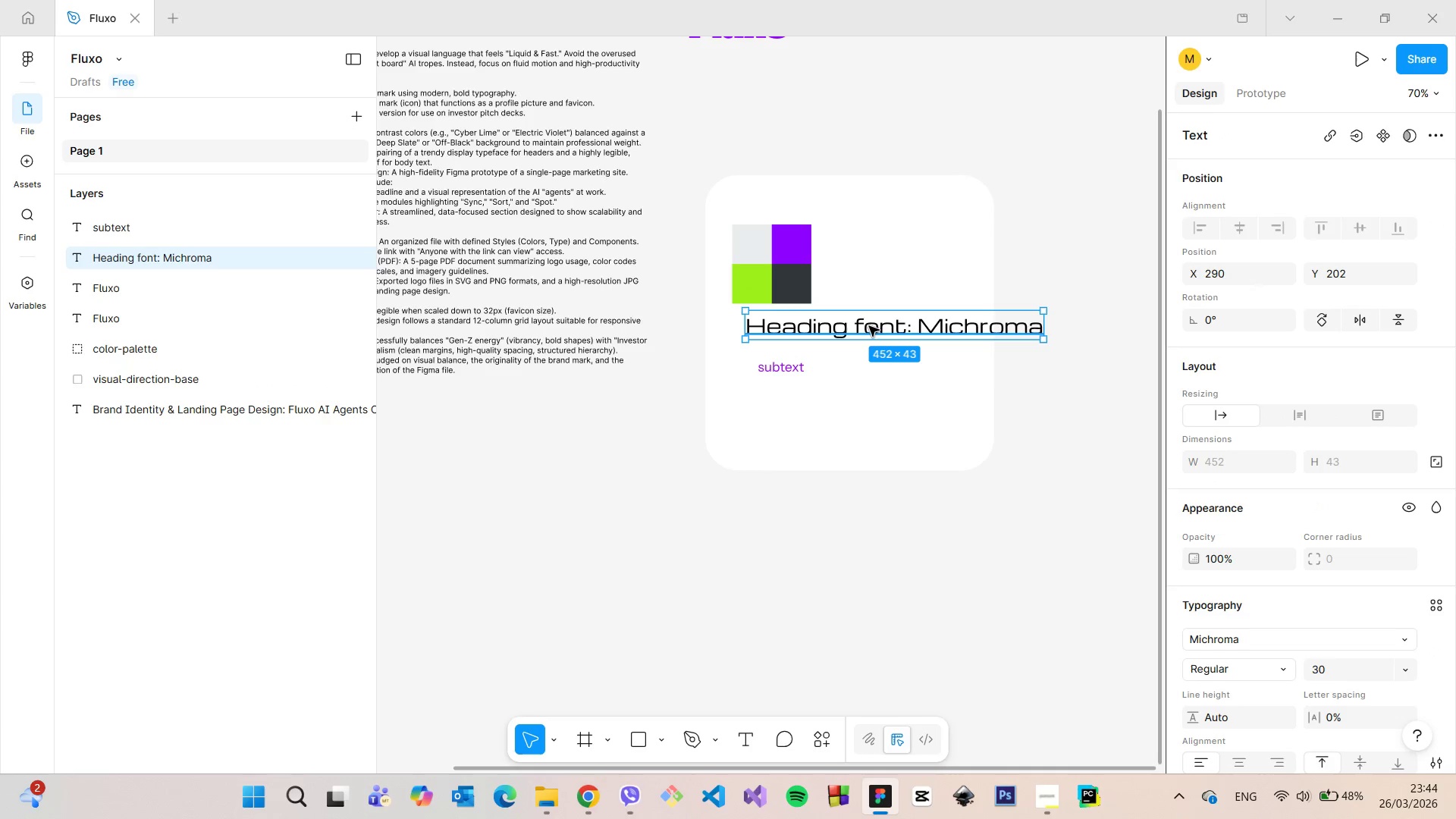 
left_click_drag(start_coordinate=[865, 327], to_coordinate=[854, 333])
 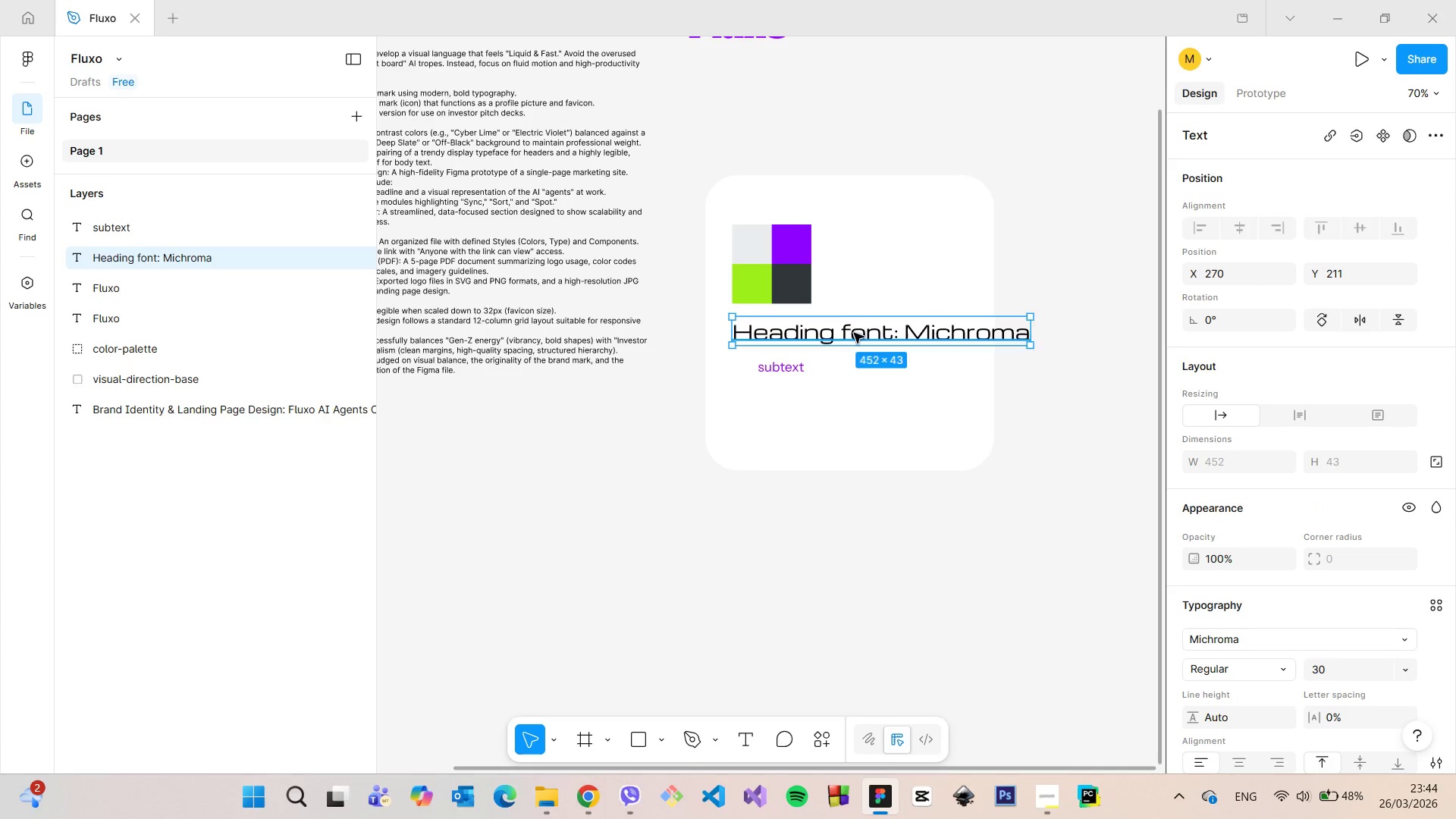 
double_click([854, 333])
 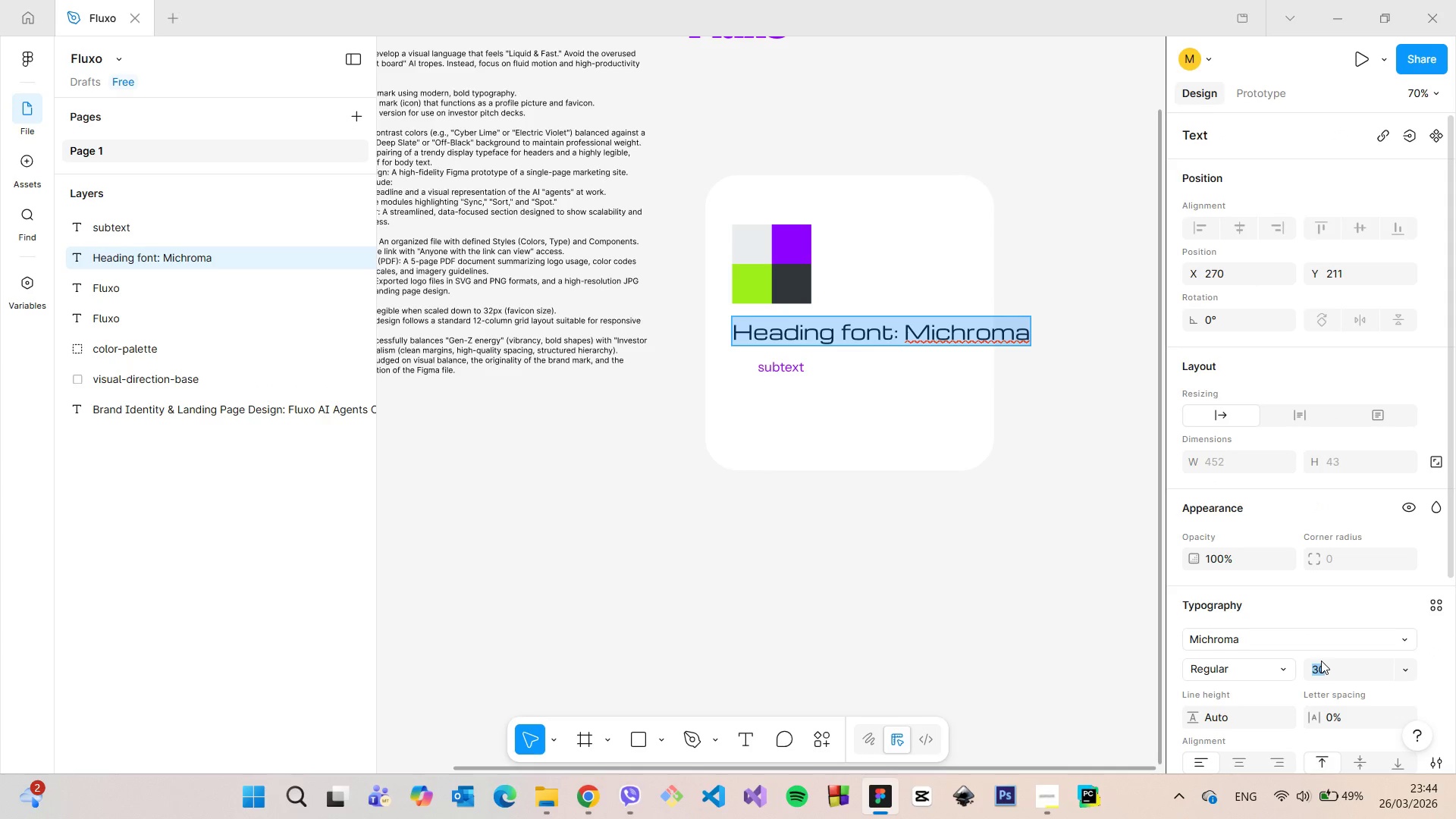 
type(20)
 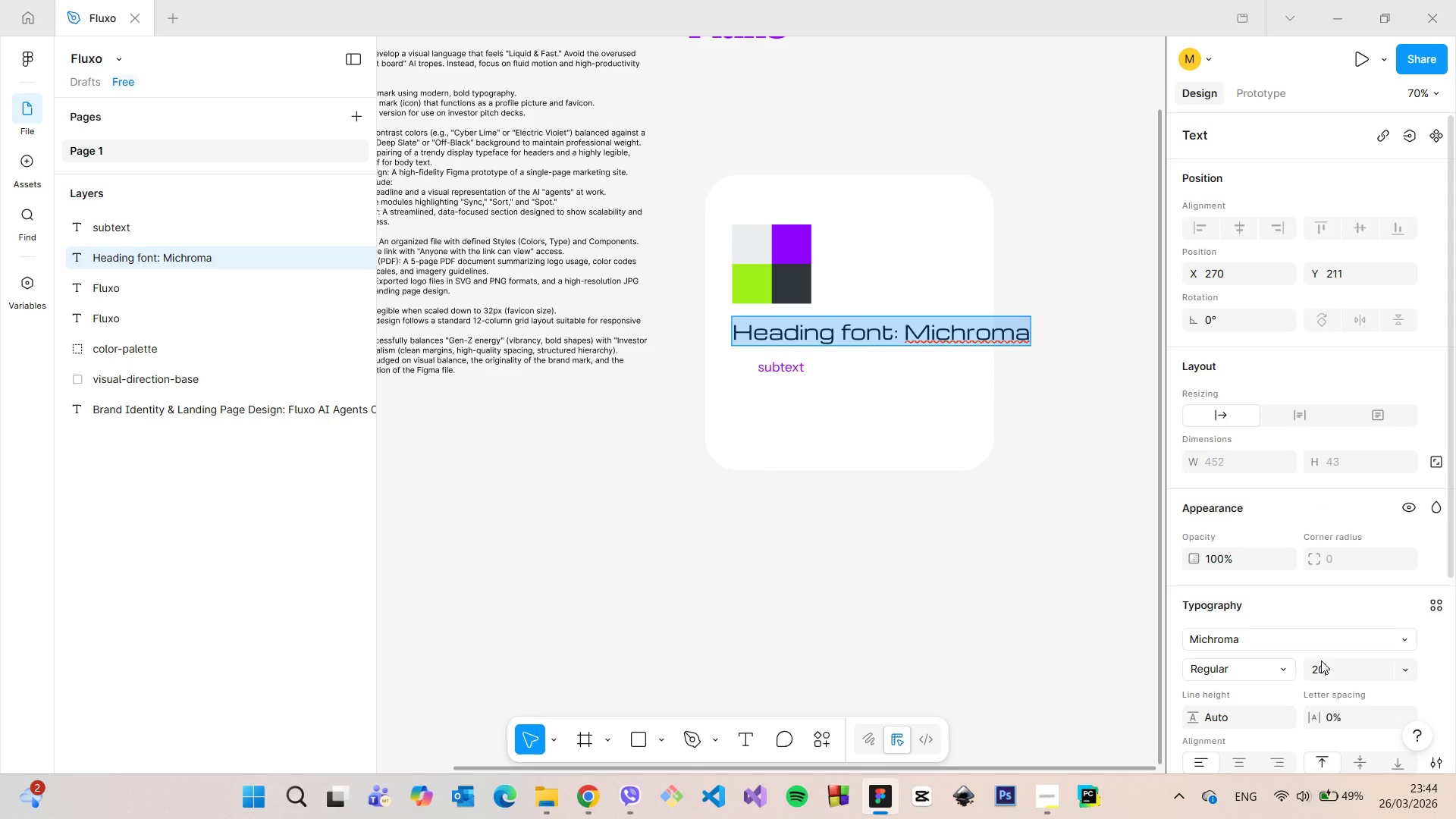 
key(Enter)
 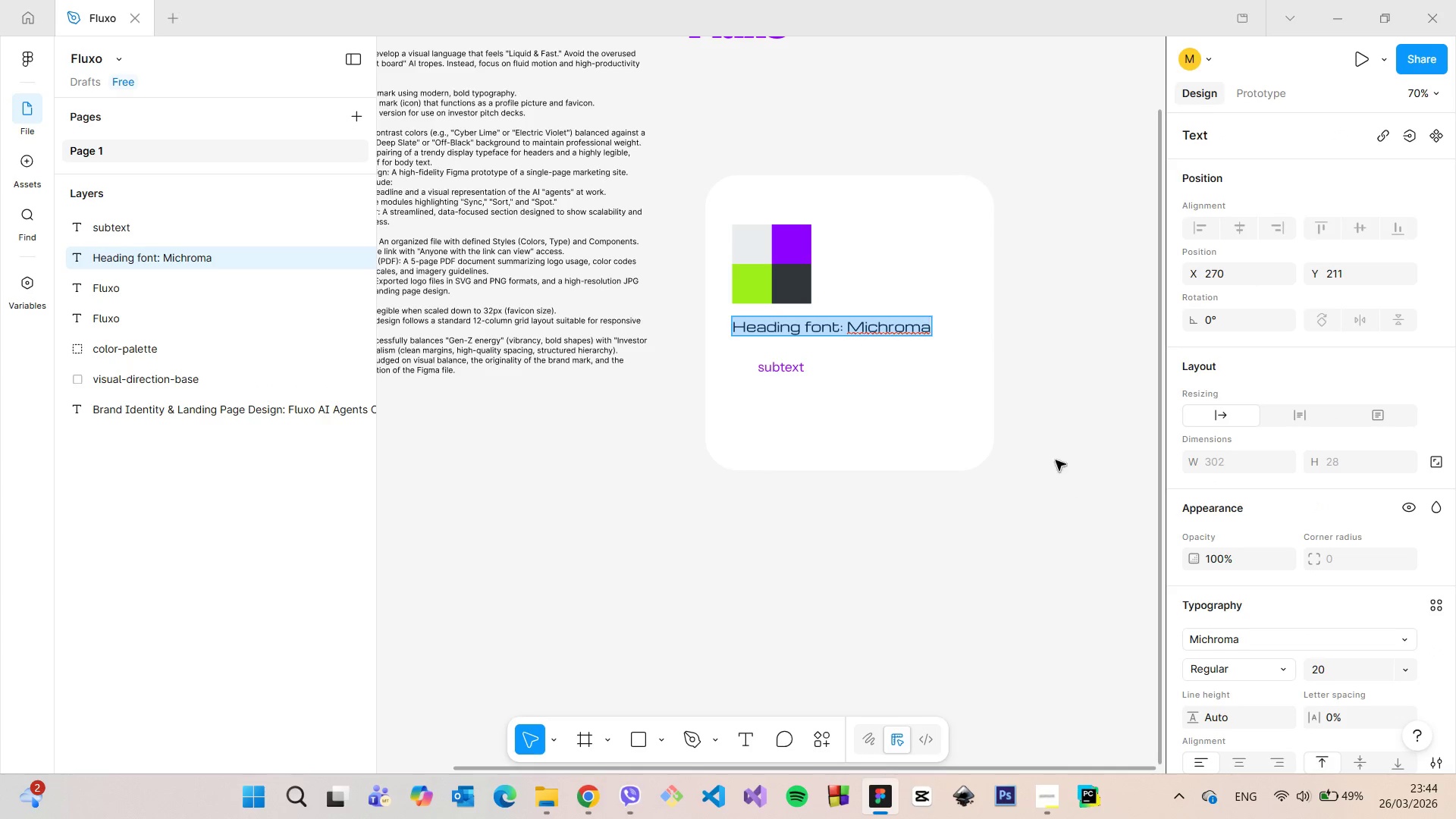 
left_click([1065, 363])
 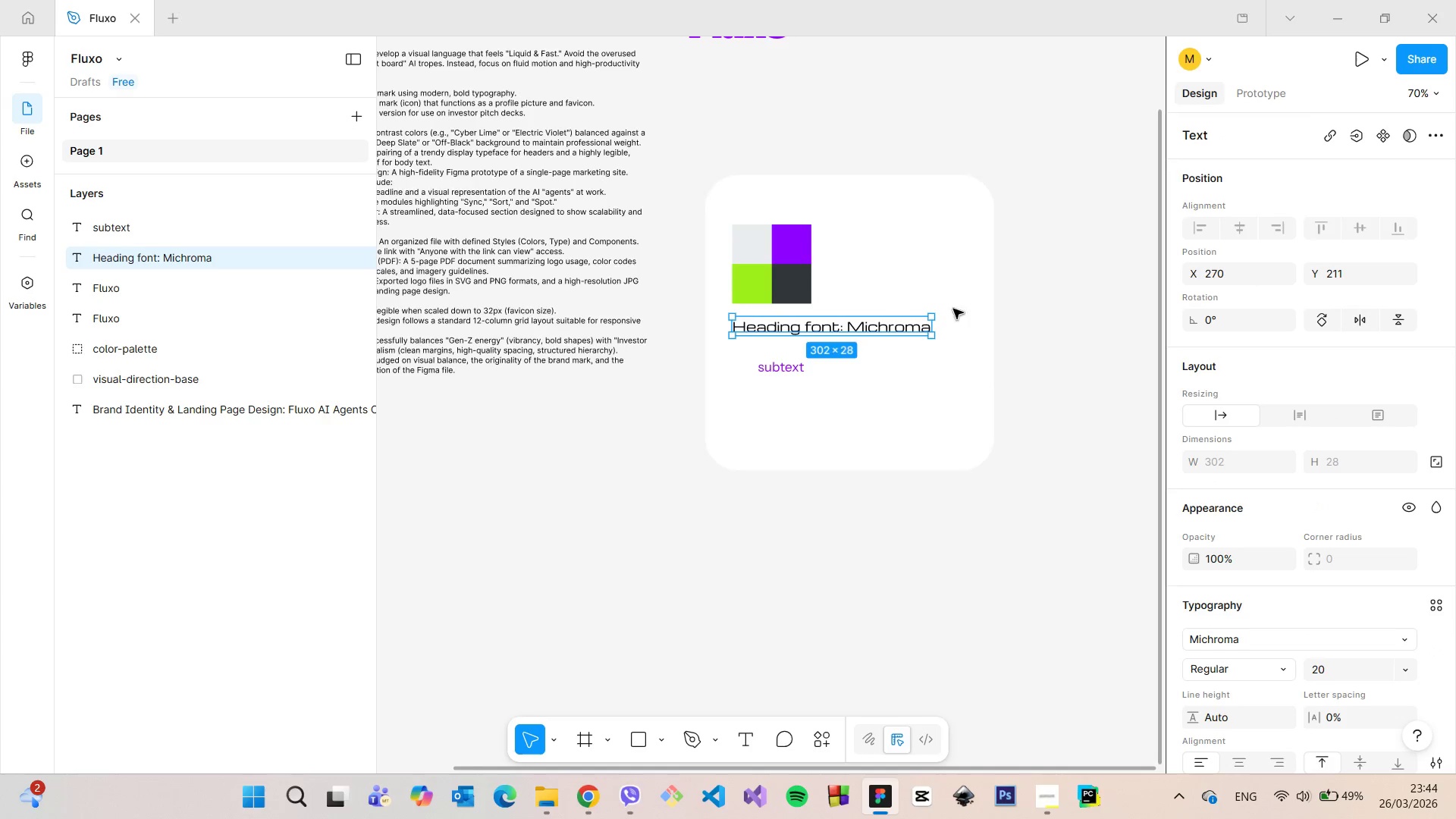 
scroll: coordinate [868, 262], scroll_direction: up, amount: 5.0
 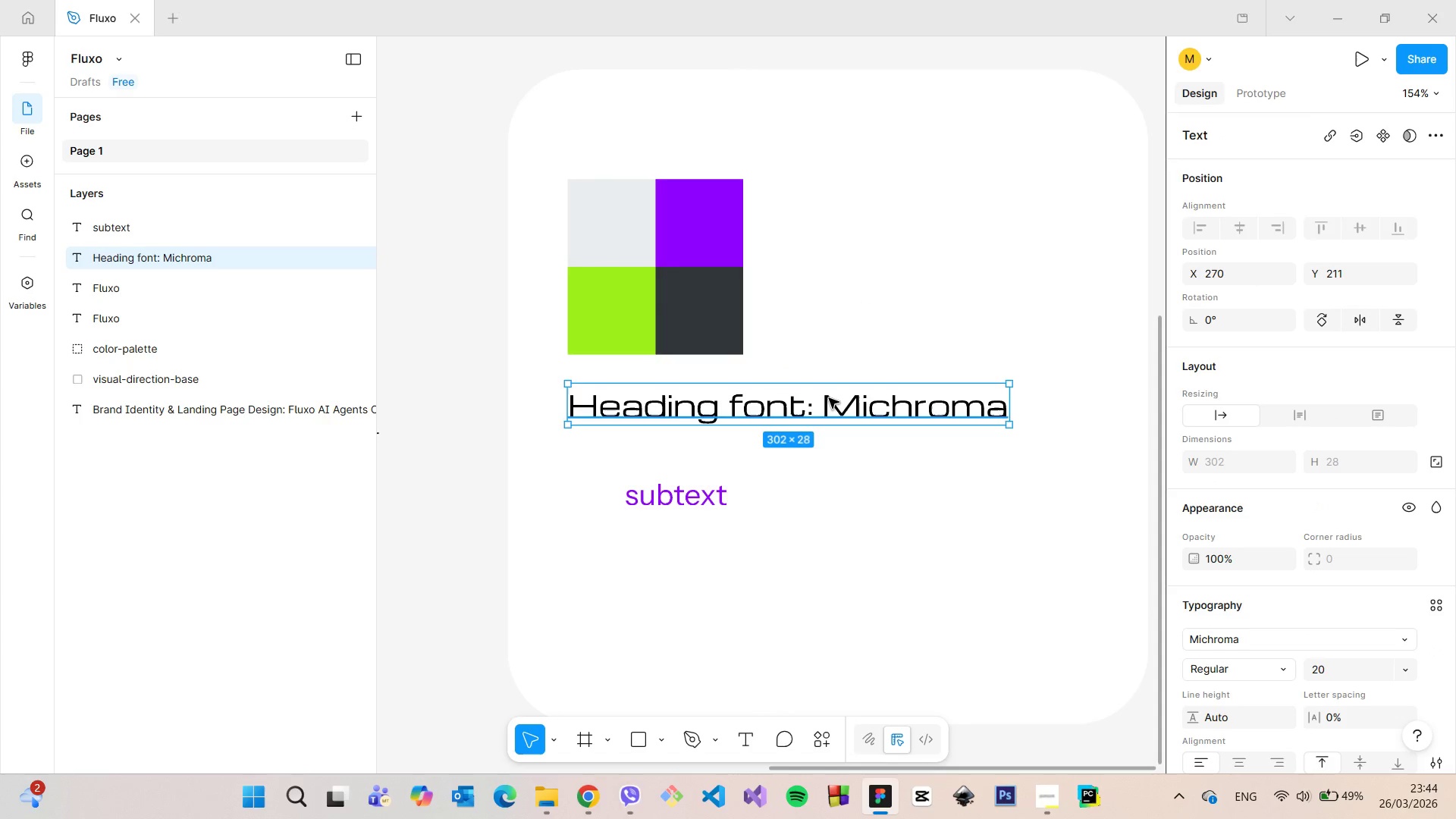 
left_click_drag(start_coordinate=[828, 398], to_coordinate=[827, 403])
 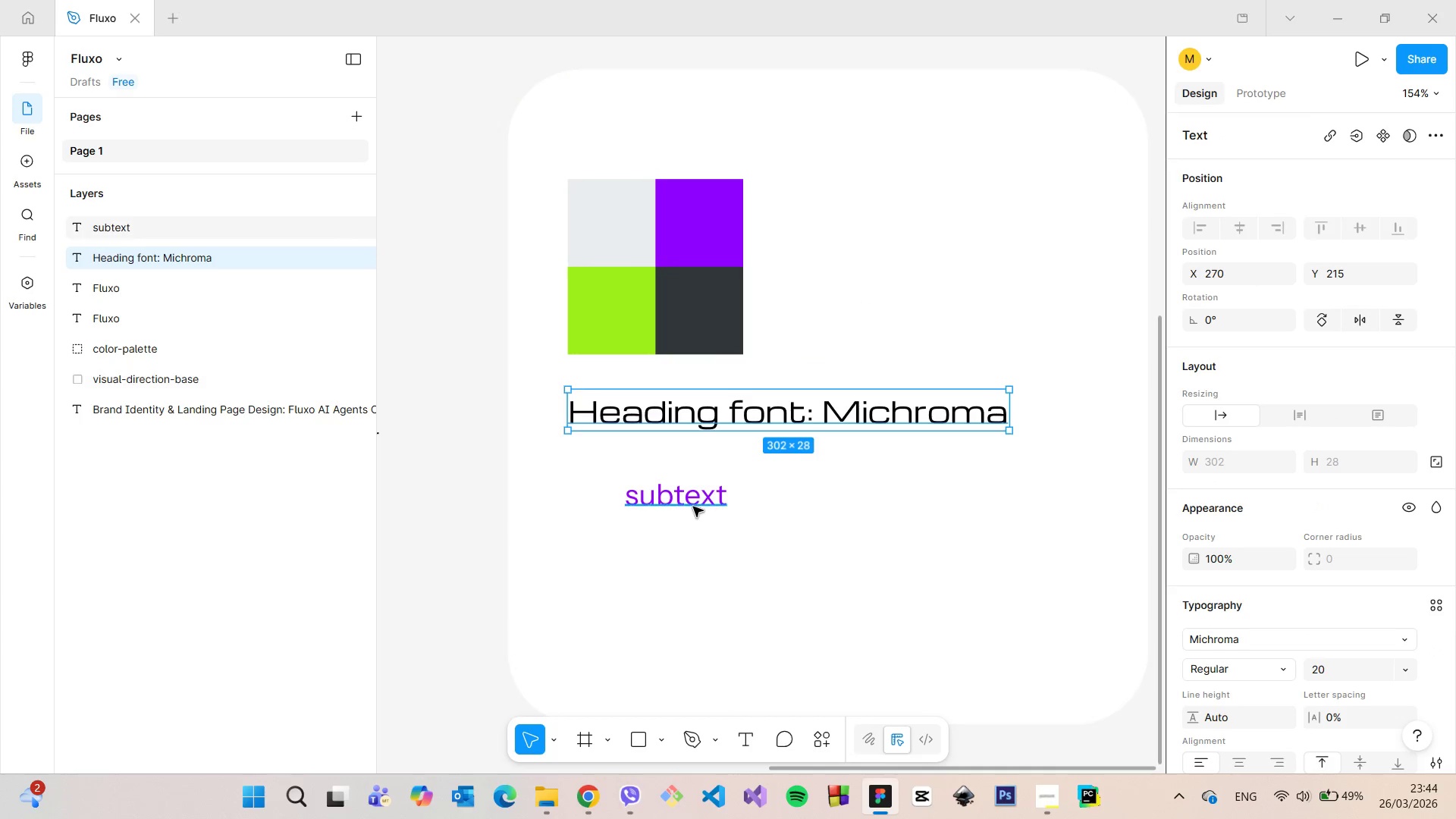 
double_click([693, 507])
 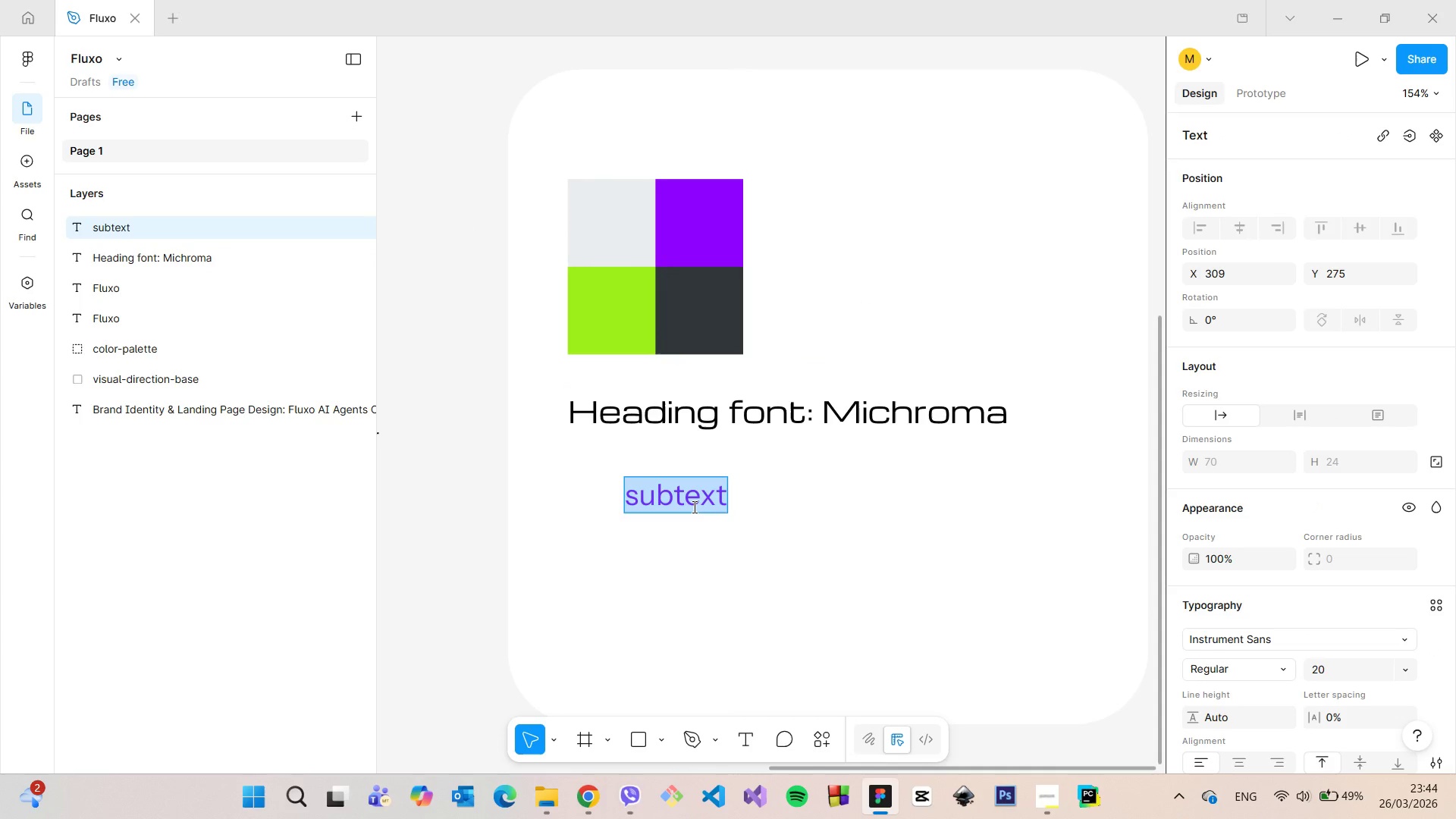 
type(Secondary font: Instrument Sans)
 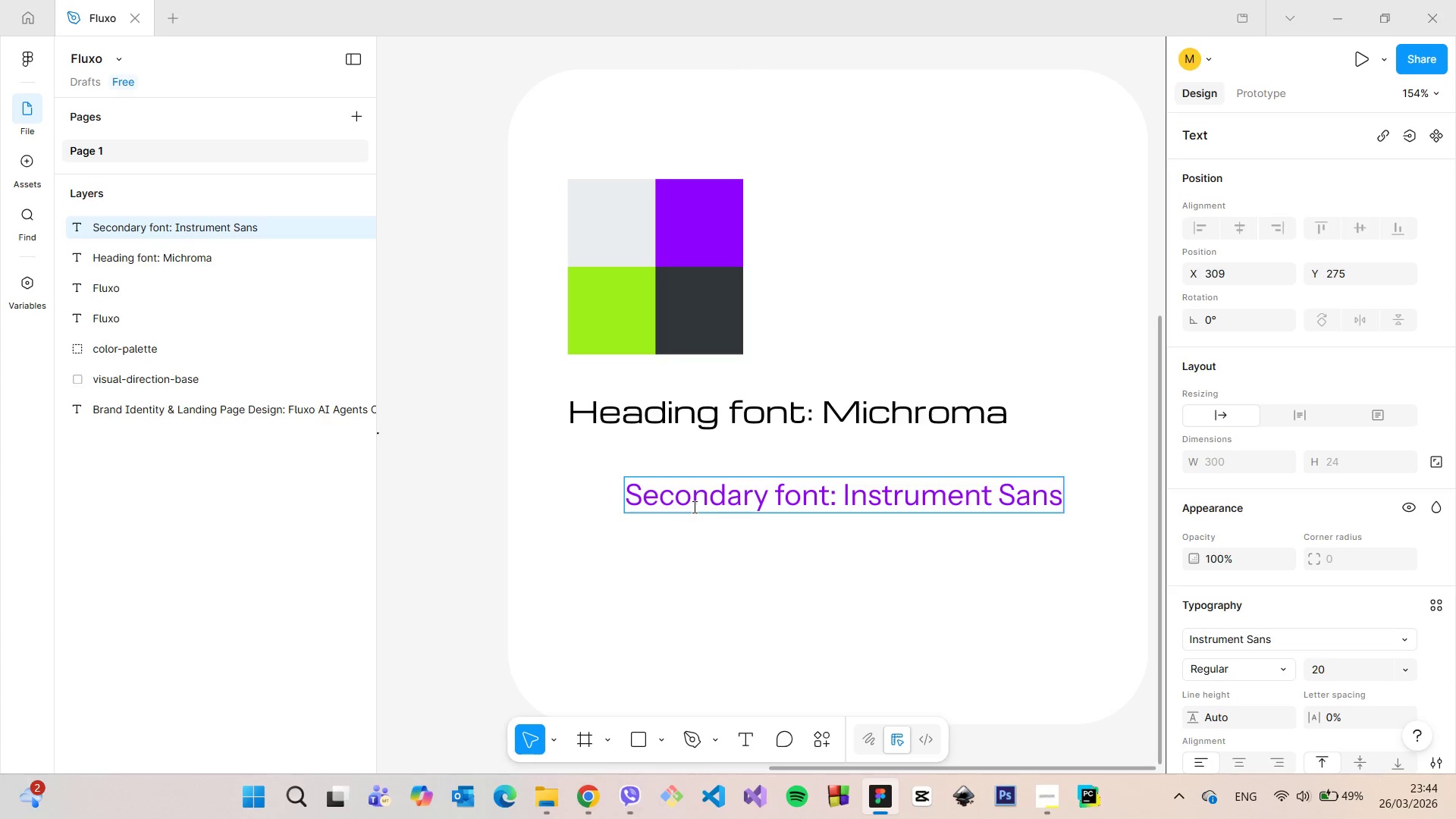 
double_click([691, 492])
 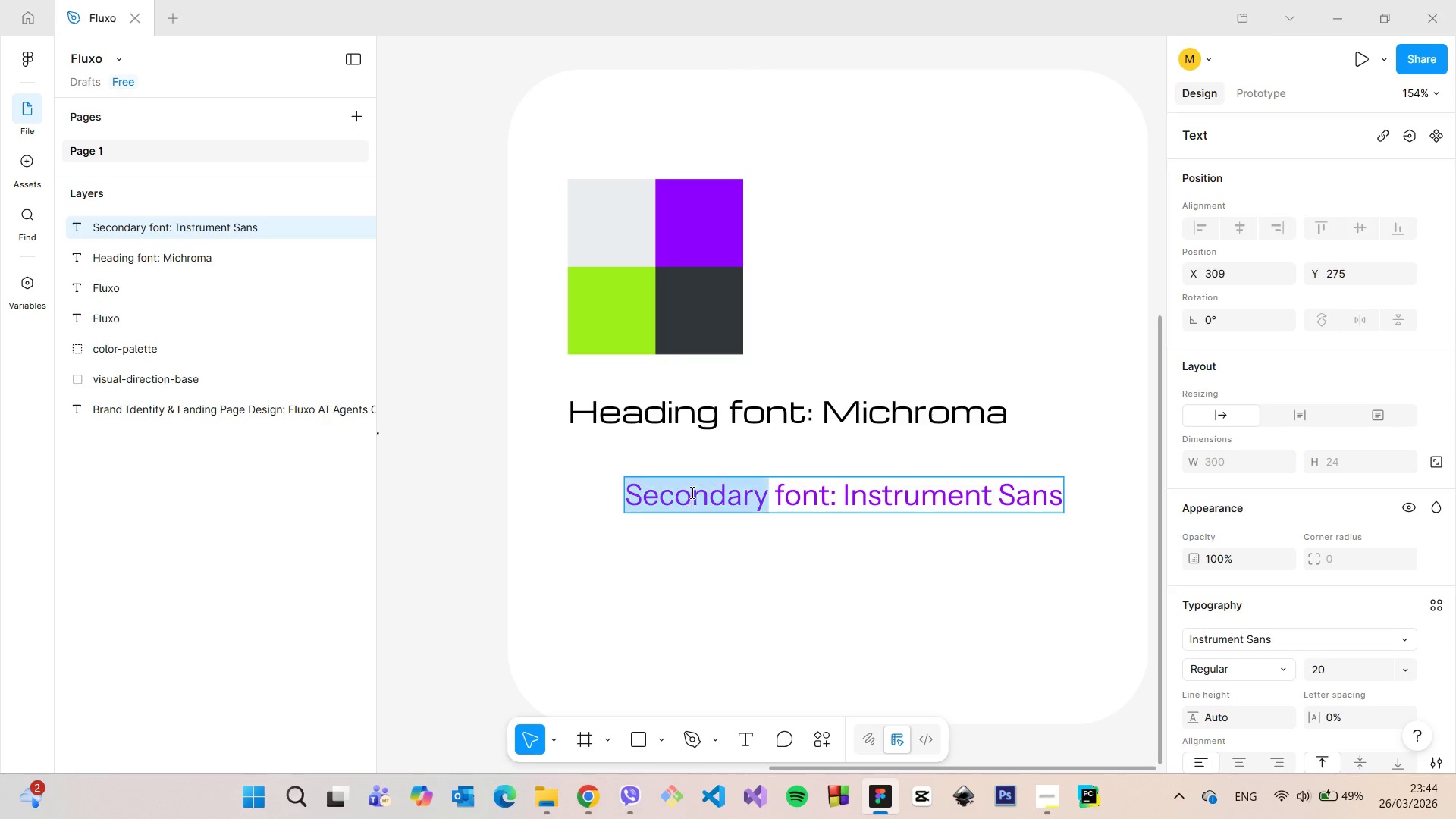 
triple_click([691, 492])
 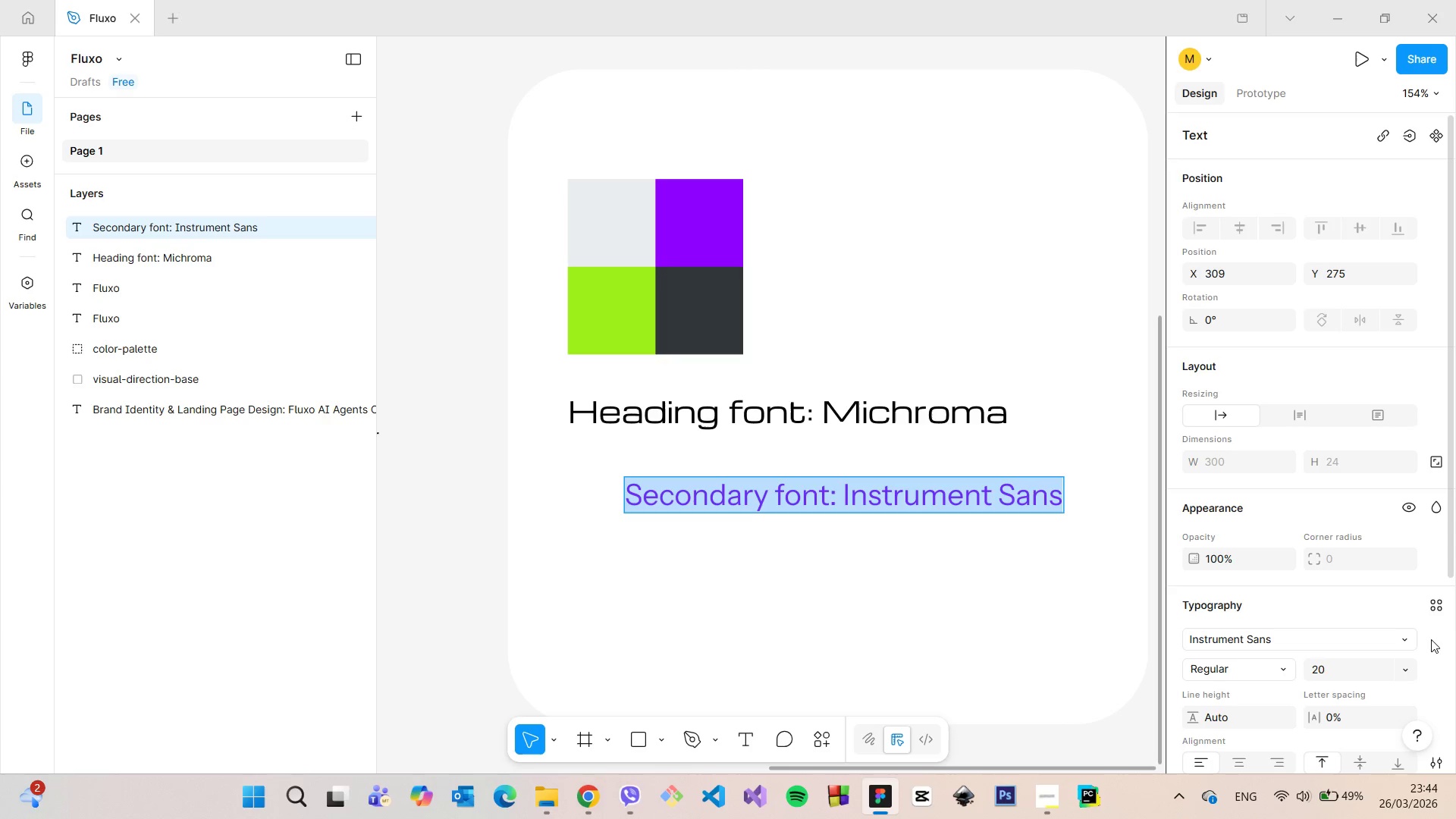 
scroll: coordinate [1420, 626], scroll_direction: down, amount: 2.0
 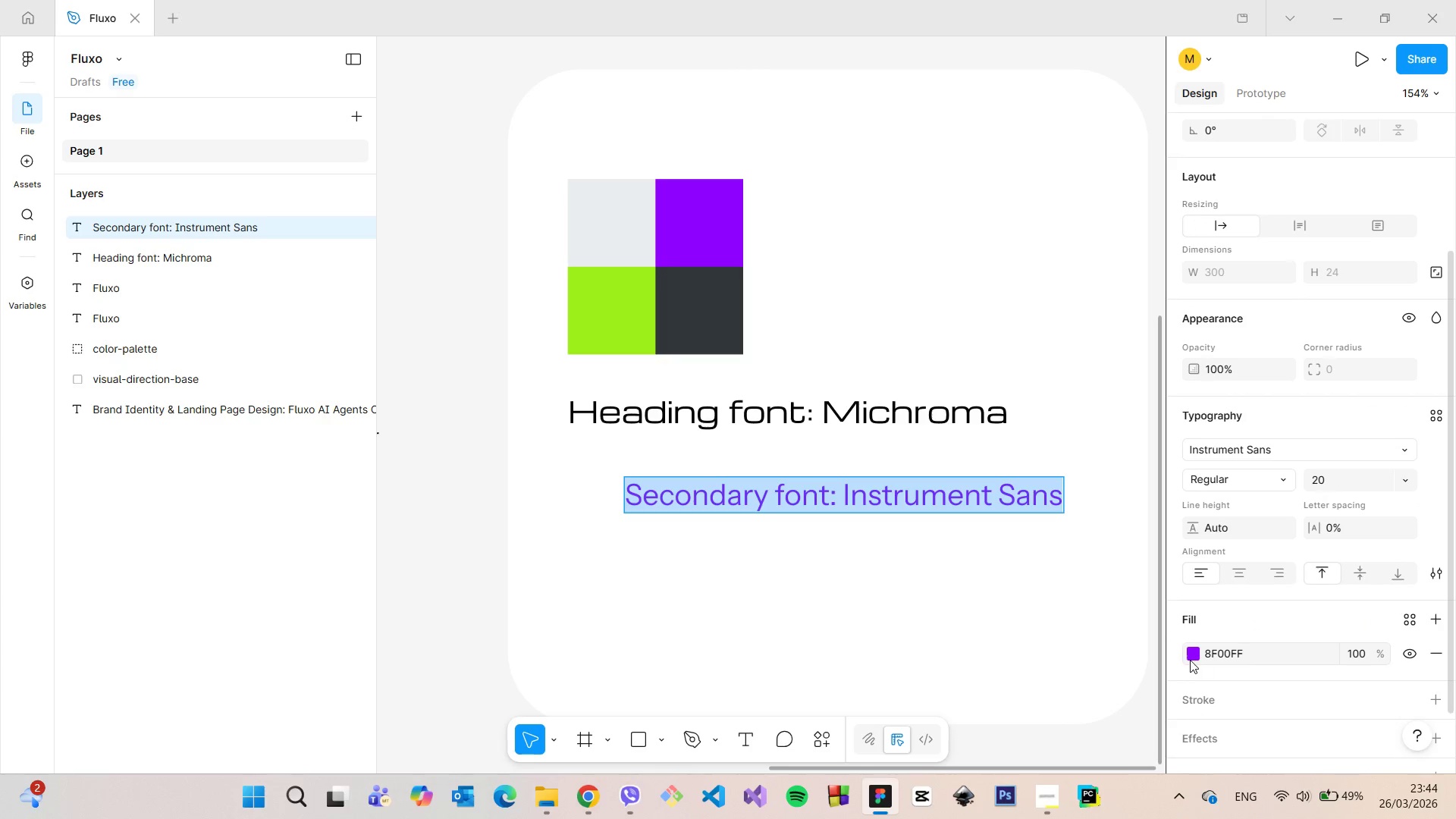 
left_click([1194, 651])
 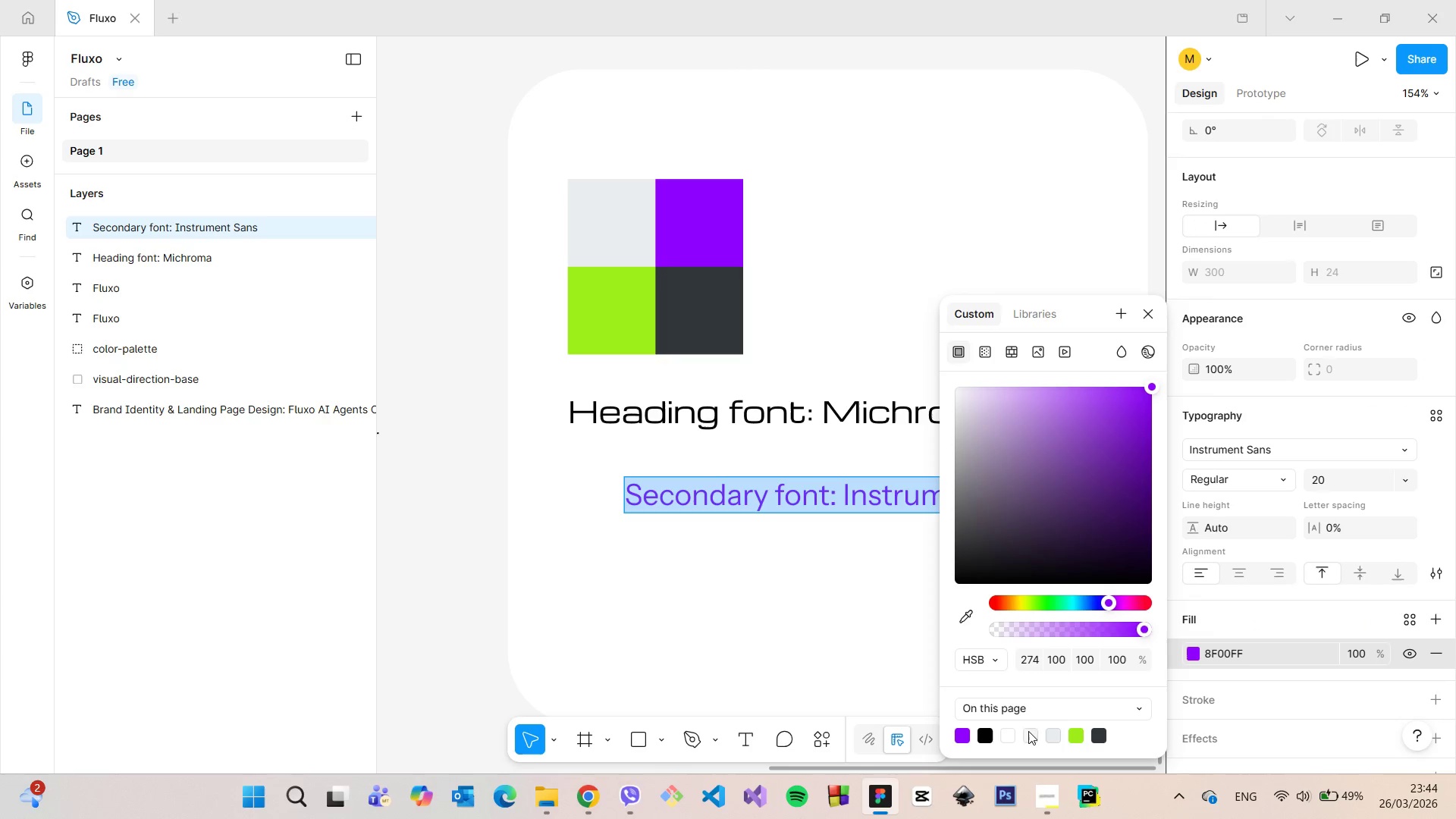 
left_click([1097, 732])
 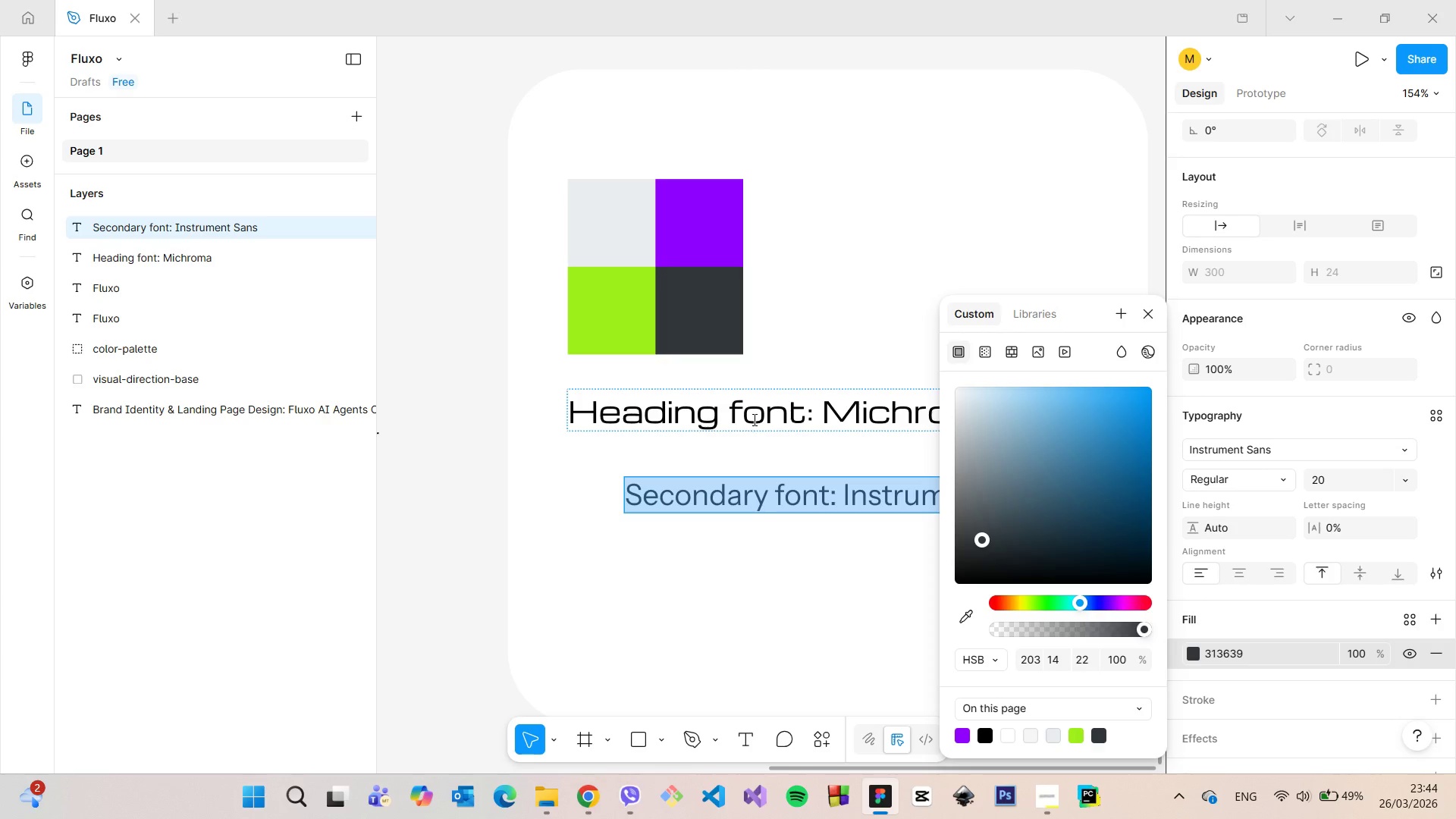 
left_click([753, 419])
 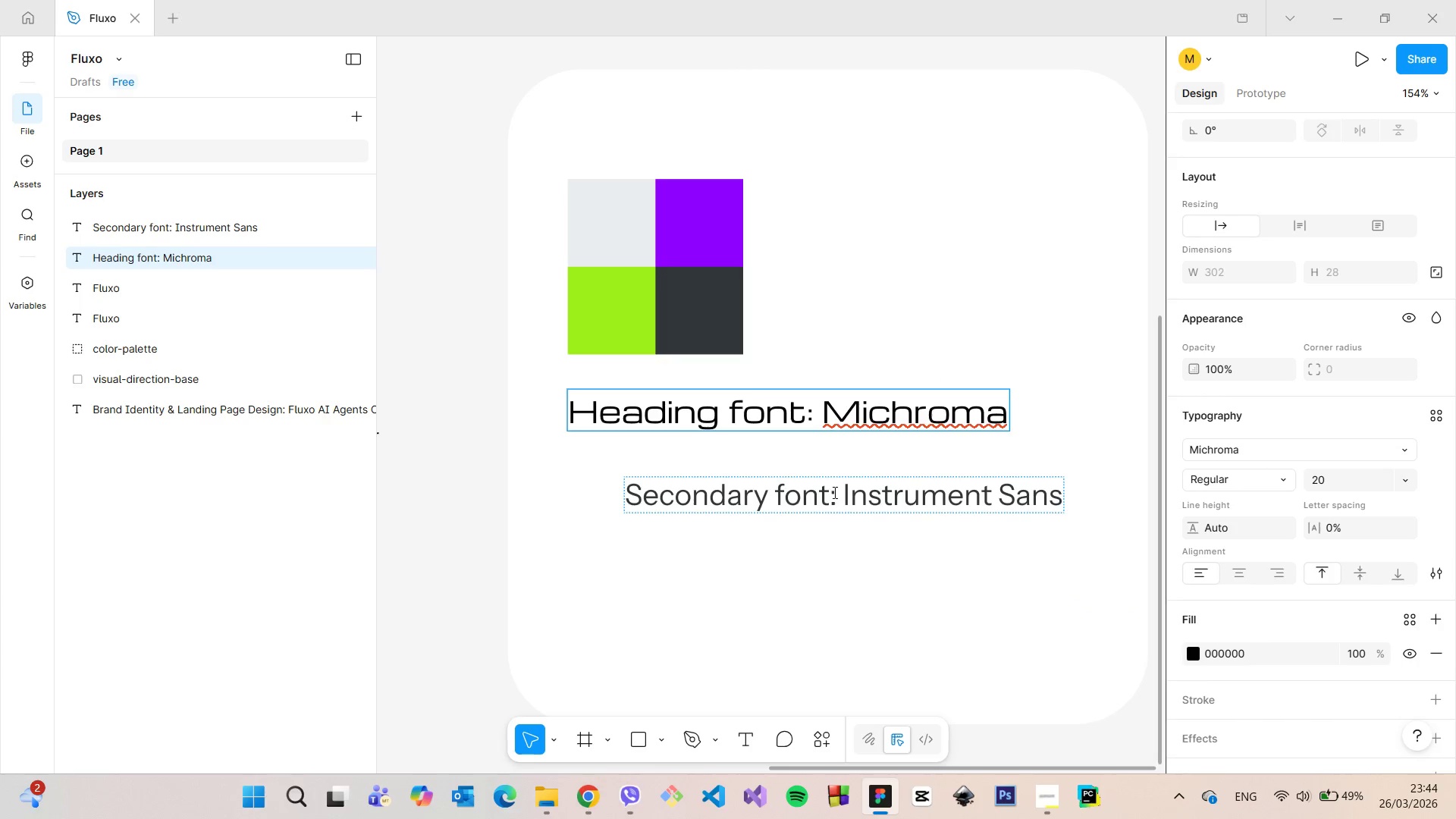 
double_click([834, 492])
 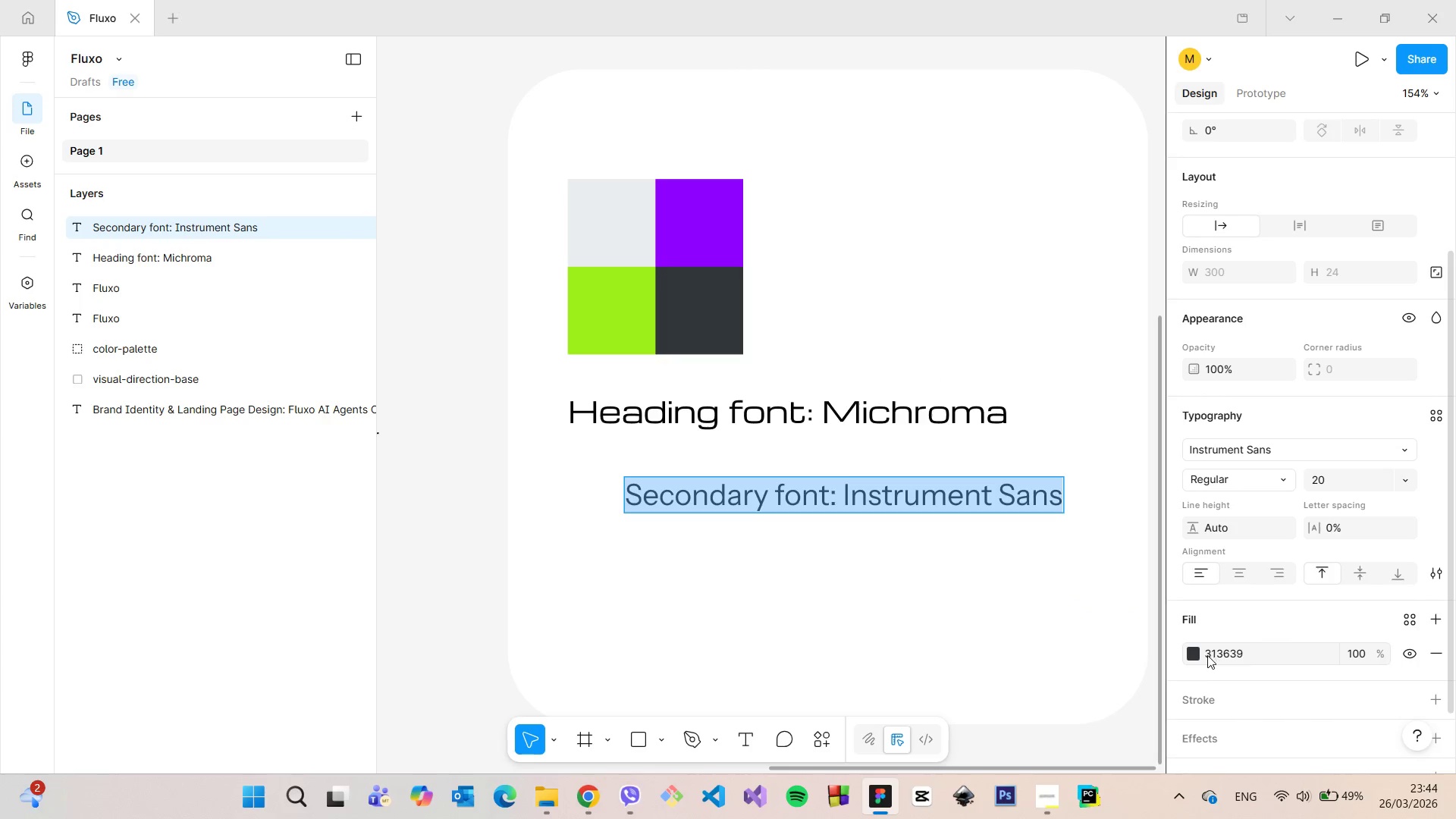 
left_click([1197, 655])
 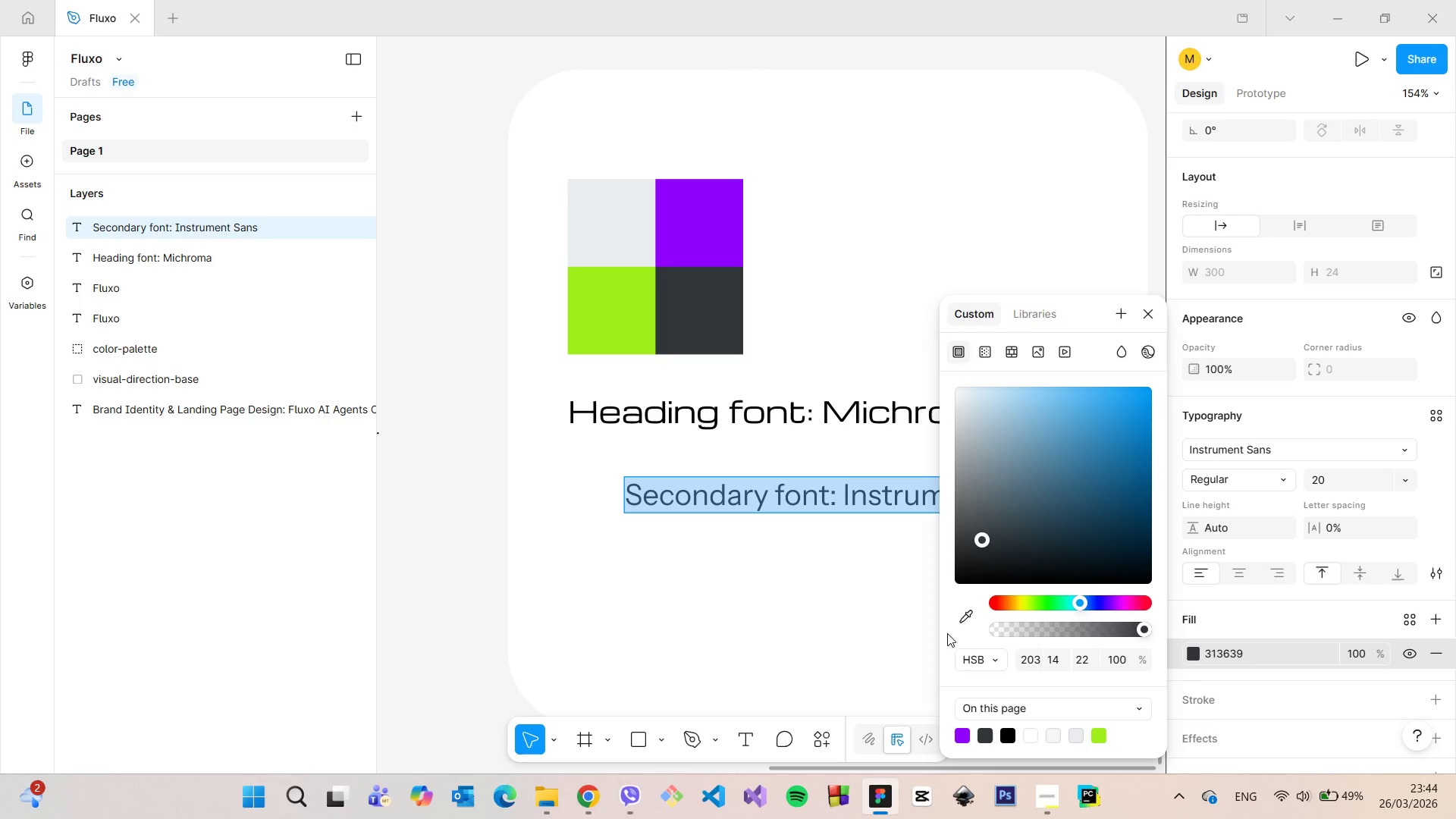 
left_click([962, 623])
 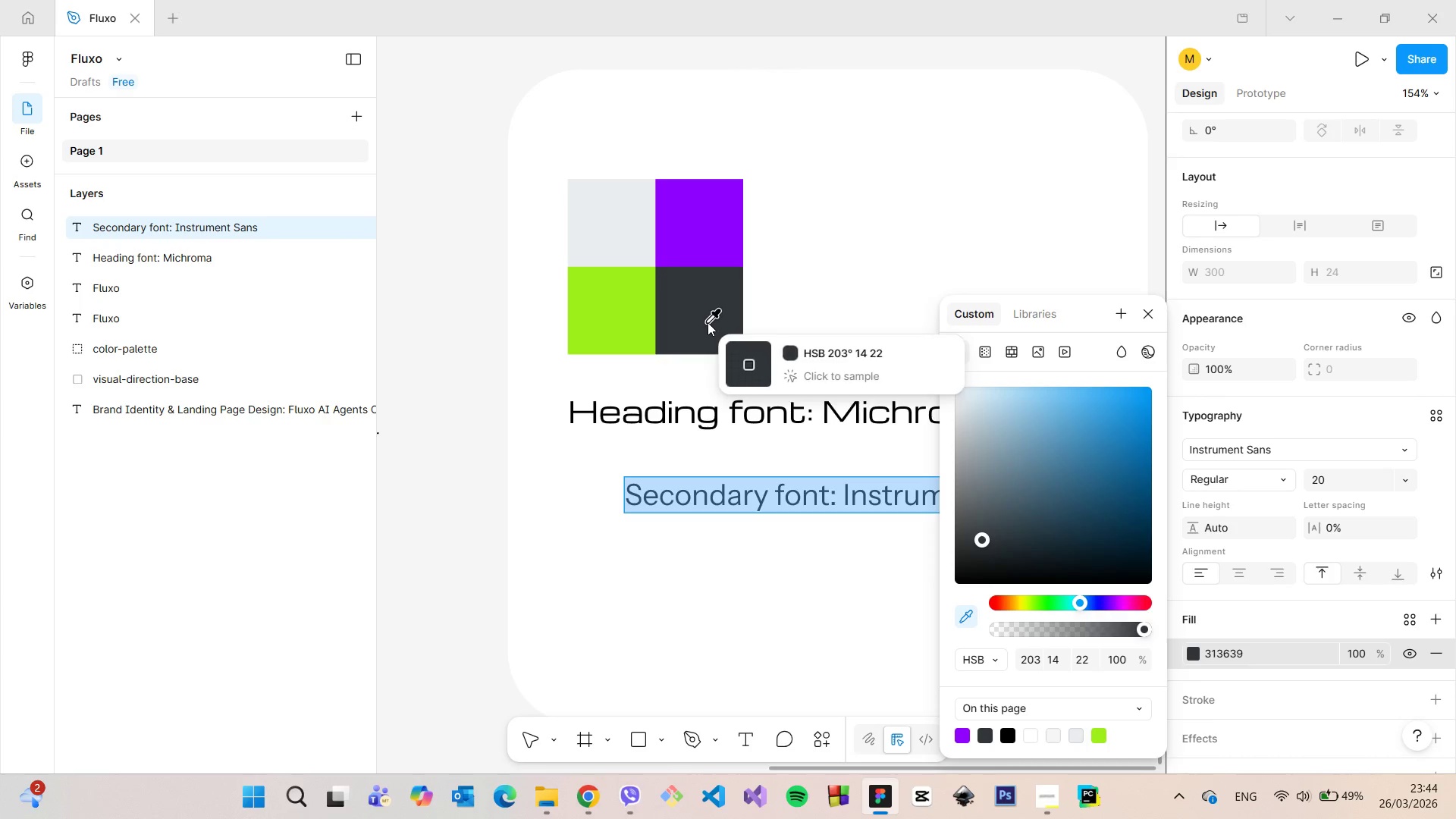 
left_click([708, 322])
 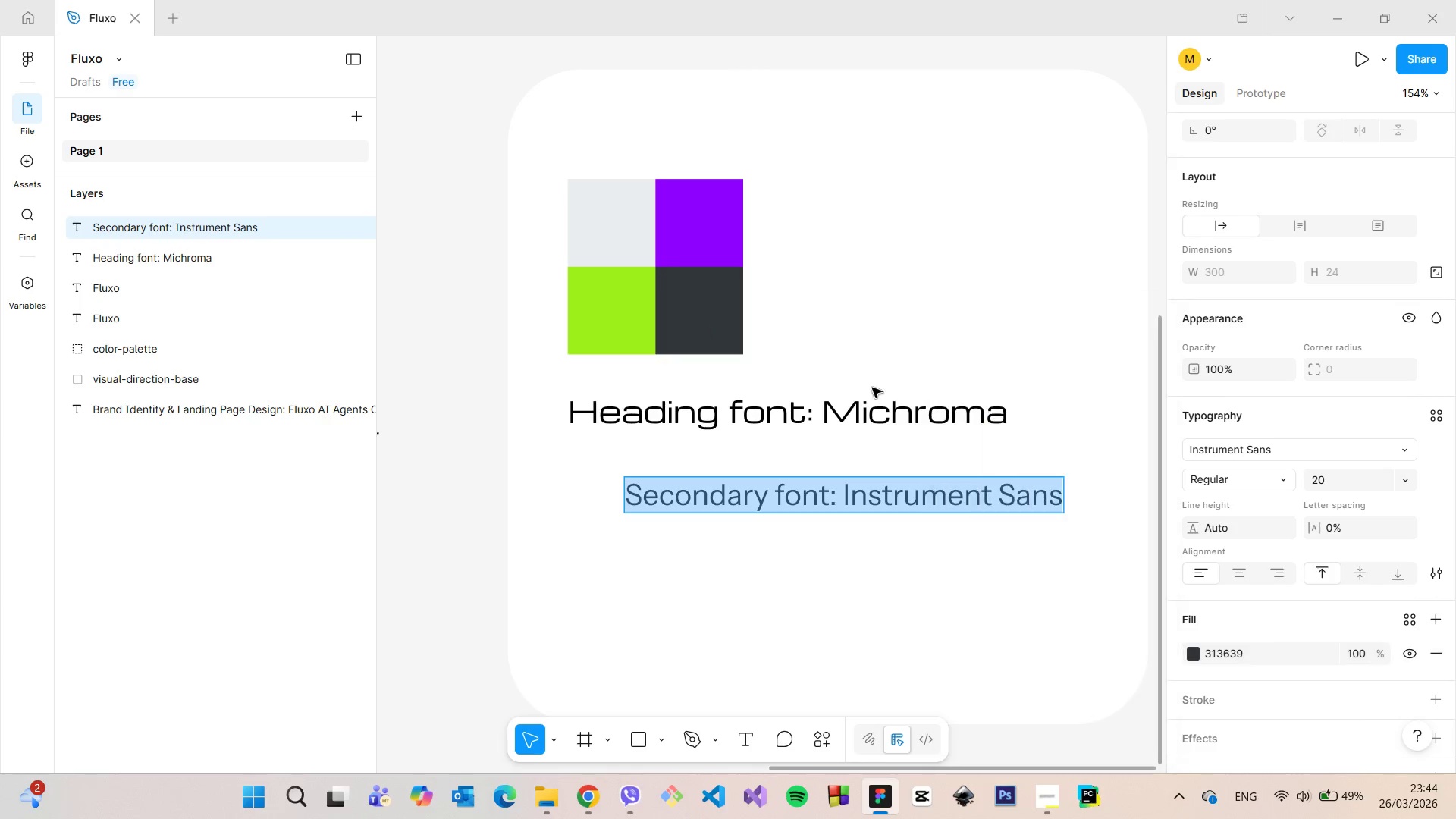 
double_click([741, 416])
 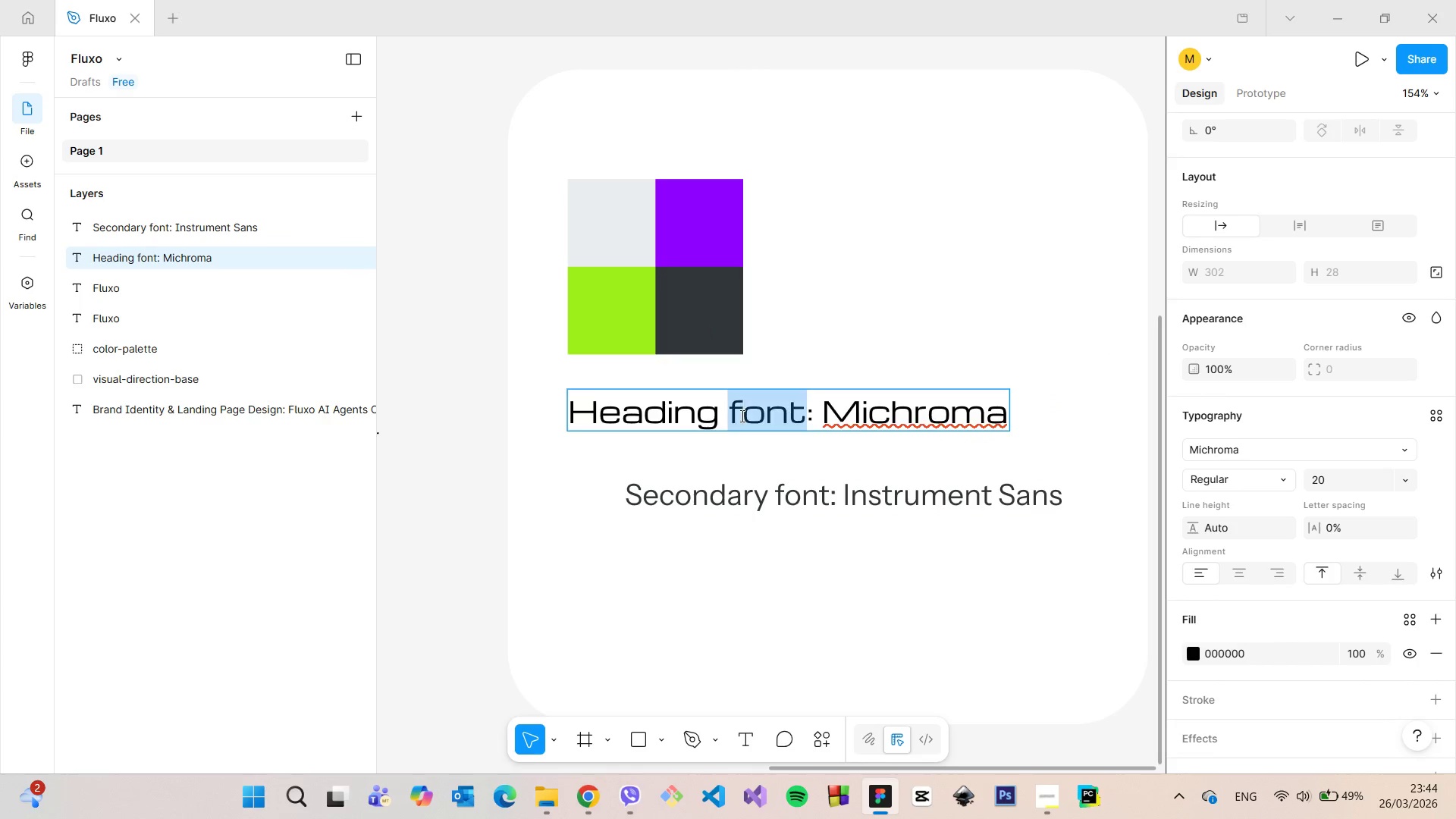 
triple_click([741, 416])
 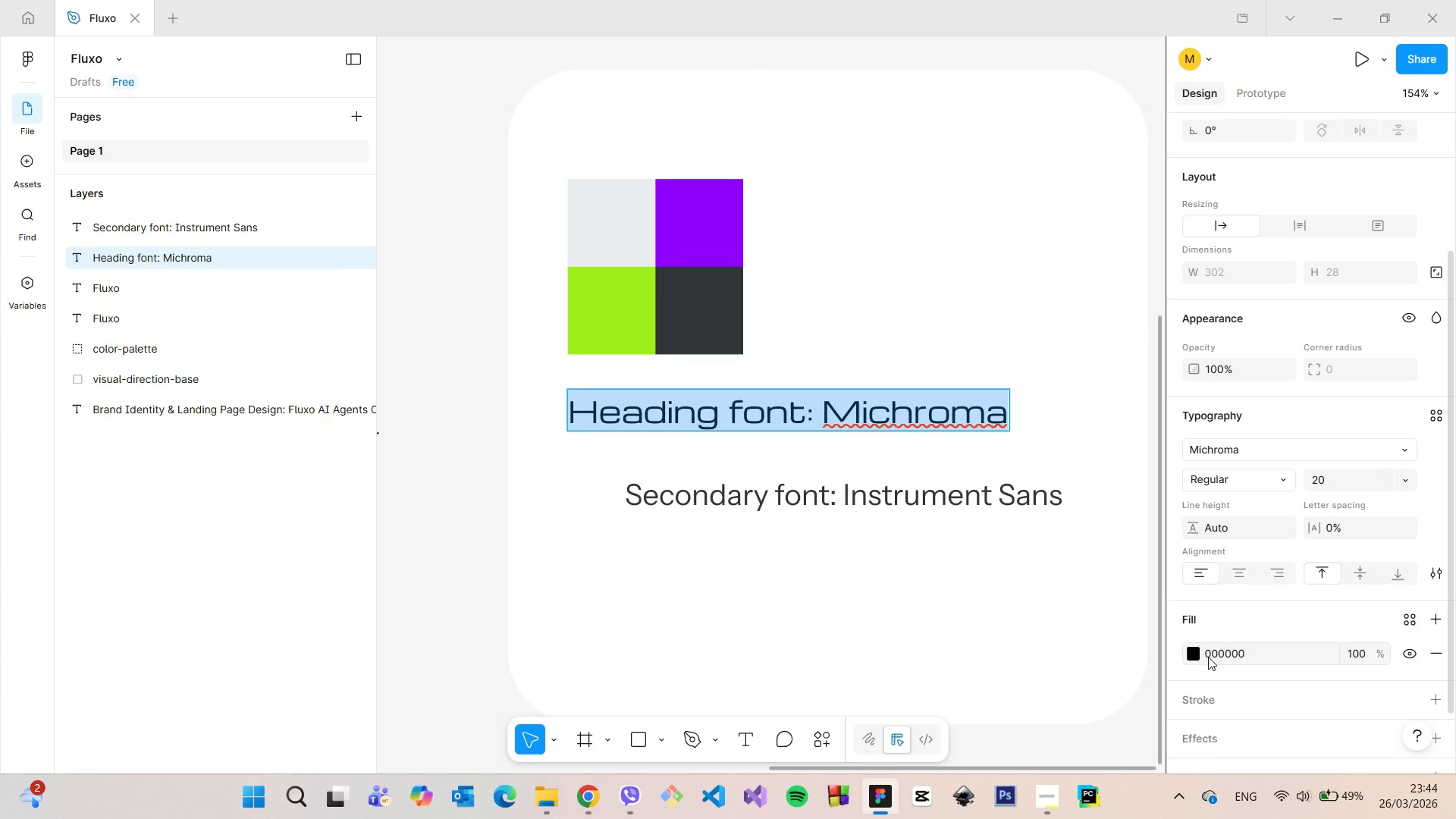 
left_click([1196, 652])
 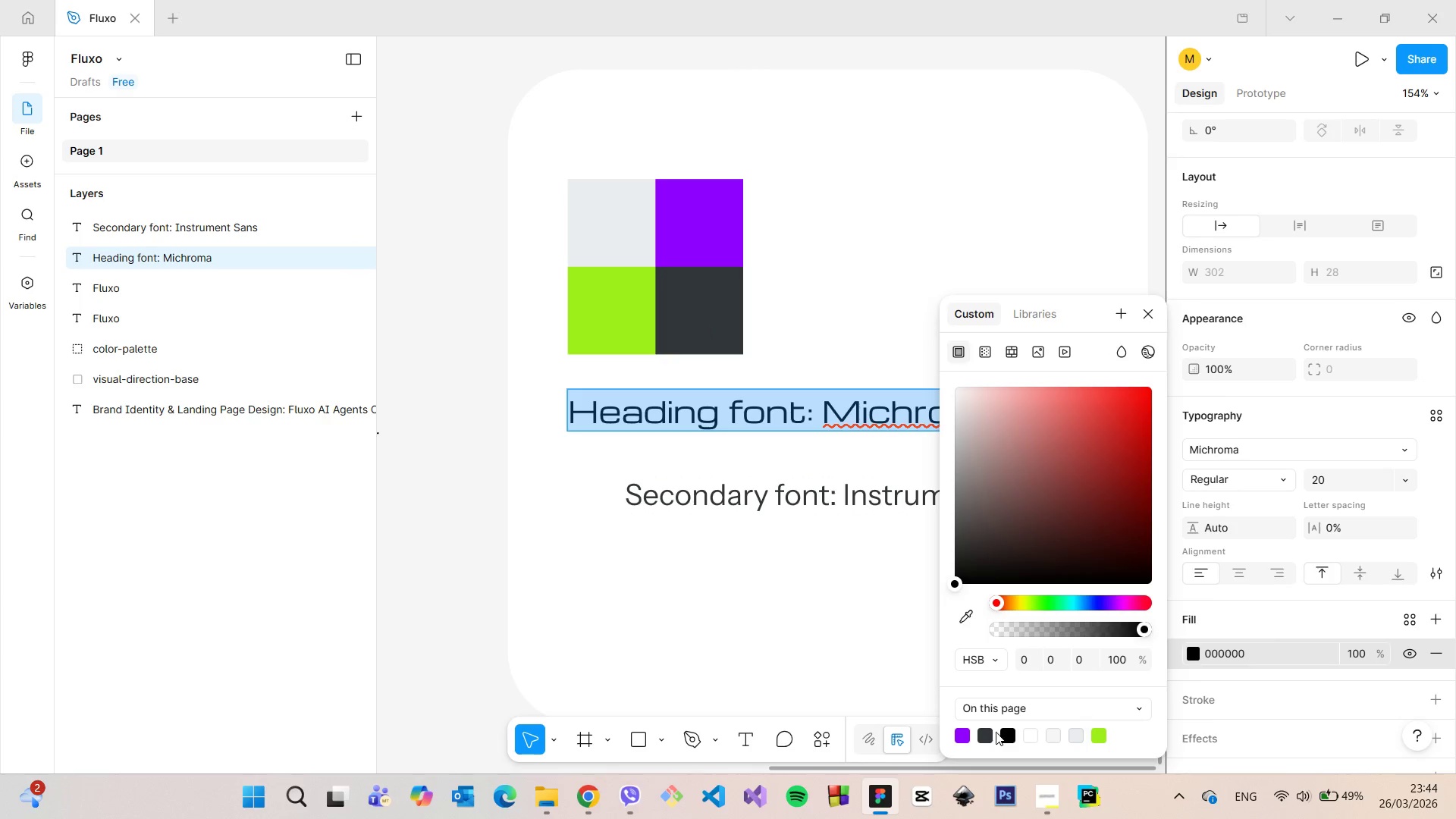 
left_click([991, 731])
 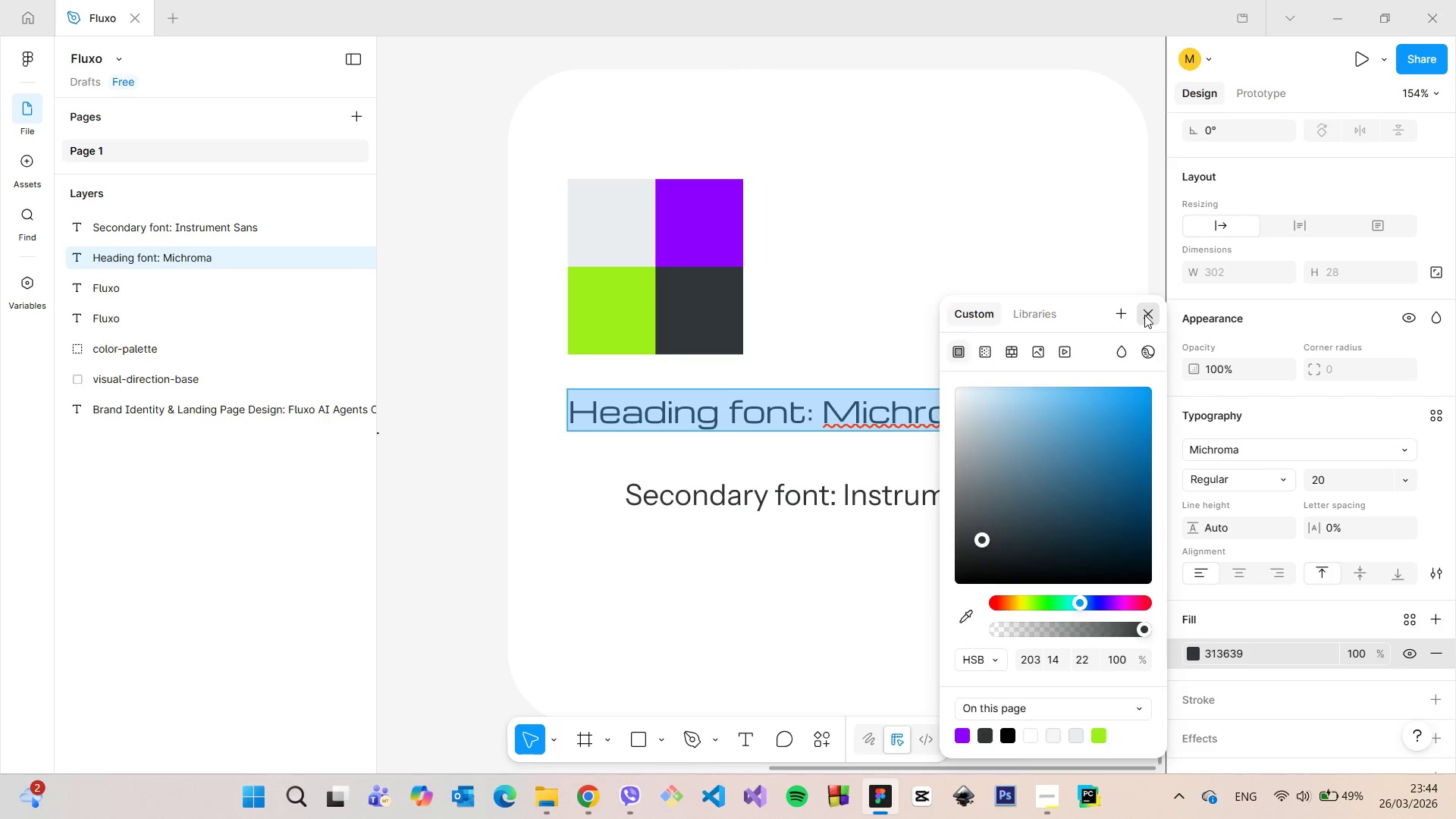 
double_click([1144, 315])
 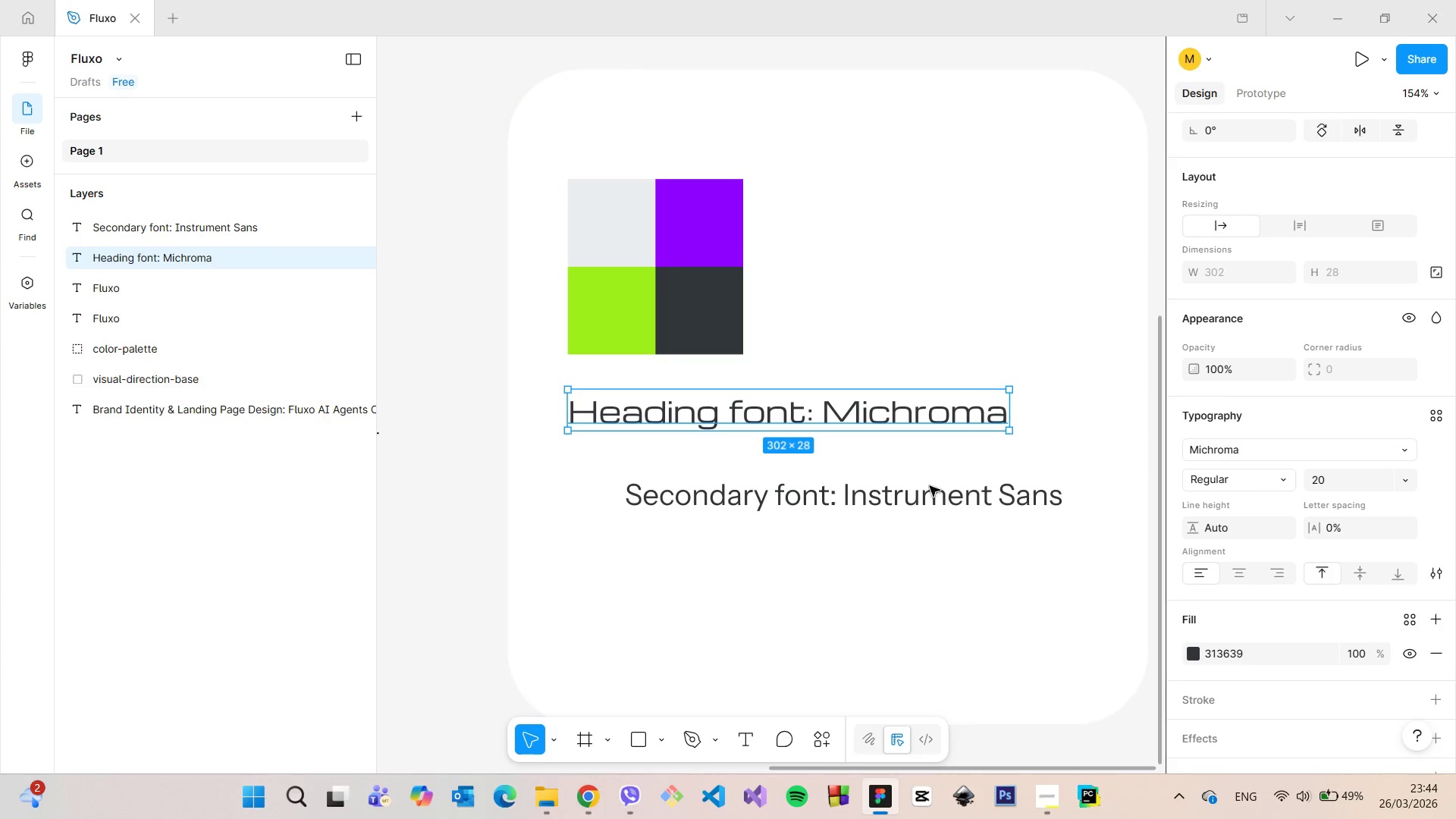 
left_click([912, 491])
 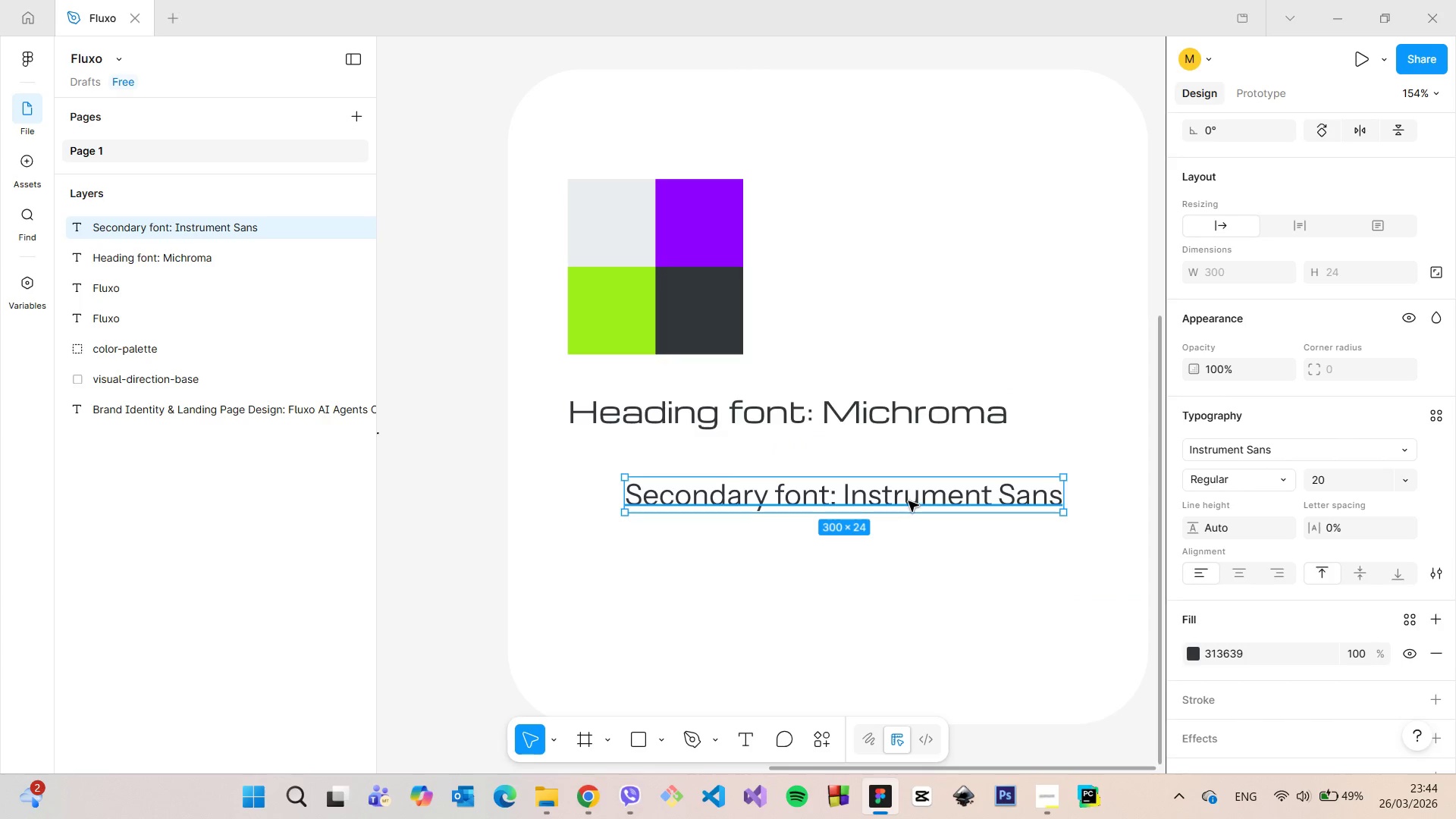 
left_click_drag(start_coordinate=[907, 501], to_coordinate=[851, 458])
 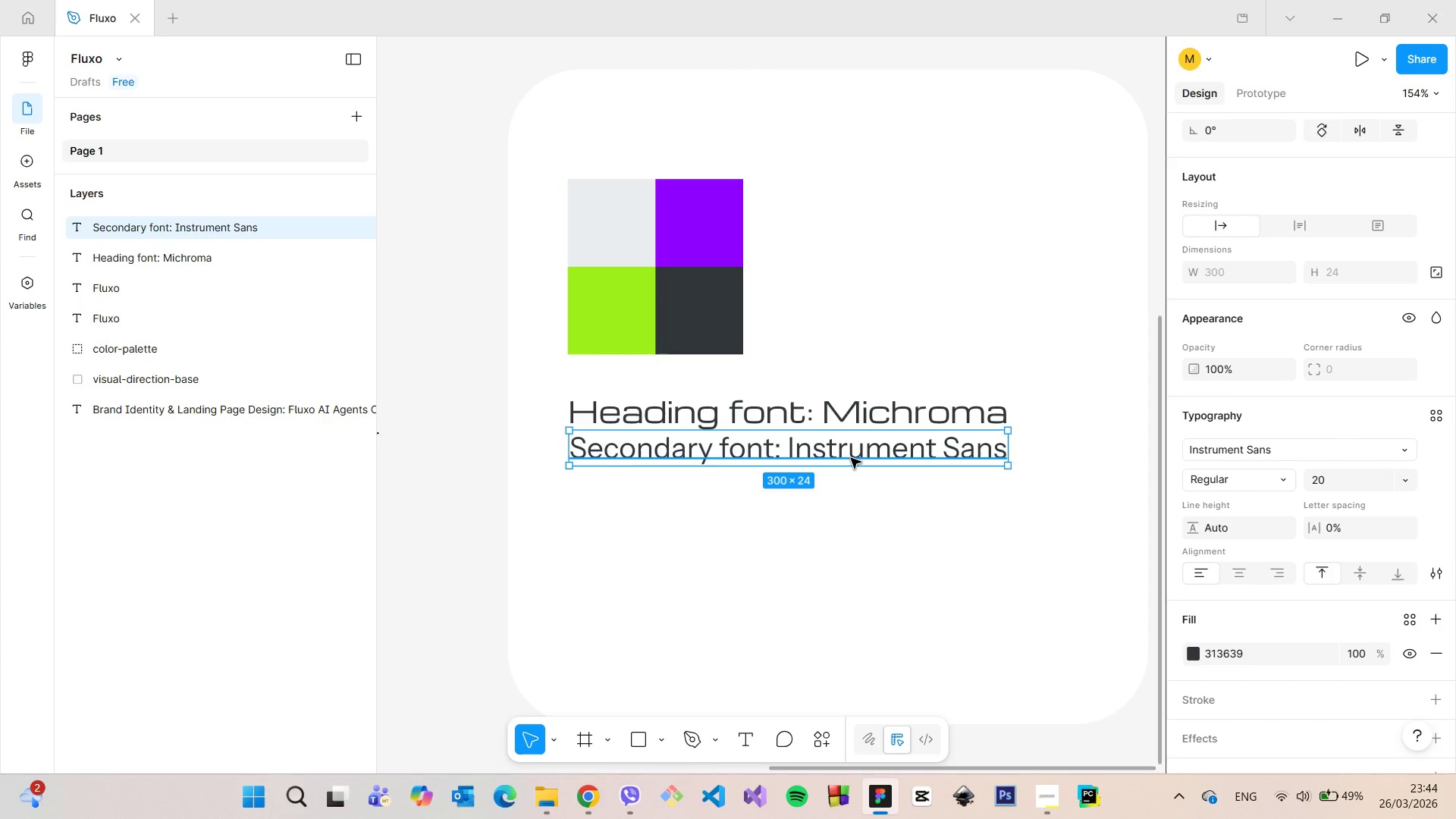 
double_click([851, 458])
 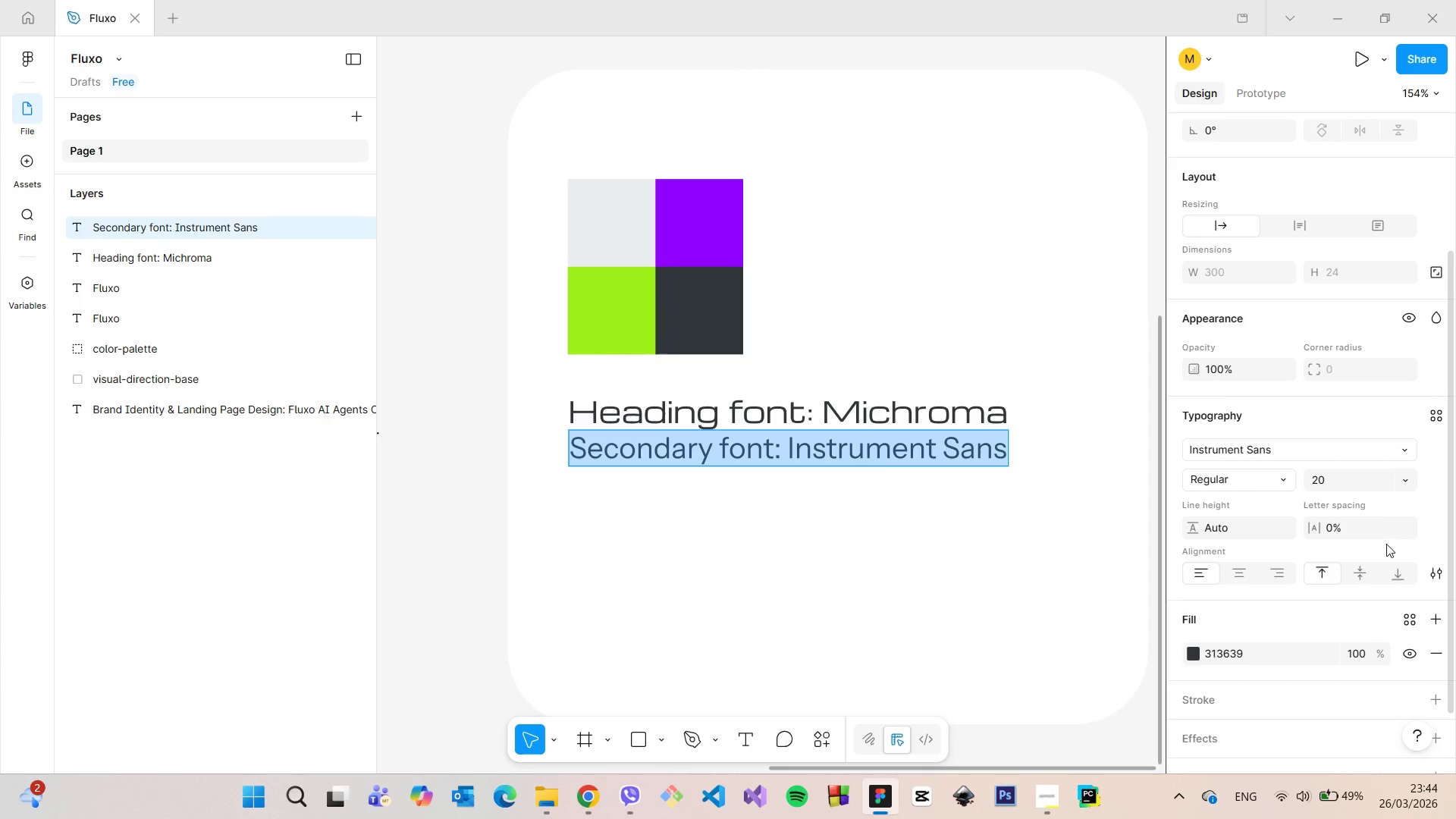 
left_click([1341, 476])
 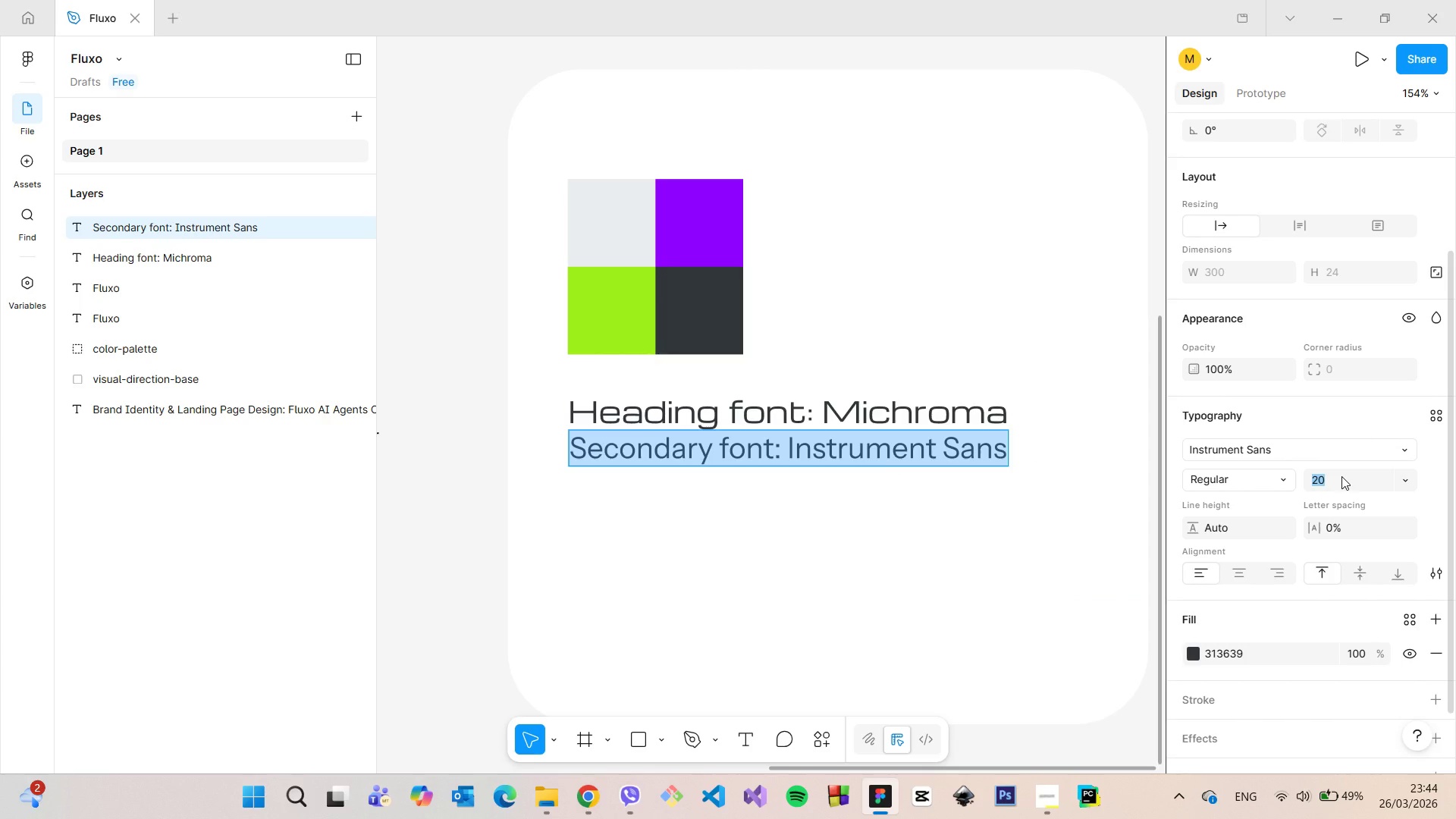 
type(15)
 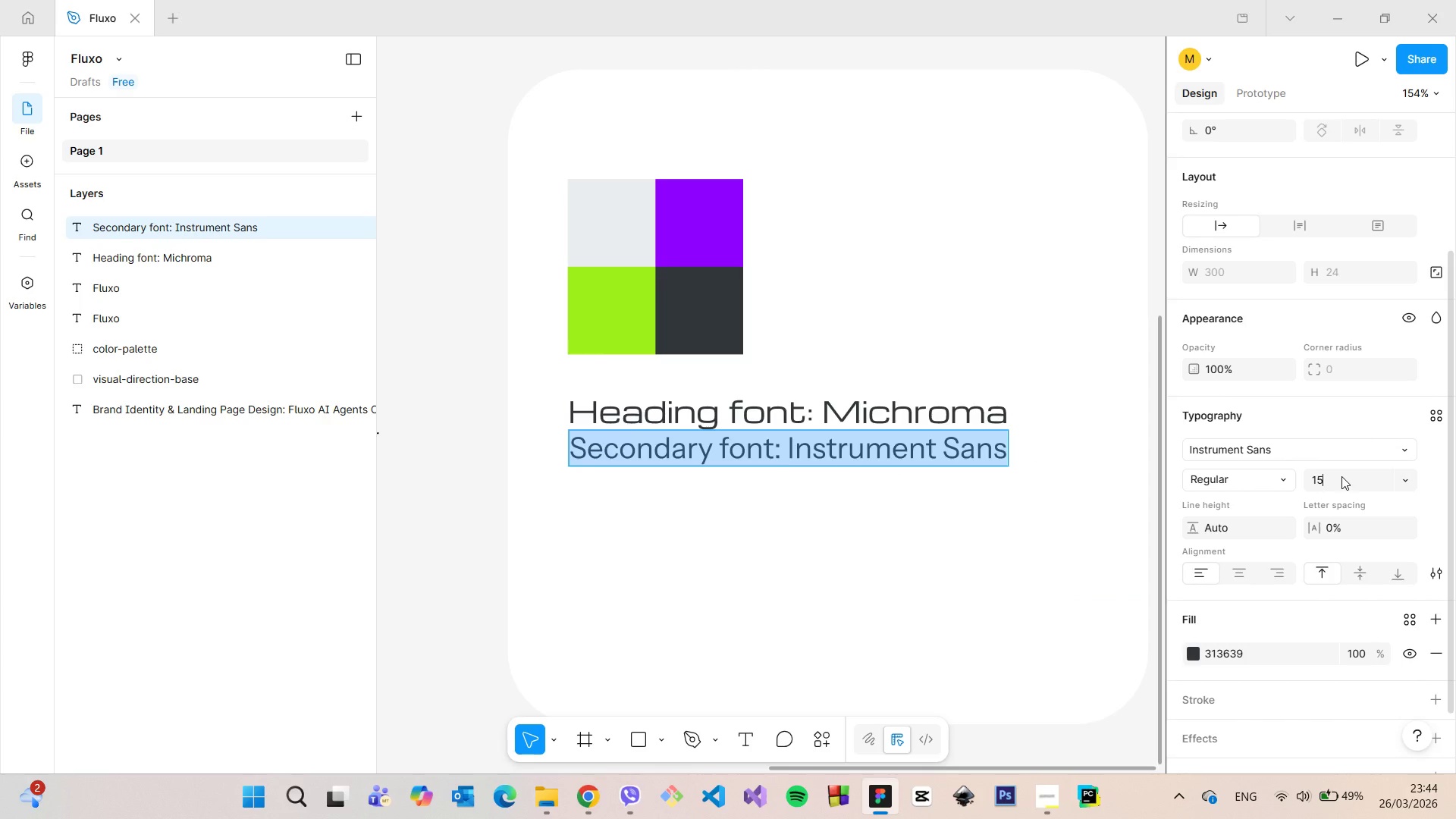 
key(Enter)
 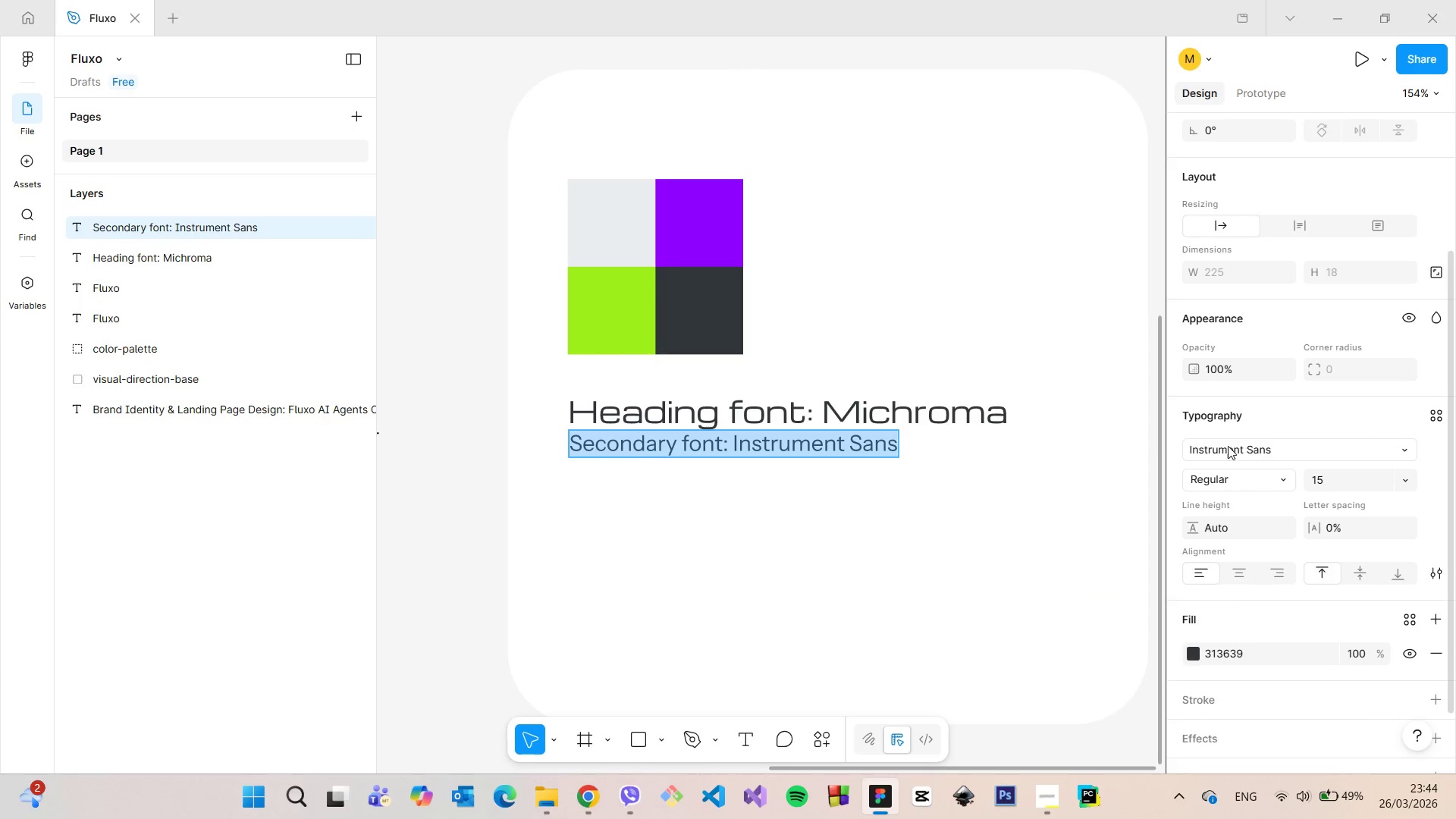 
left_click([1069, 406])
 